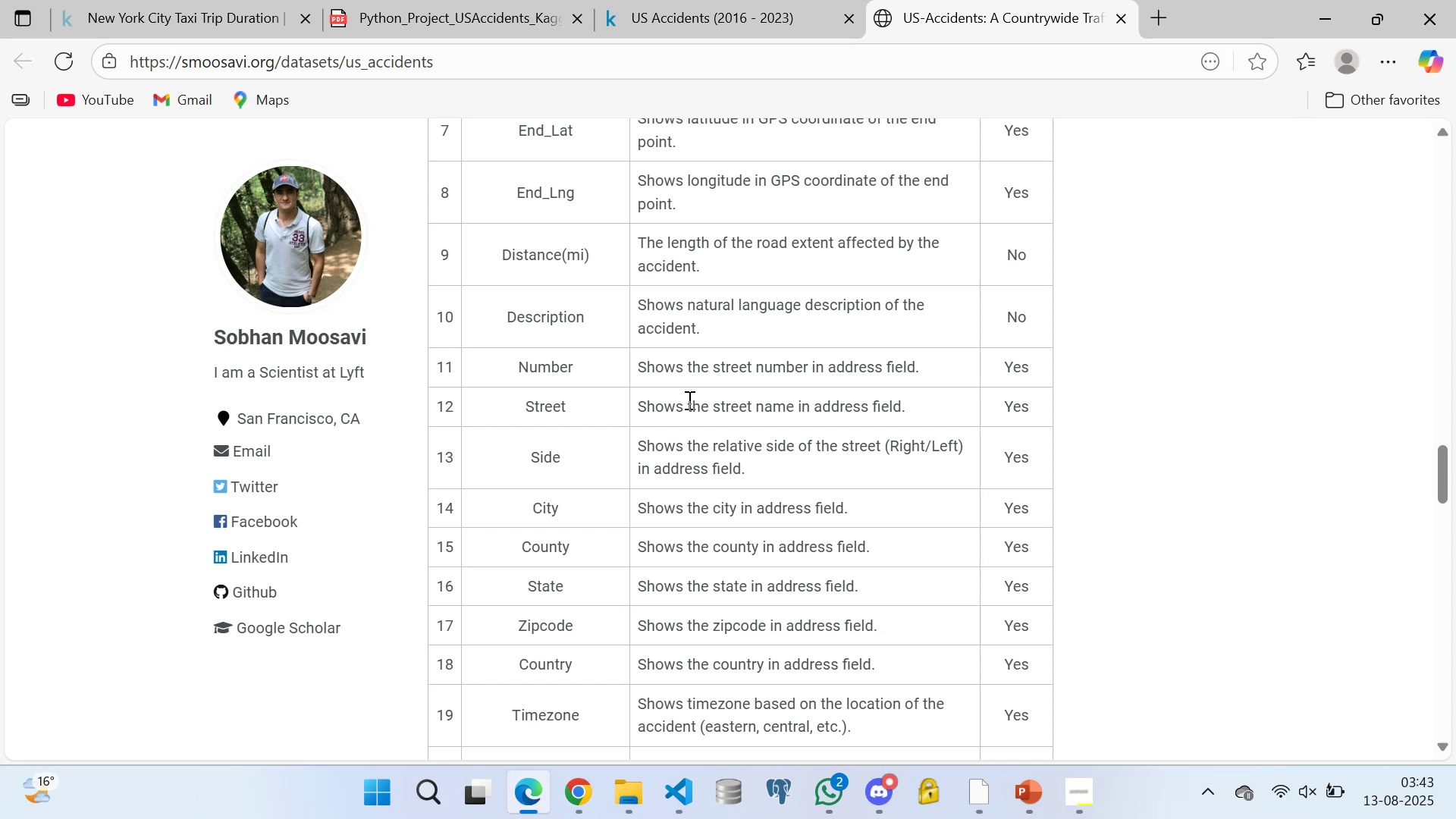 
scroll: coordinate [752, 516], scroll_direction: down, amount: 1.0
 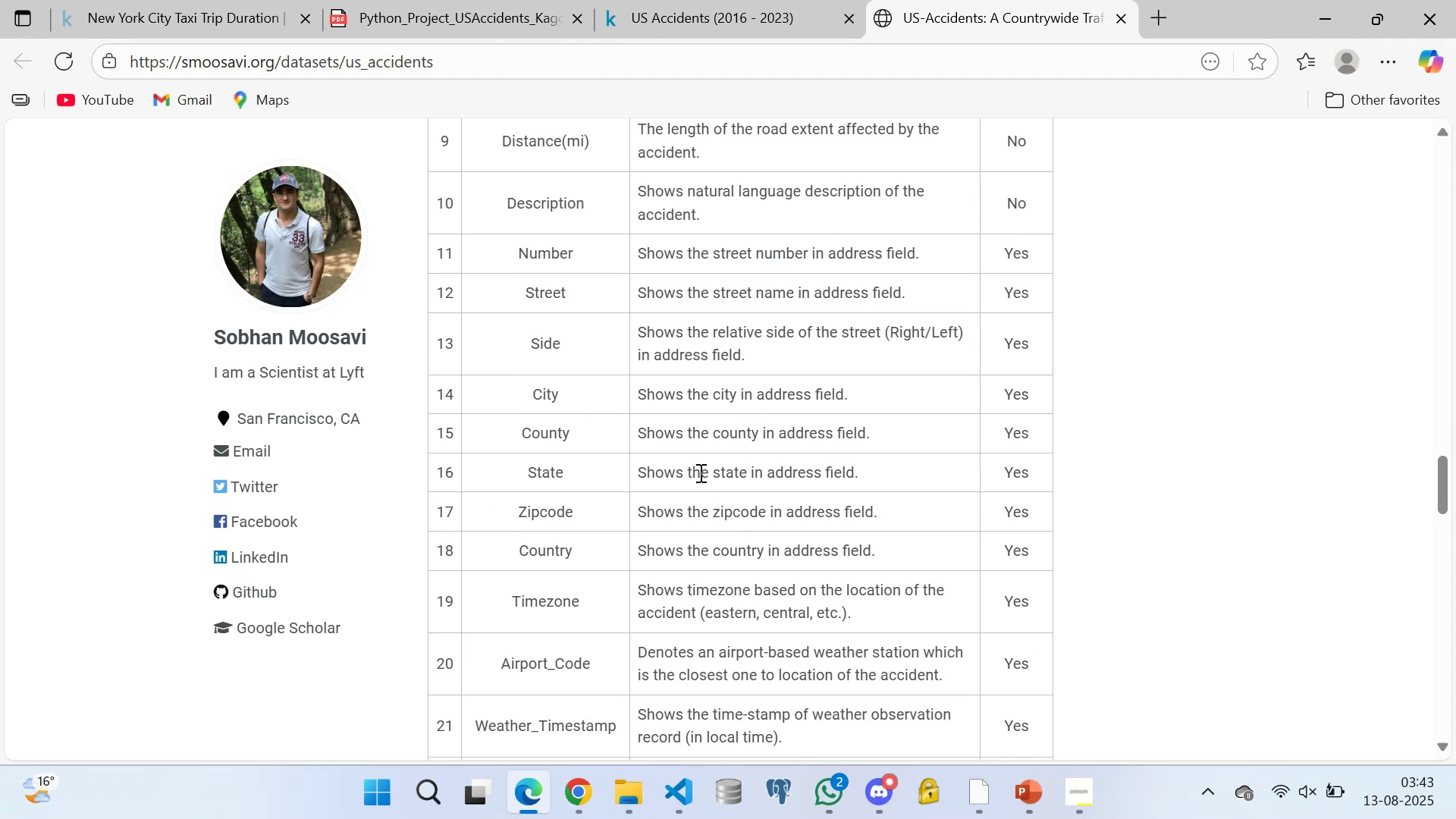 
left_click([699, 470])
 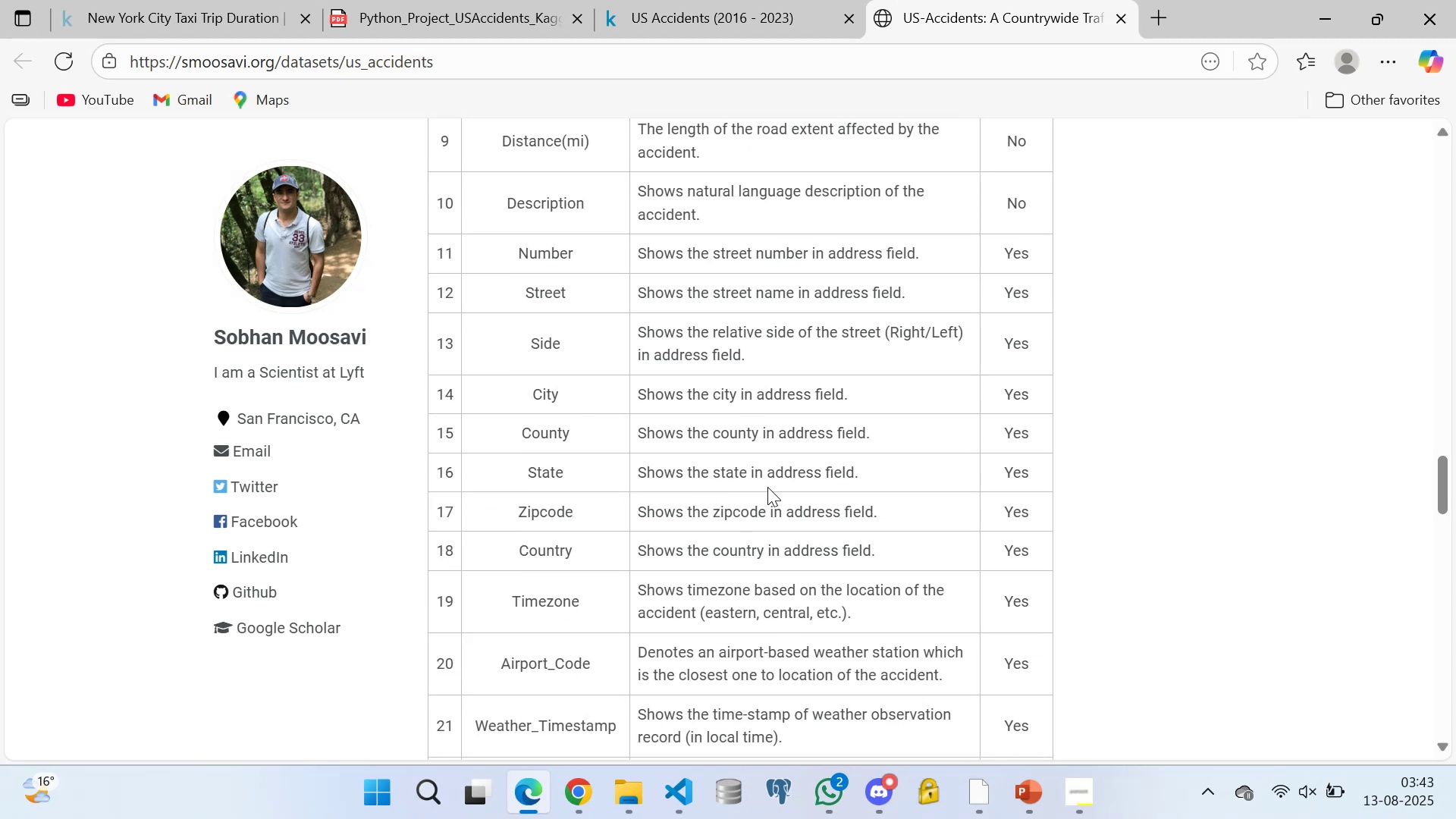 
scroll: coordinate [729, 504], scroll_direction: down, amount: 1.0
 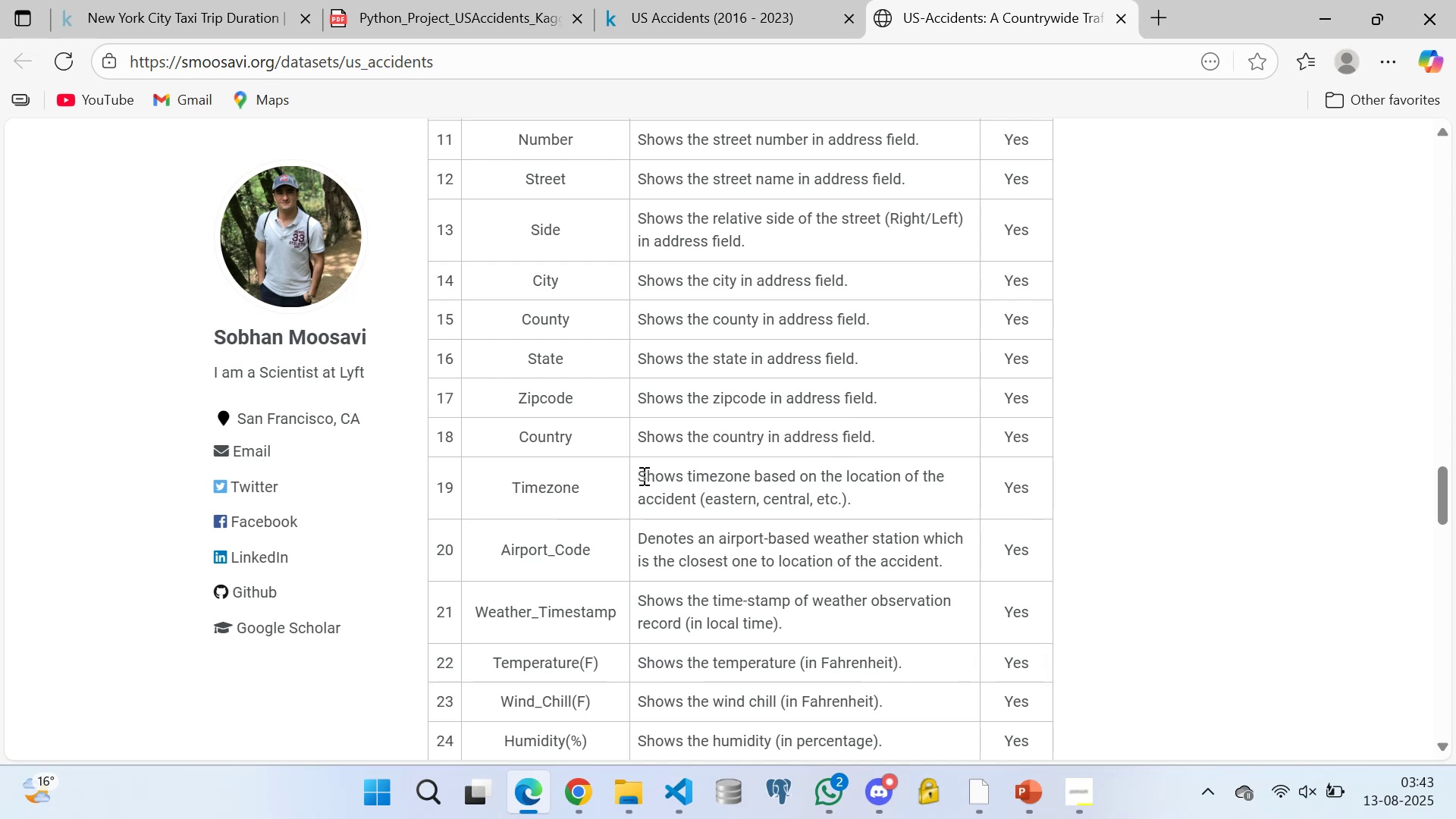 
wait(7.22)
 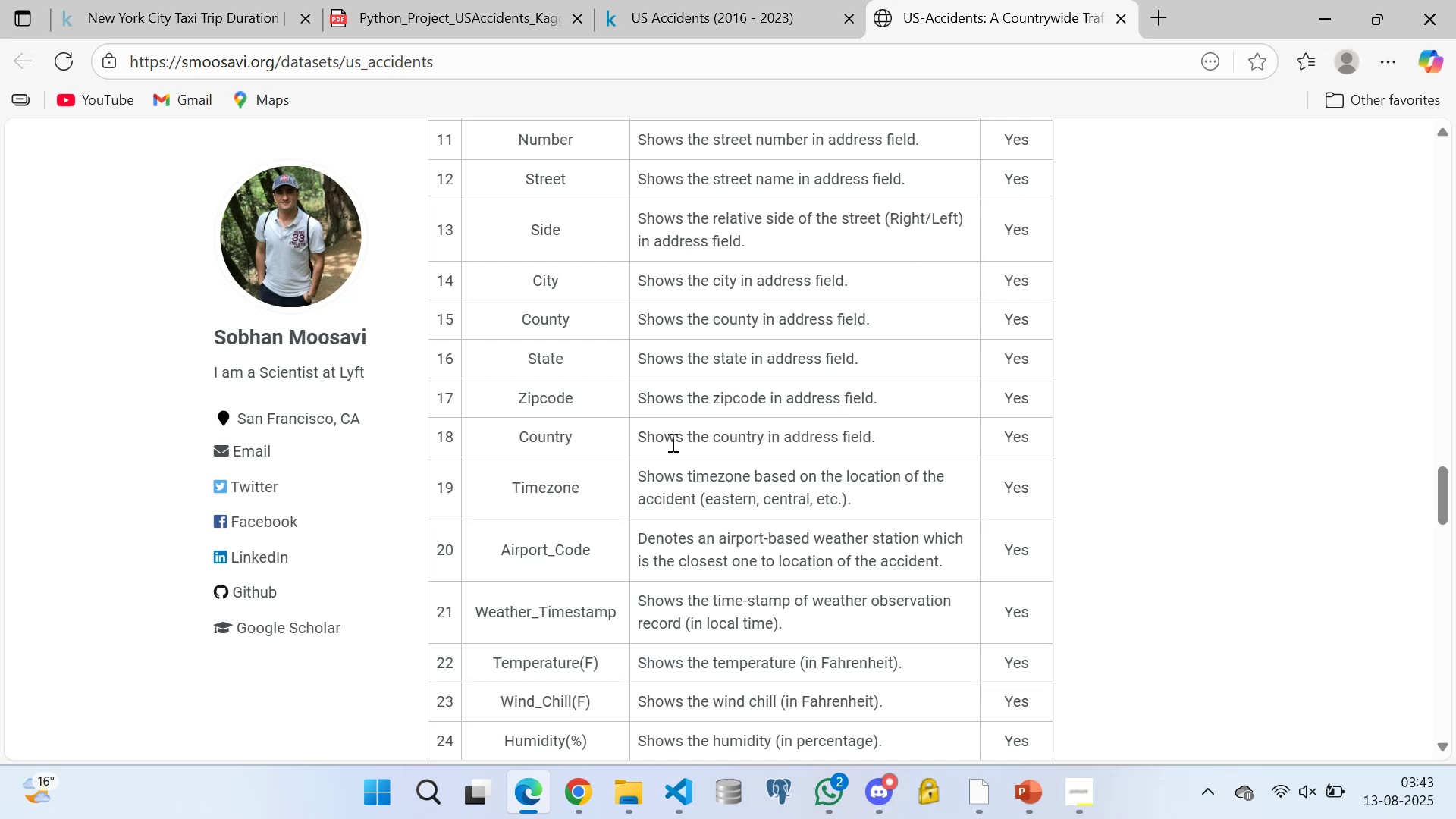 
left_click_drag(start_coordinate=[639, 475], to_coordinate=[670, 472])
 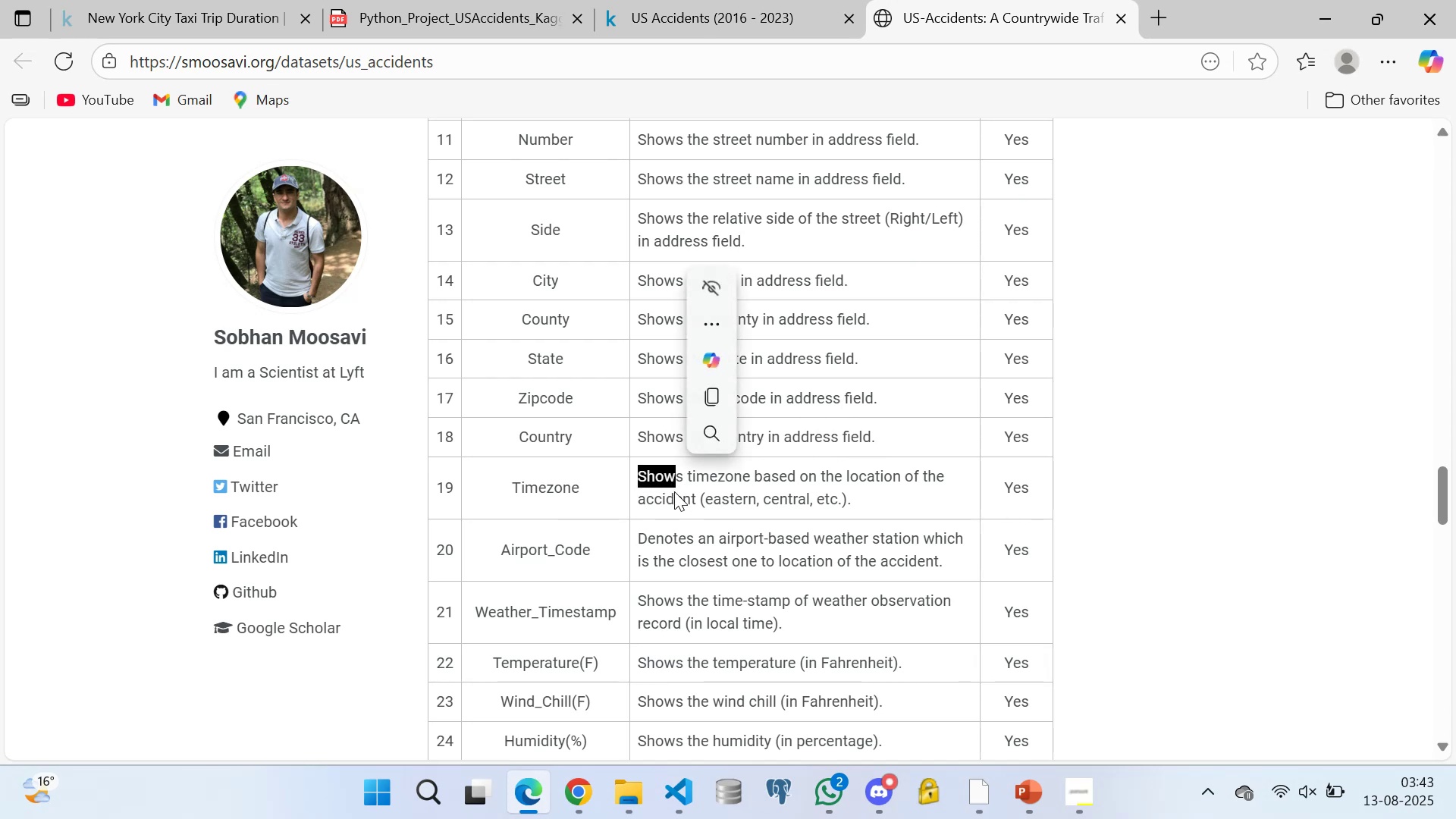 
left_click([674, 491])
 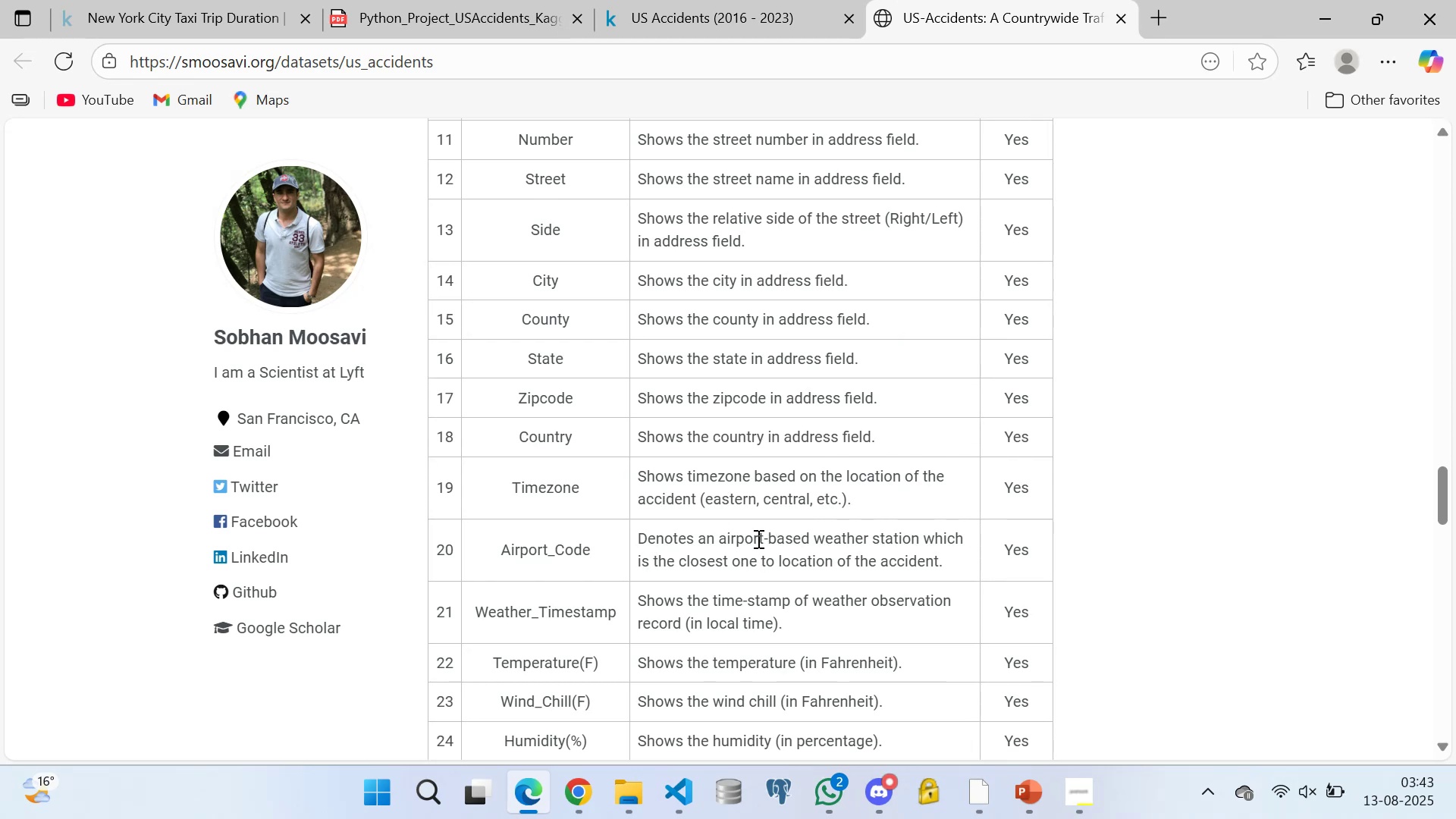 
wait(12.25)
 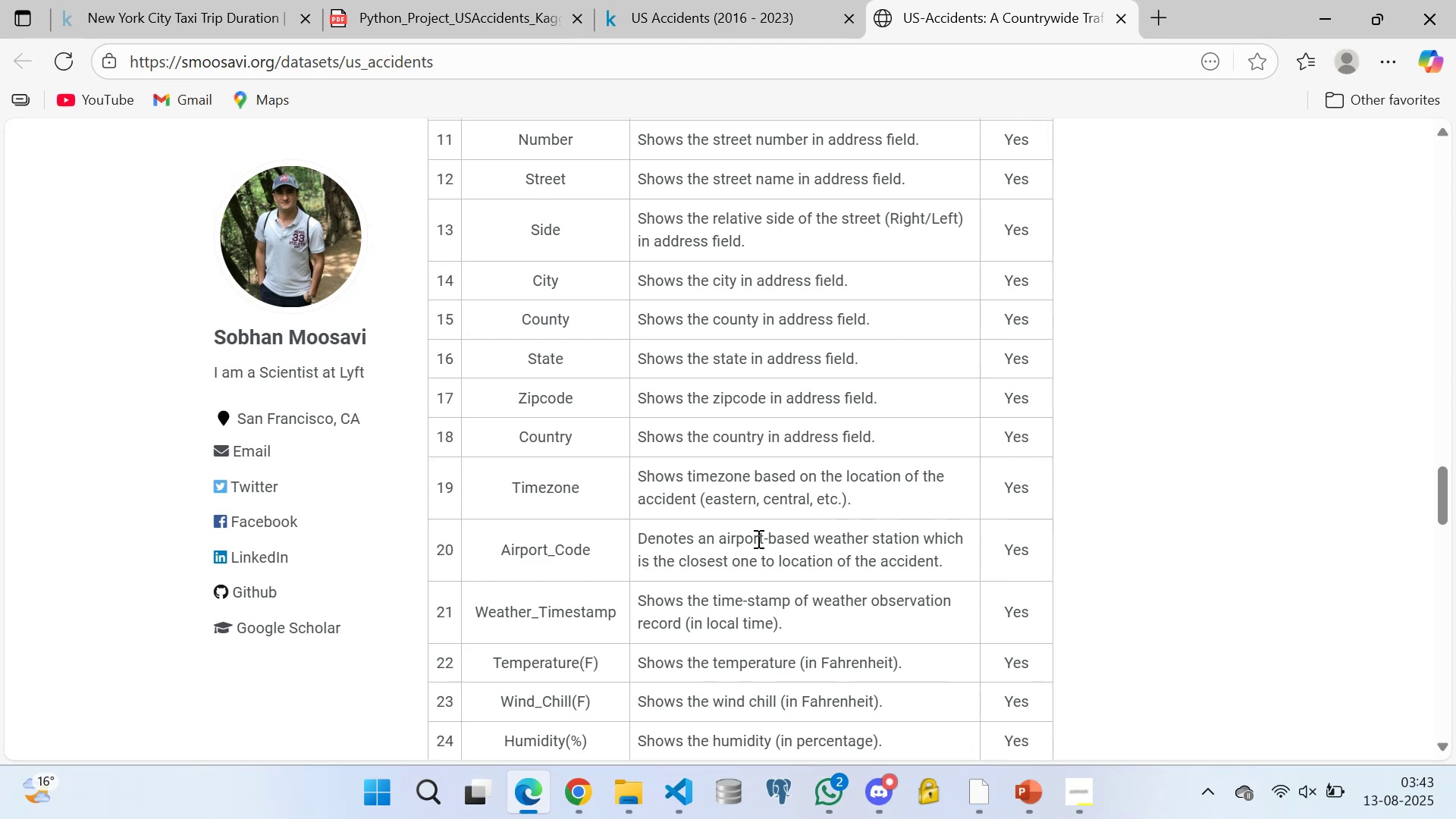 
scroll: coordinate [833, 557], scroll_direction: down, amount: 1.0
 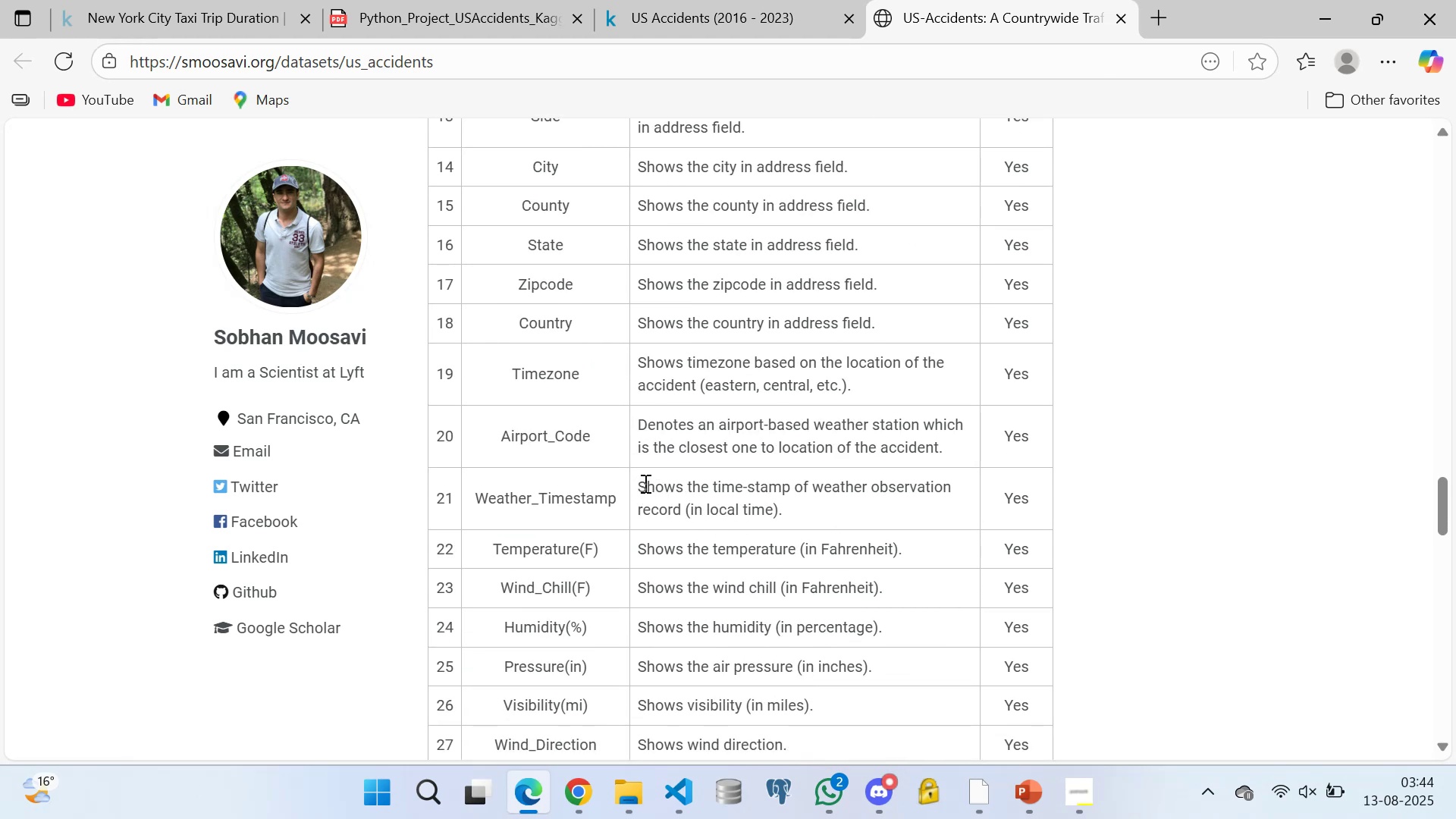 
wait(9.34)
 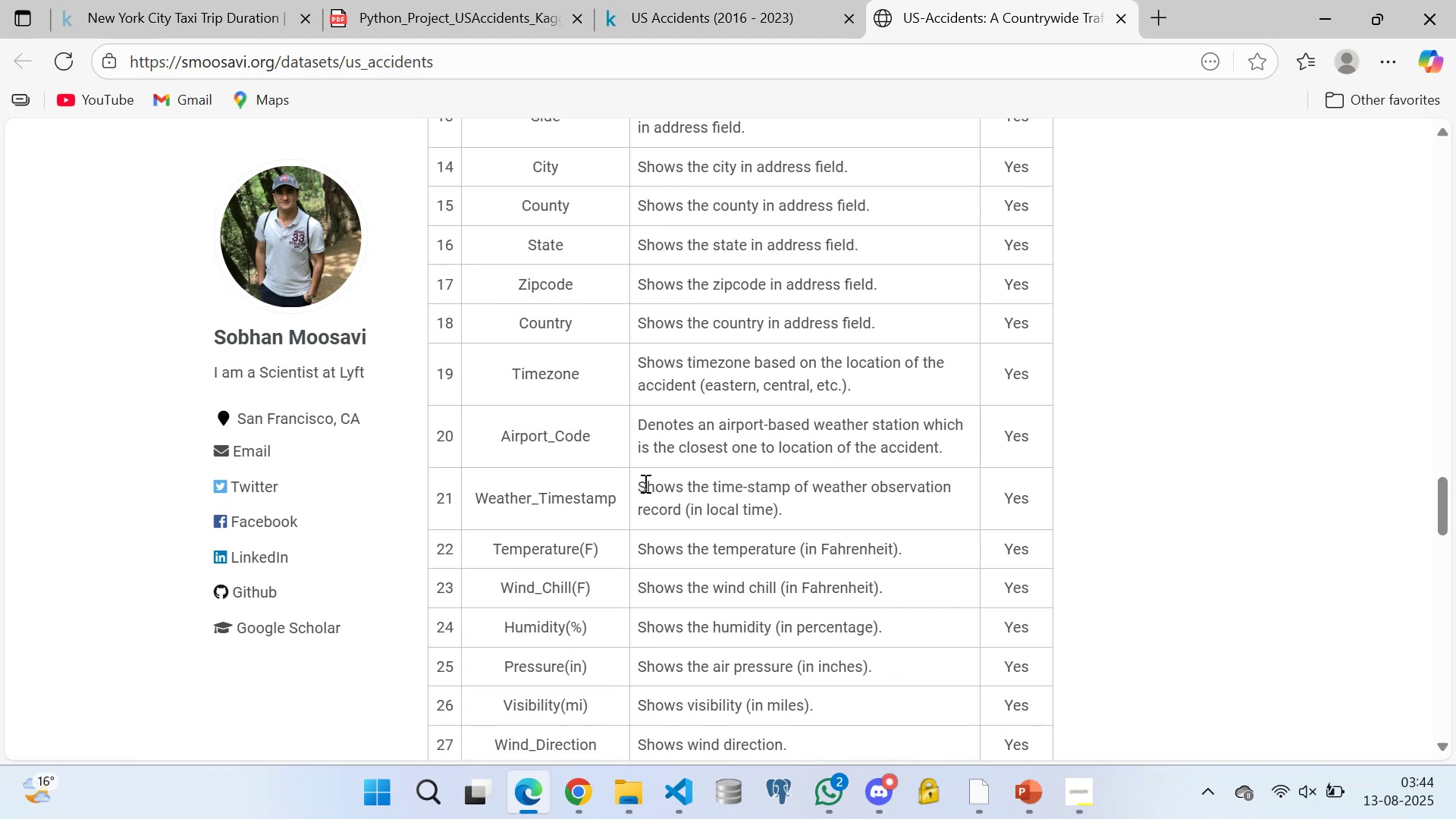 
left_click([670, 509])
 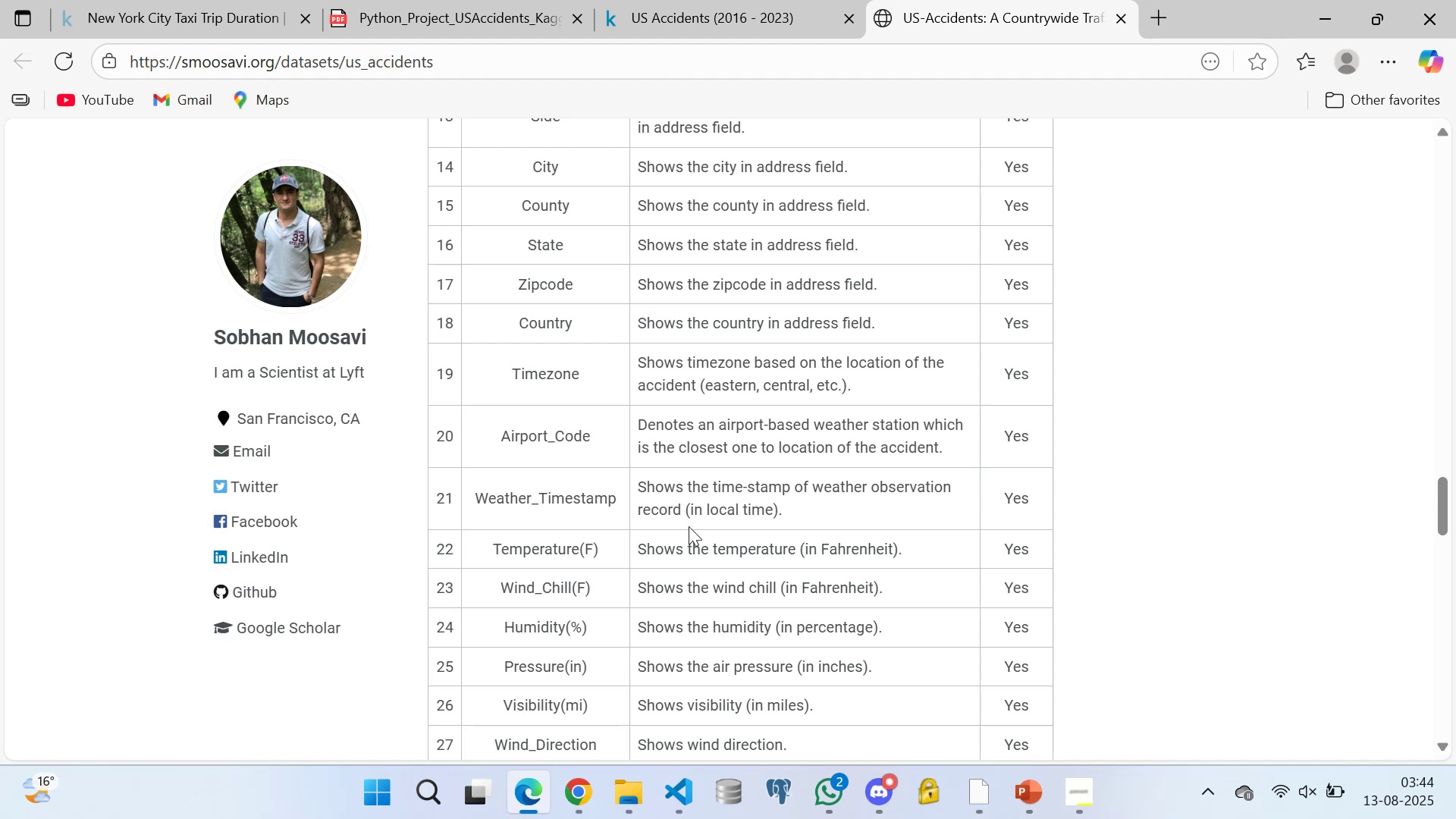 
scroll: coordinate [689, 527], scroll_direction: down, amount: 1.0
 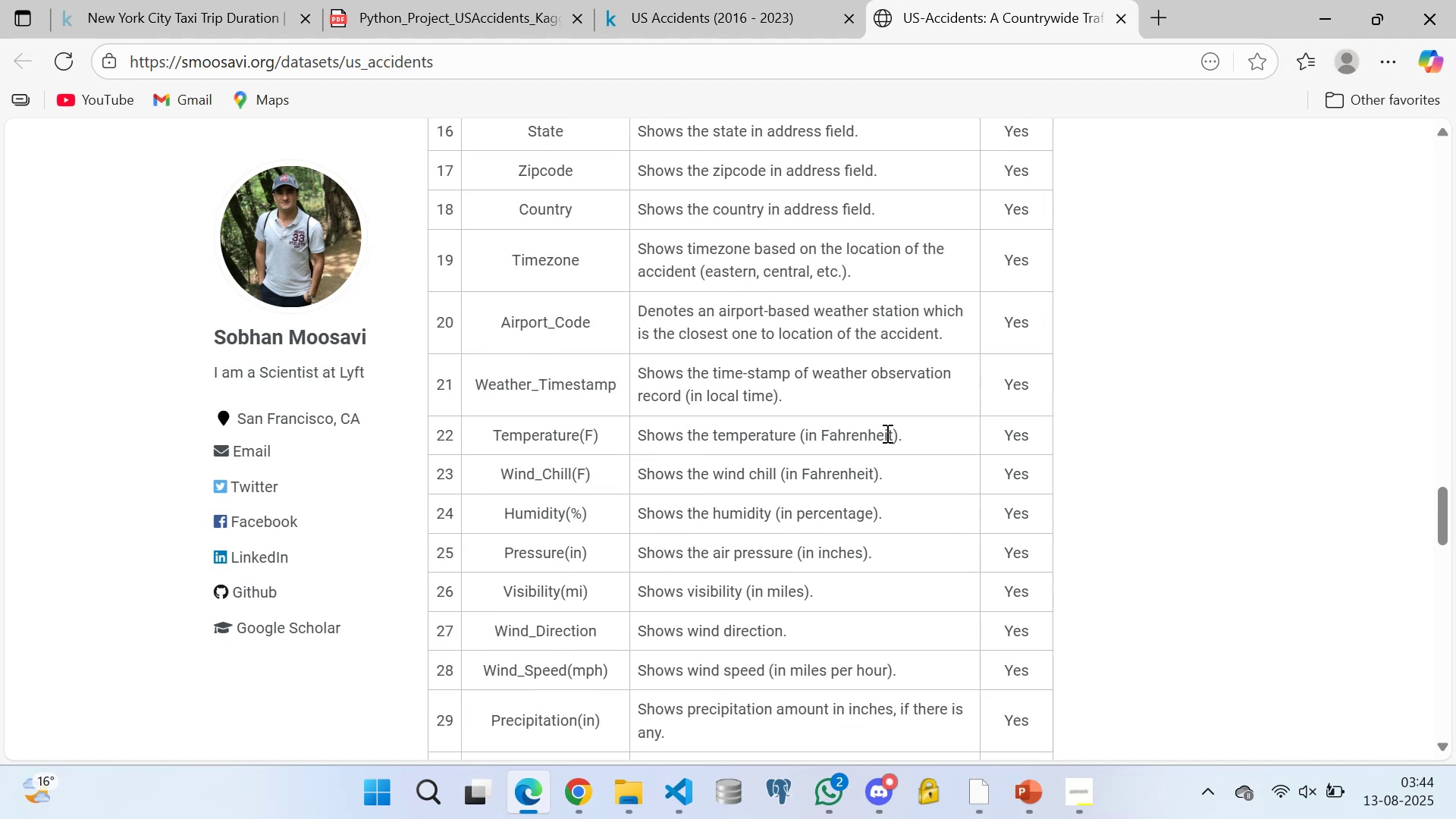 
wait(6.46)
 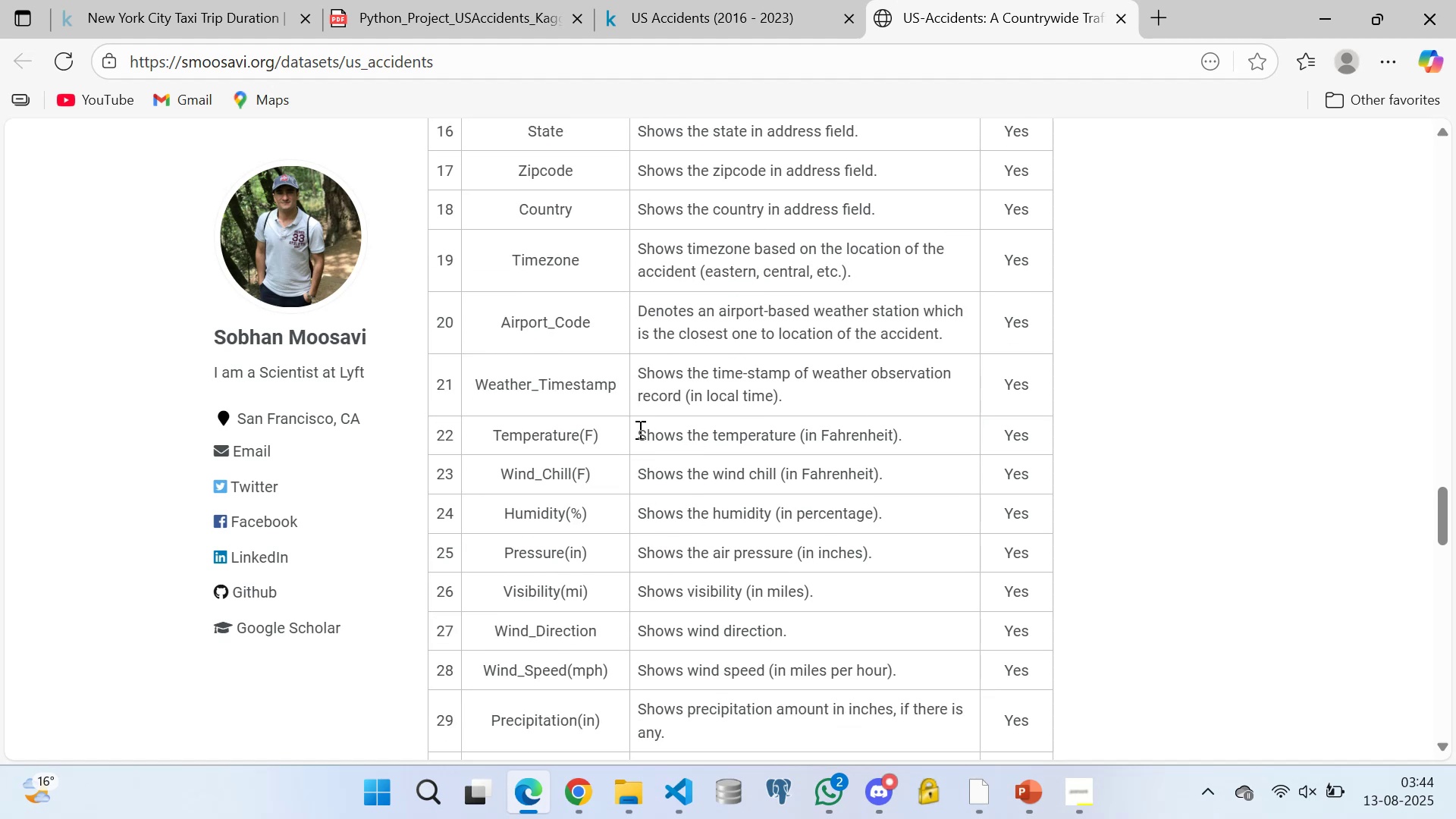 
scroll: coordinate [663, 452], scroll_direction: down, amount: 1.0
 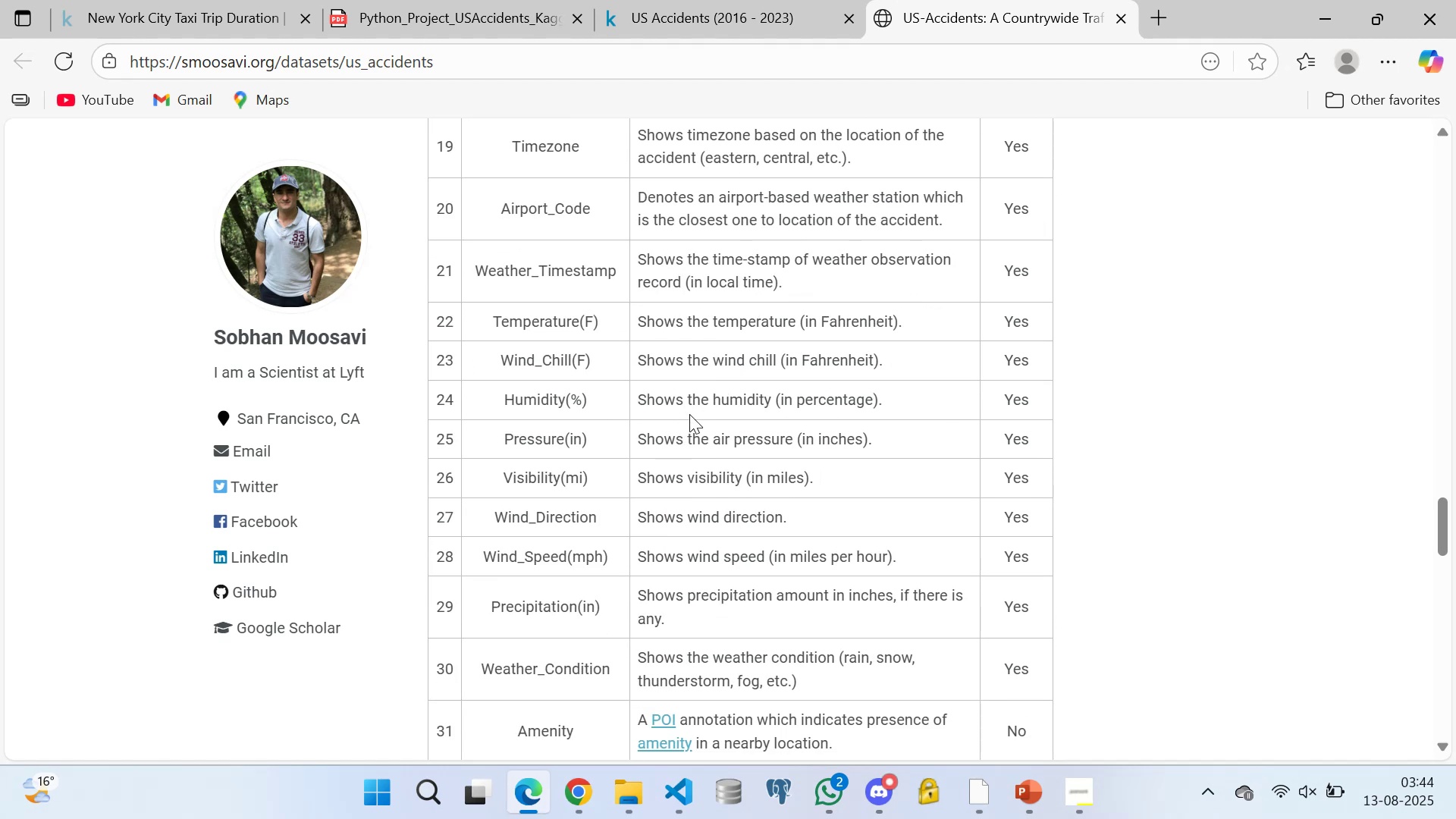 
scroll: coordinate [688, 406], scroll_direction: up, amount: 1.0
 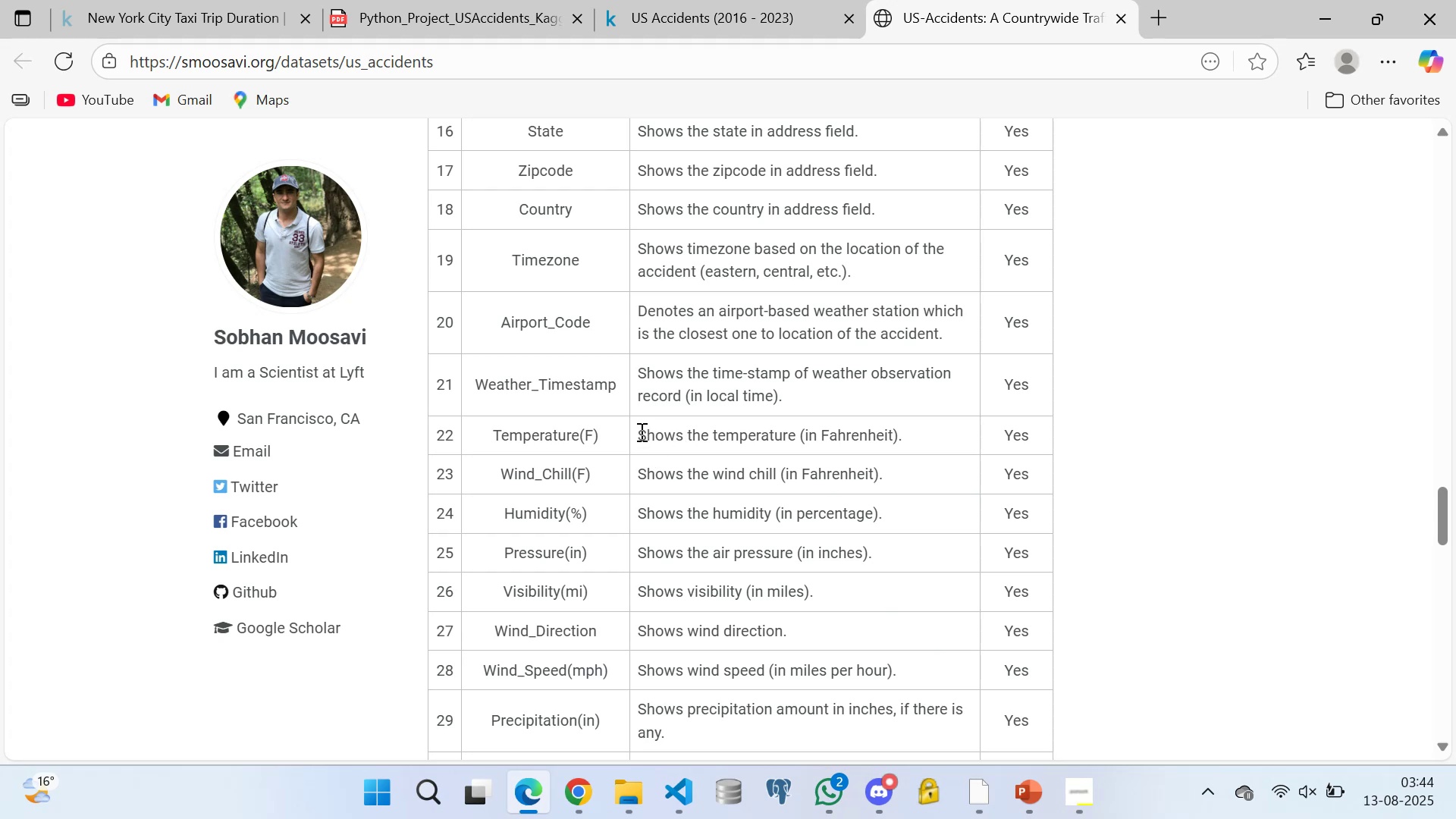 
wait(6.41)
 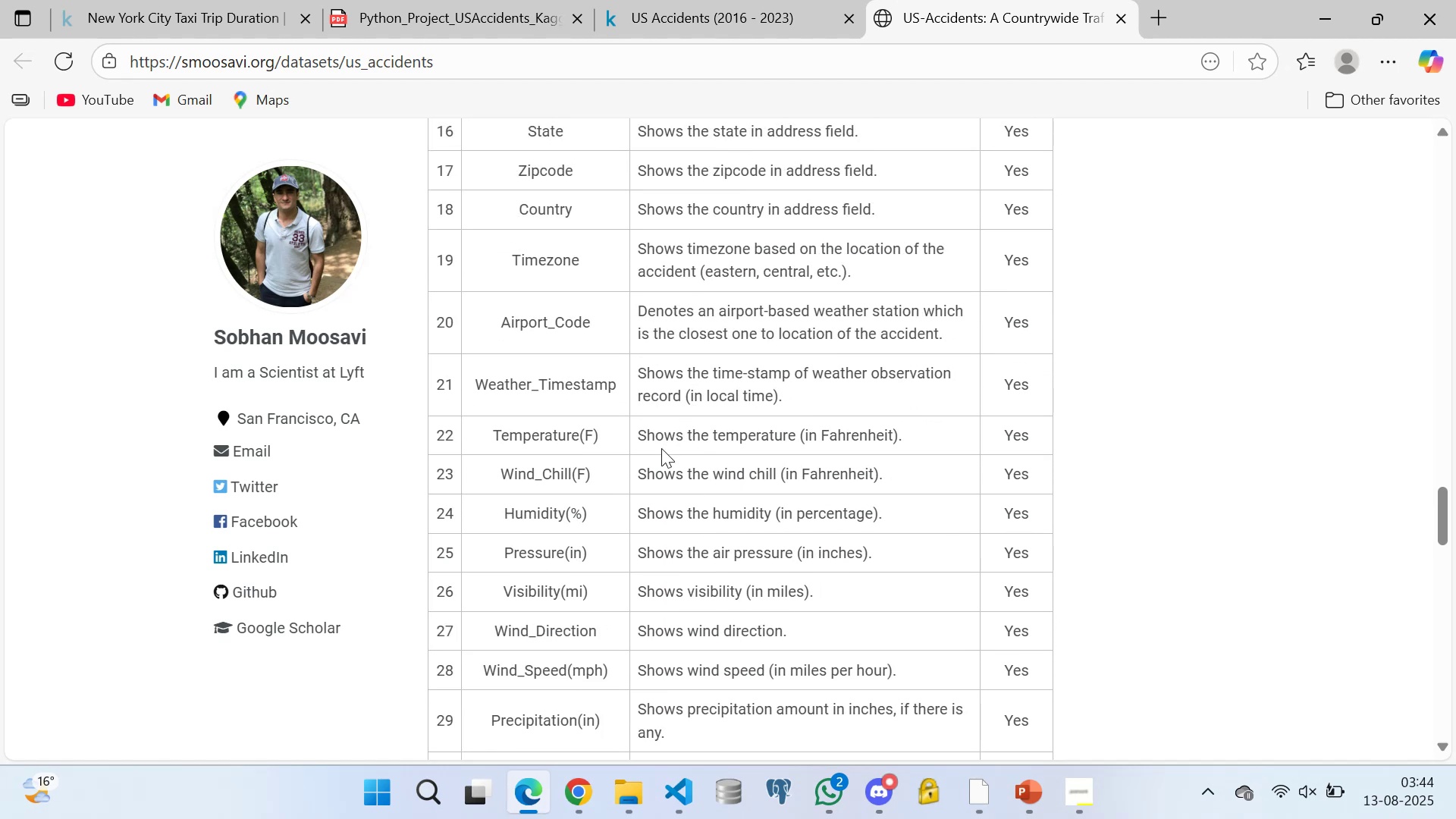 
scroll: coordinate [661, 457], scroll_direction: down, amount: 1.0
 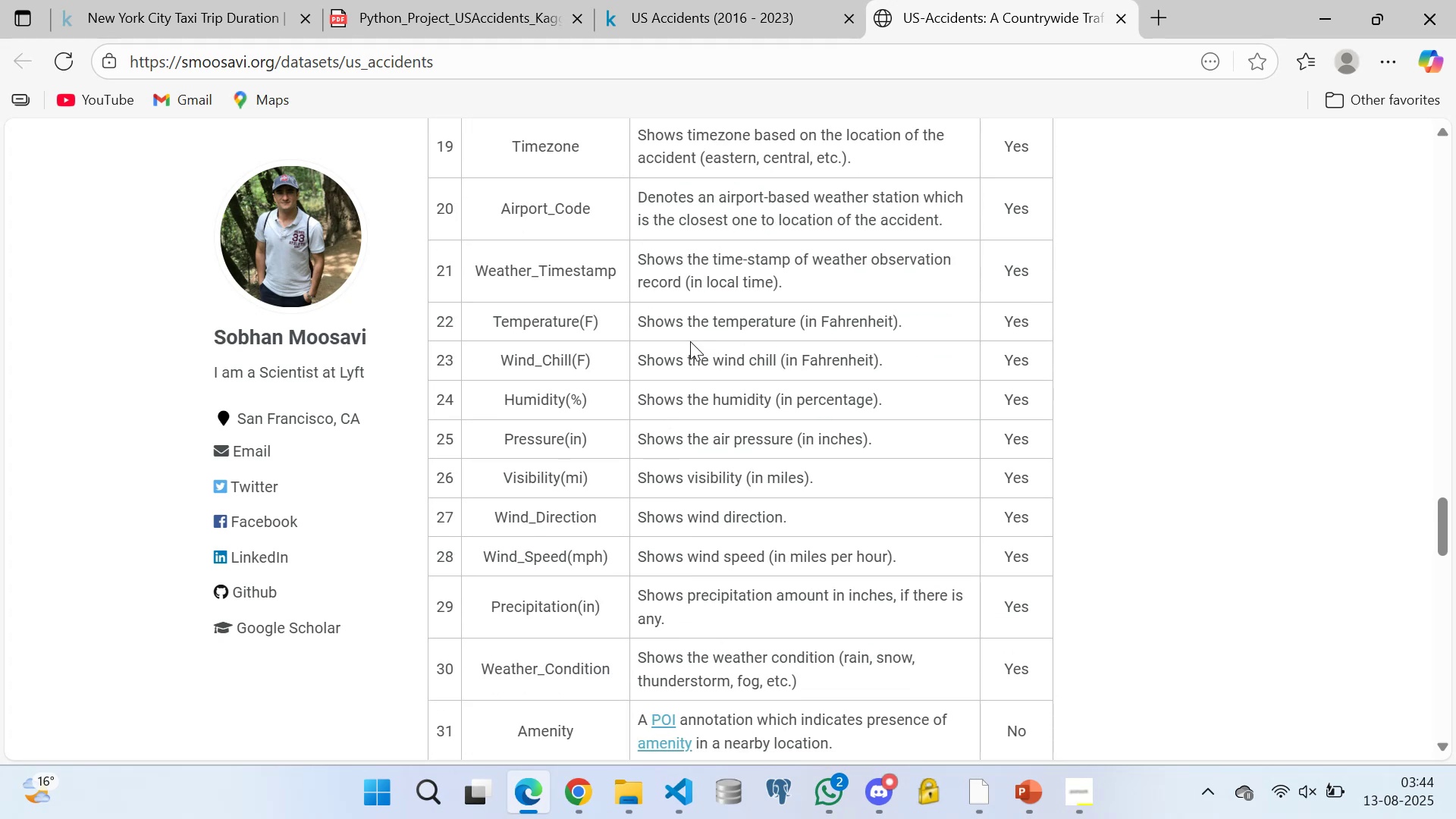 
wait(10.39)
 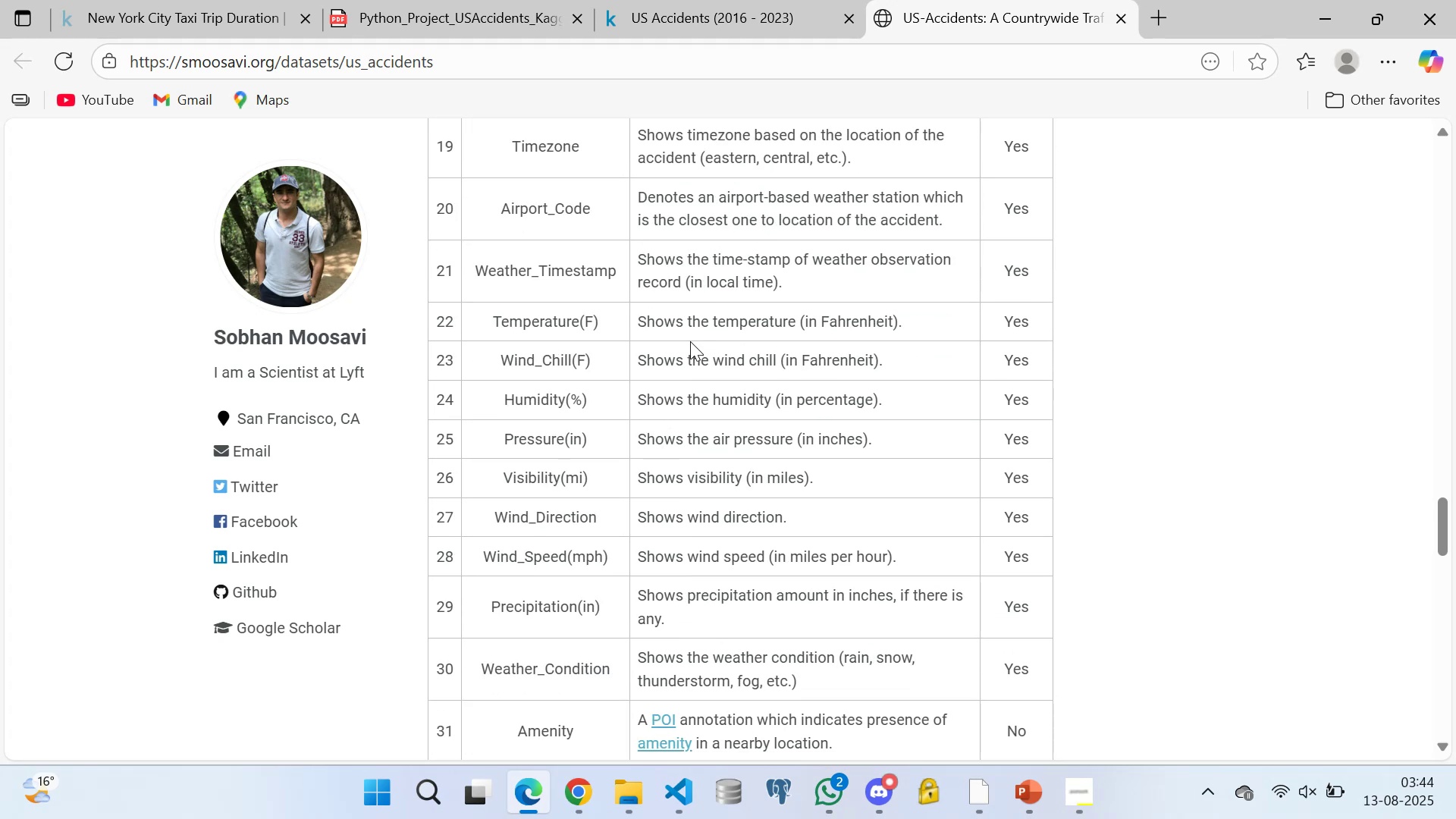 
scroll: coordinate [730, 417], scroll_direction: down, amount: 1.0
 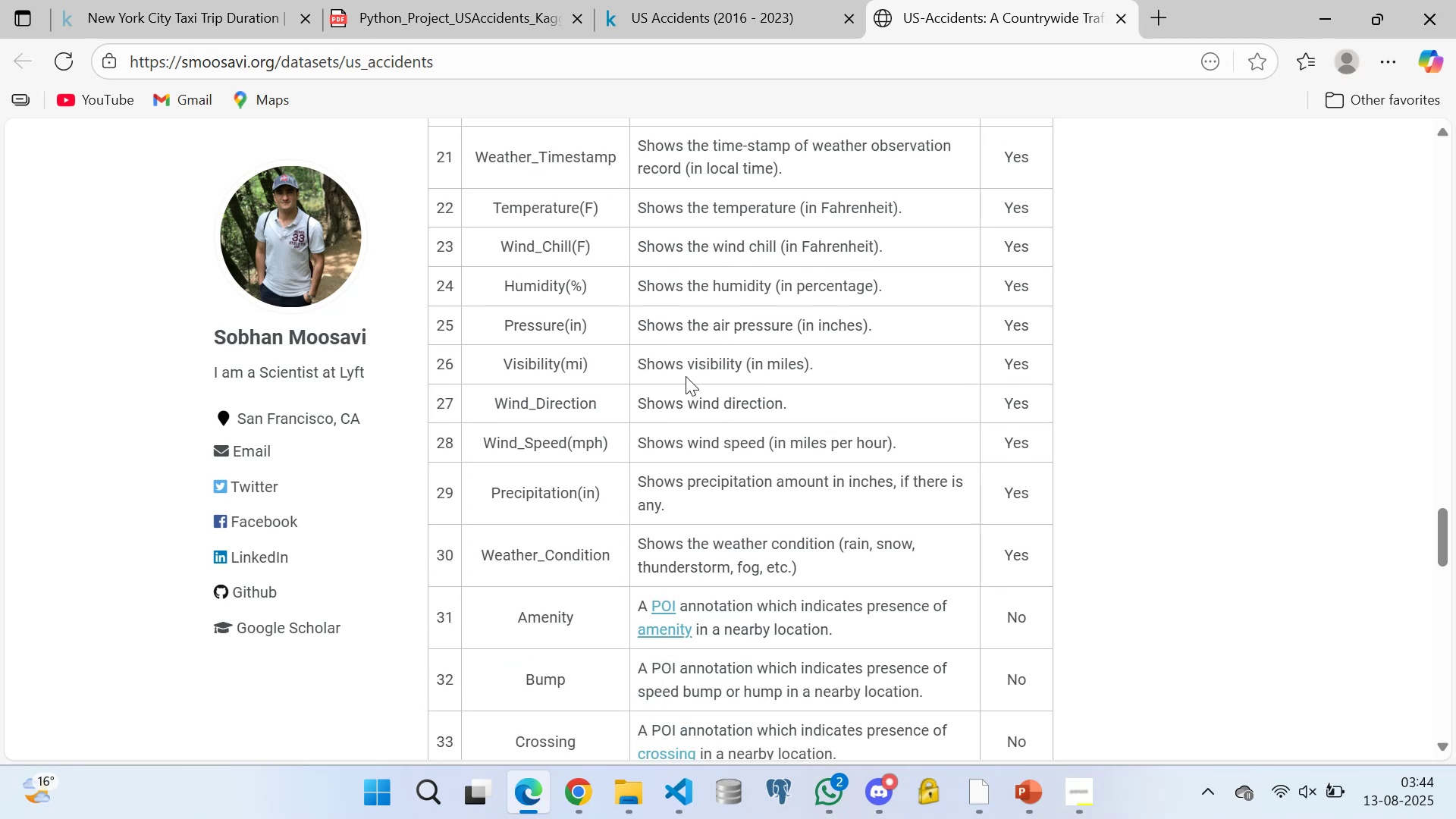 
wait(8.45)
 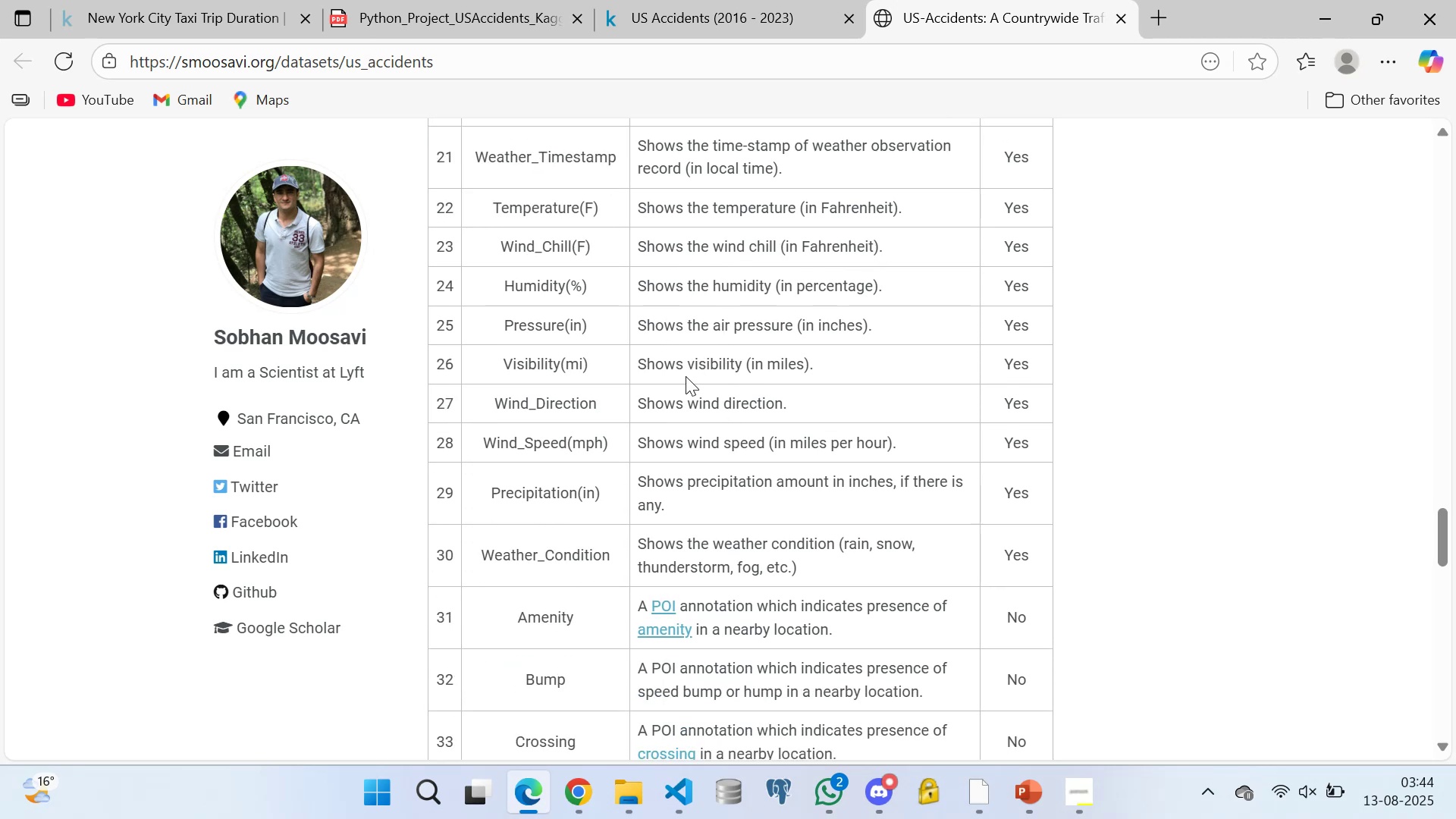 
scroll: coordinate [731, 419], scroll_direction: down, amount: 1.0
 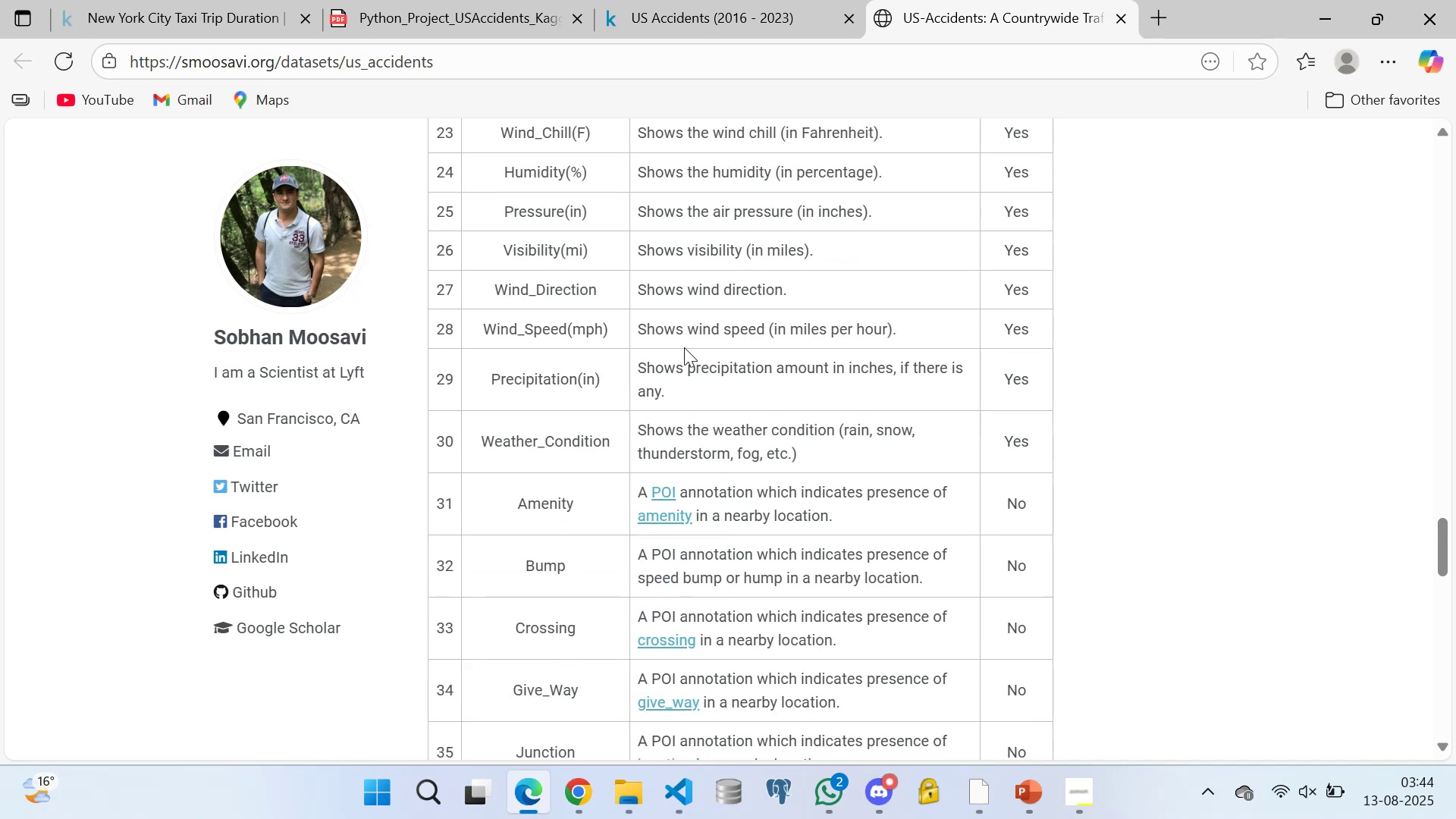 
wait(8.06)
 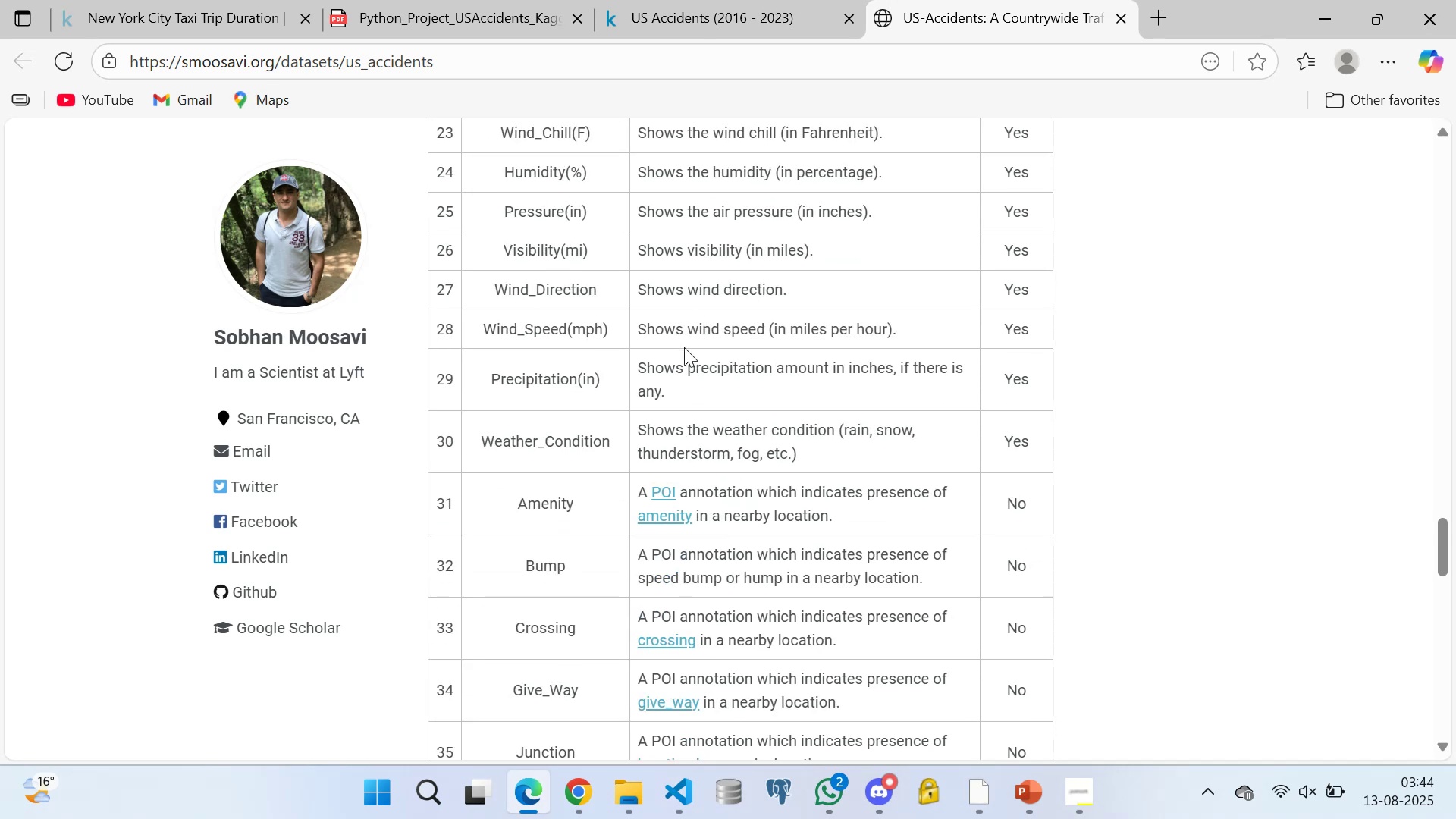 
scroll: coordinate [660, 422], scroll_direction: down, amount: 1.0
 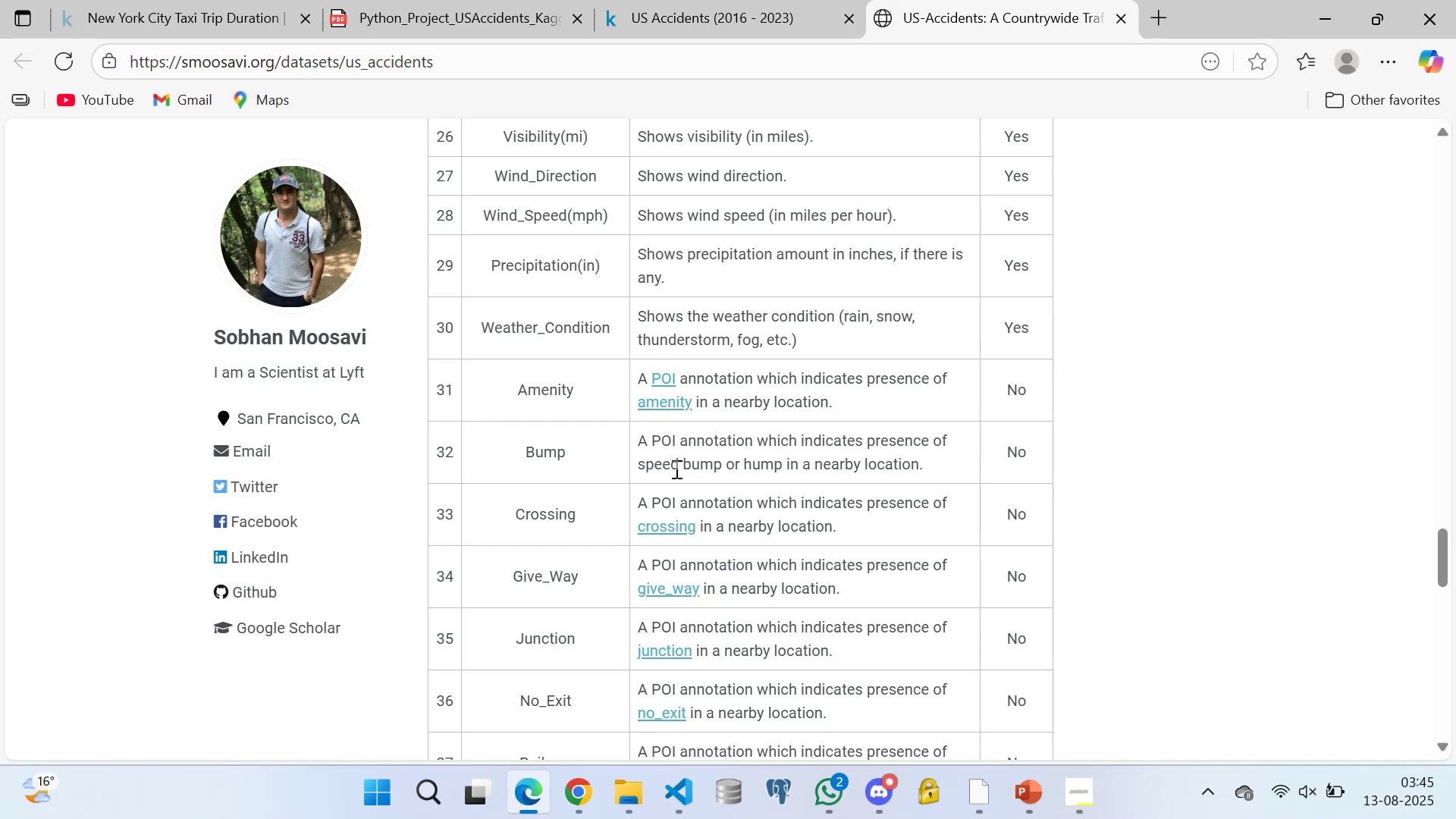 
wait(31.45)
 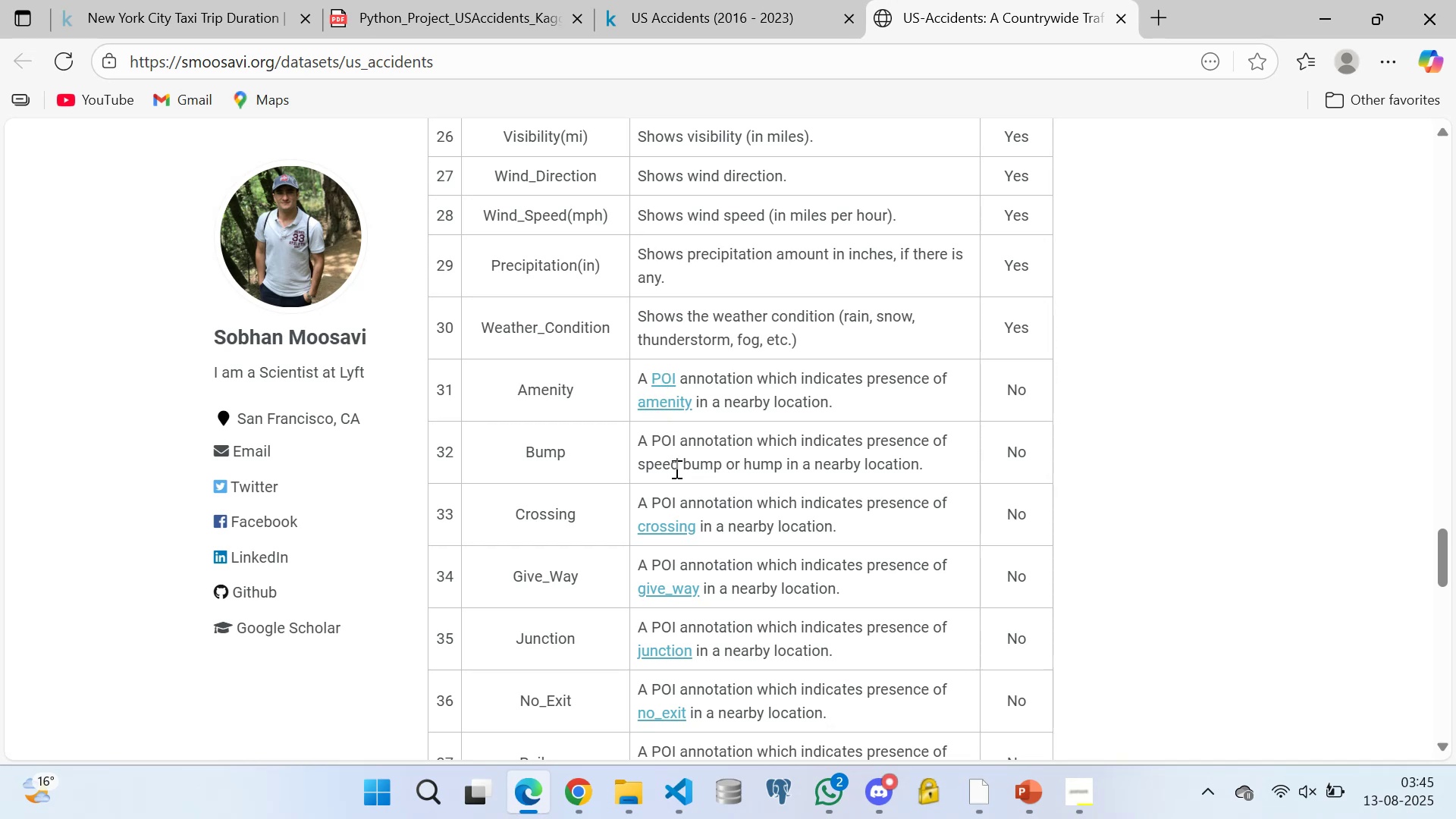 
scroll: coordinate [739, 504], scroll_direction: down, amount: 1.0
 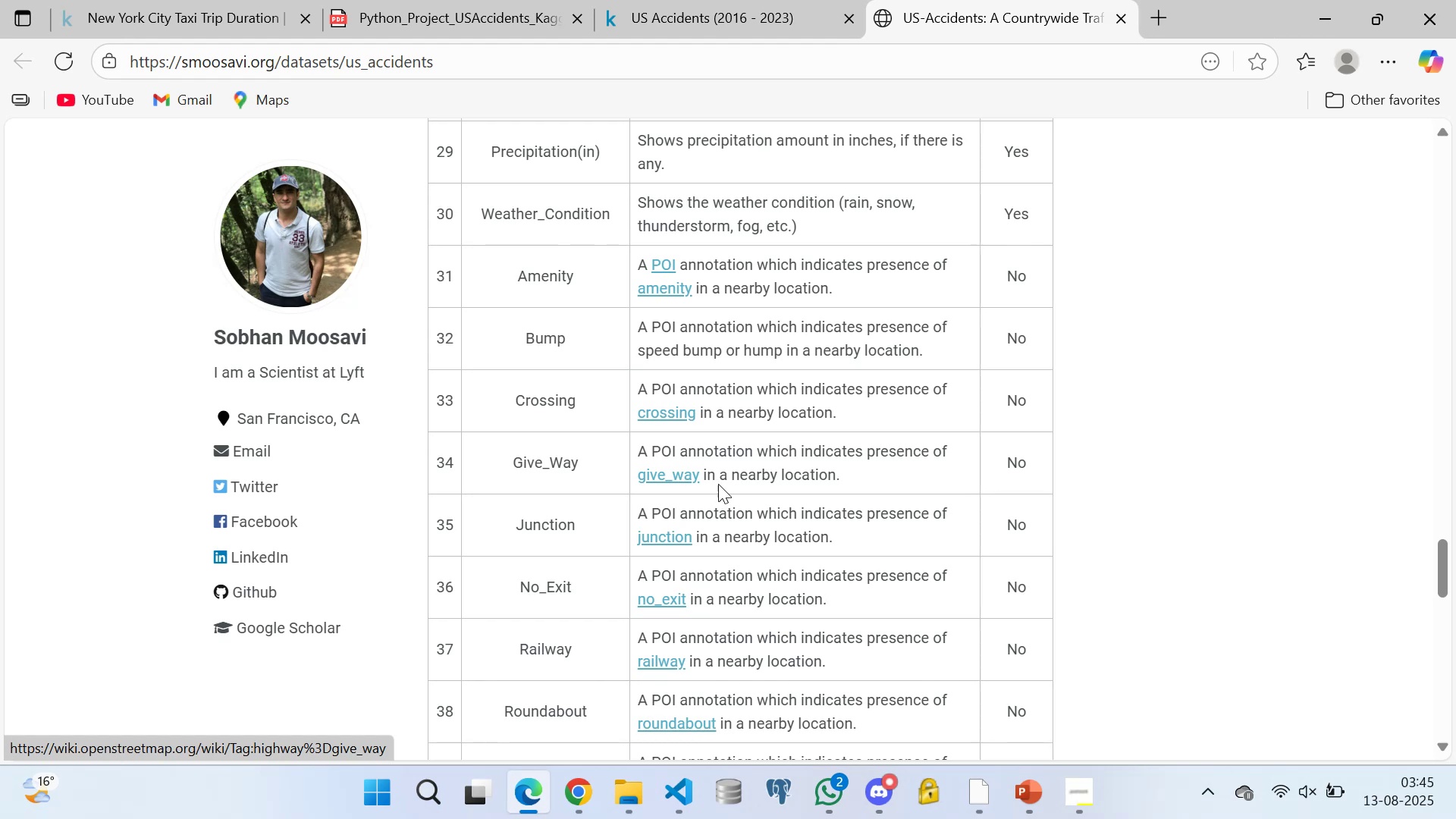 
wait(16.07)
 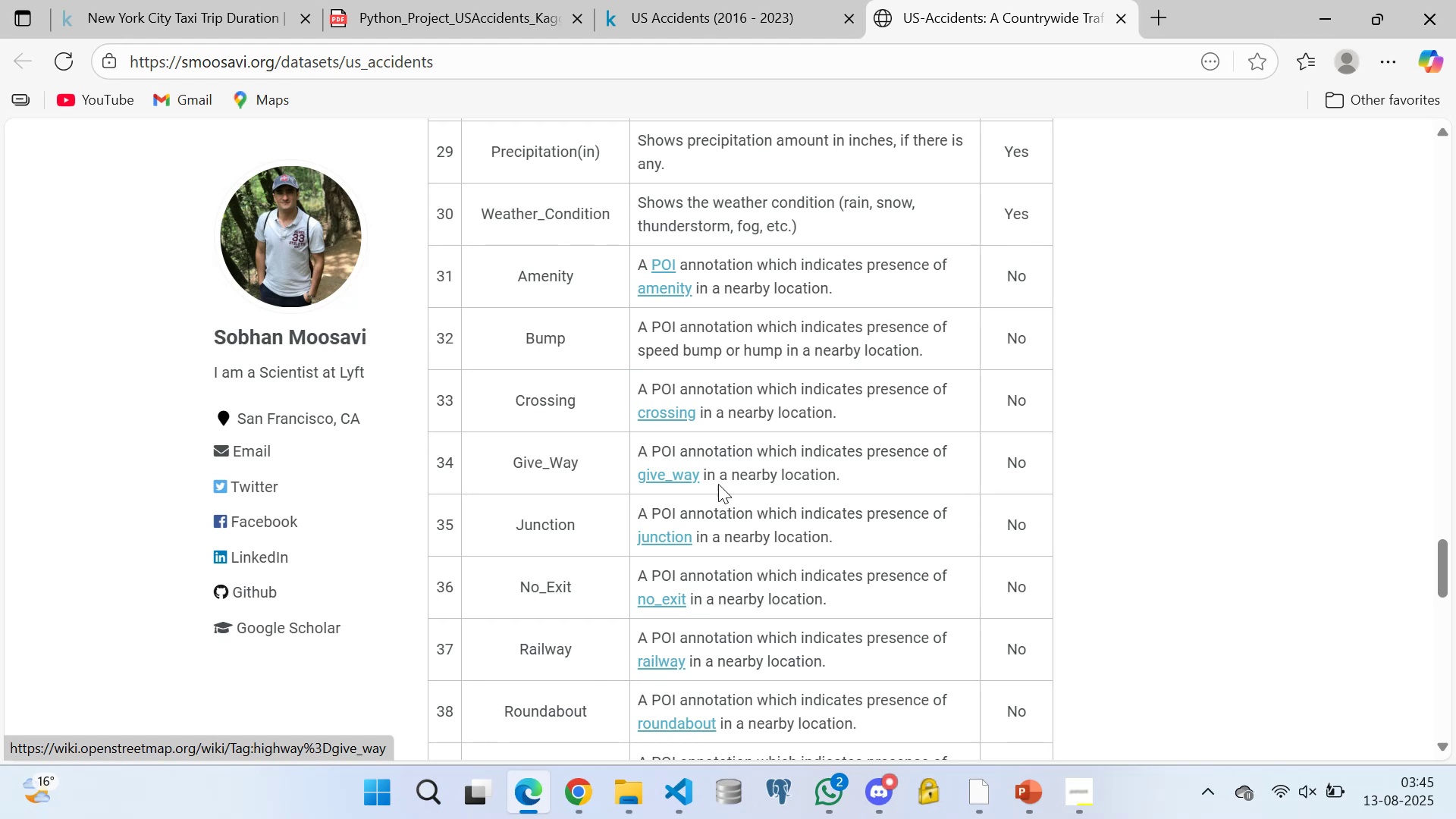 
scroll: coordinate [745, 563], scroll_direction: down, amount: 1.0
 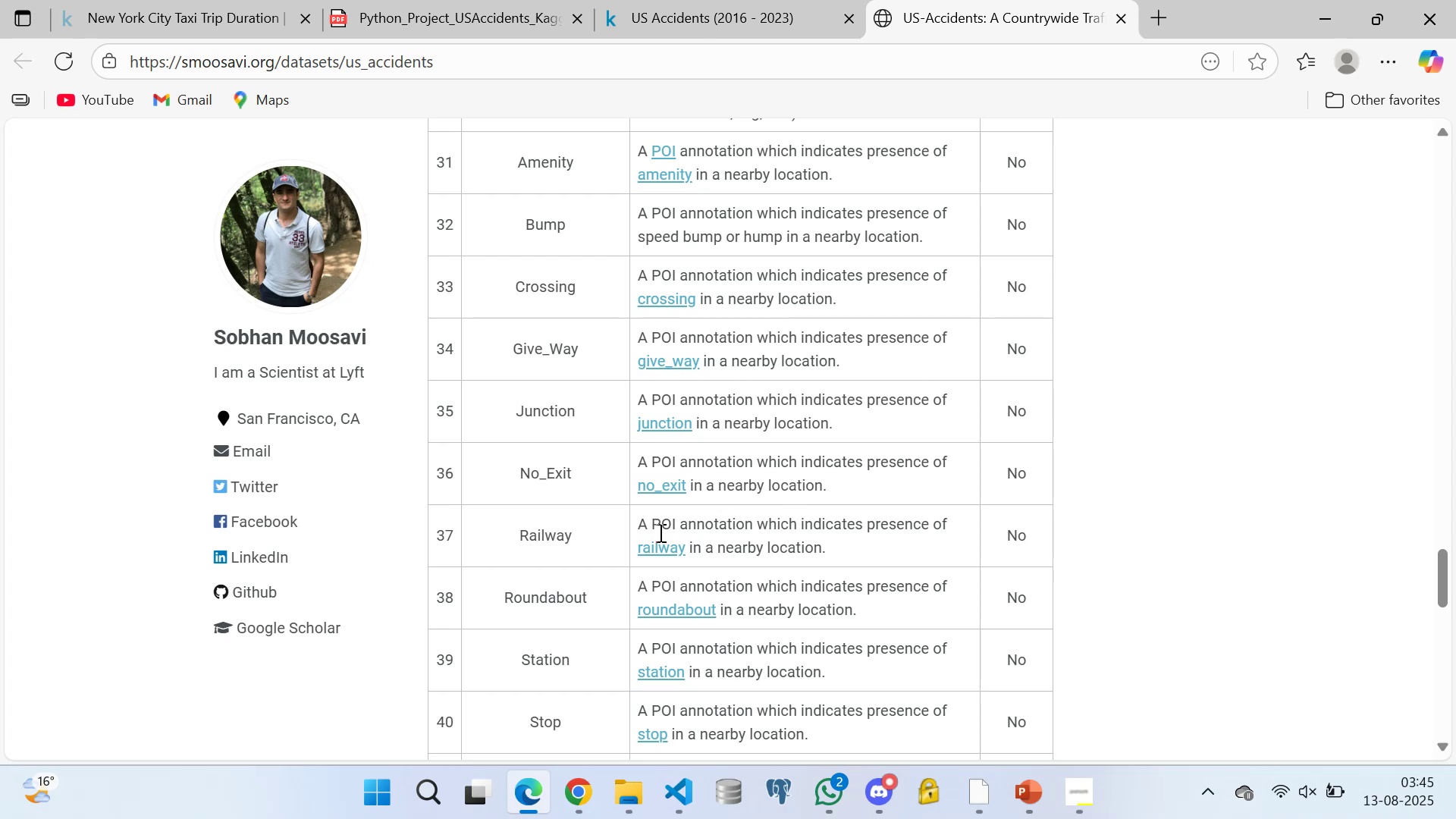 
wait(6.38)
 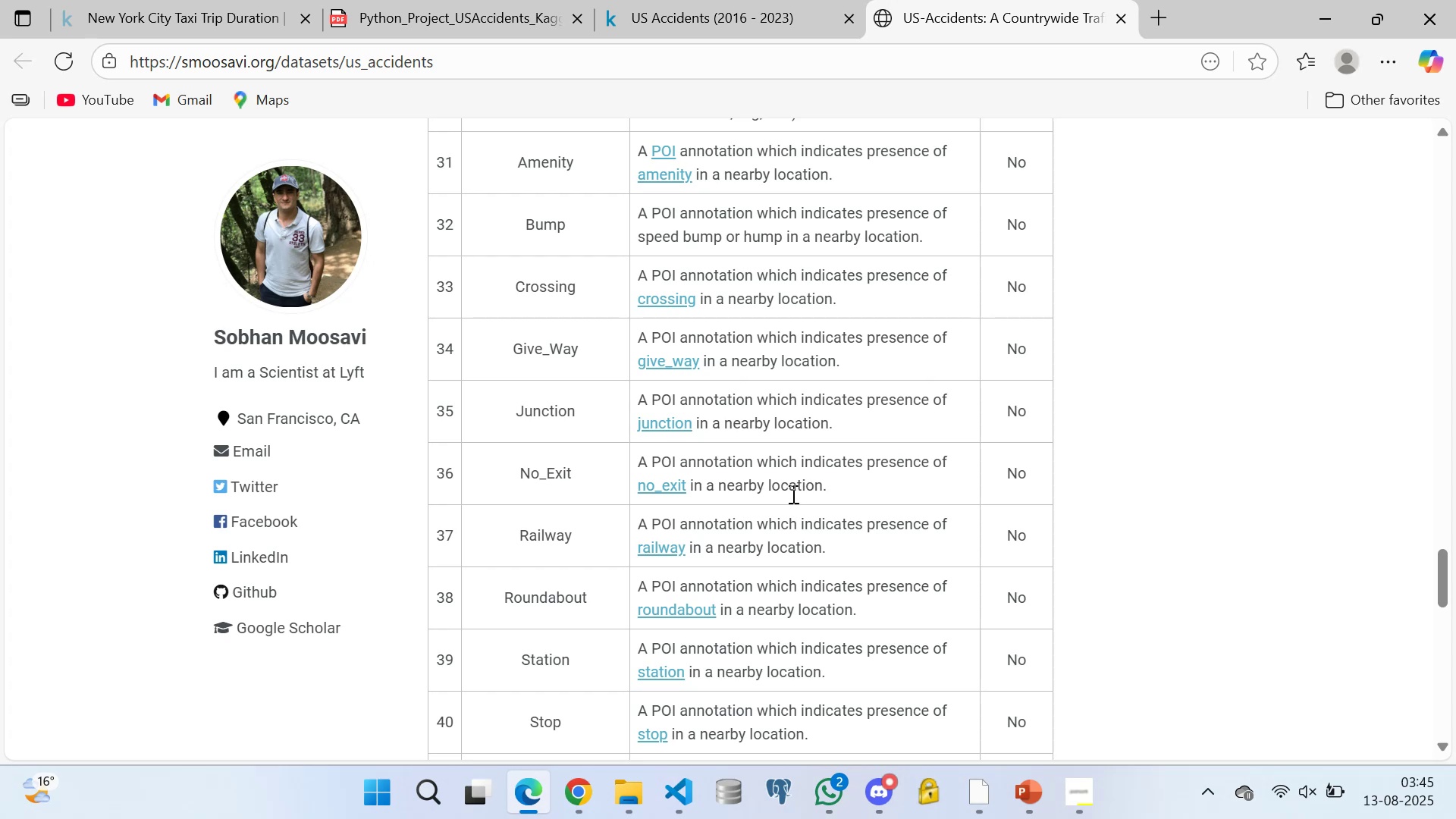 
scroll: coordinate [704, 564], scroll_direction: down, amount: 1.0
 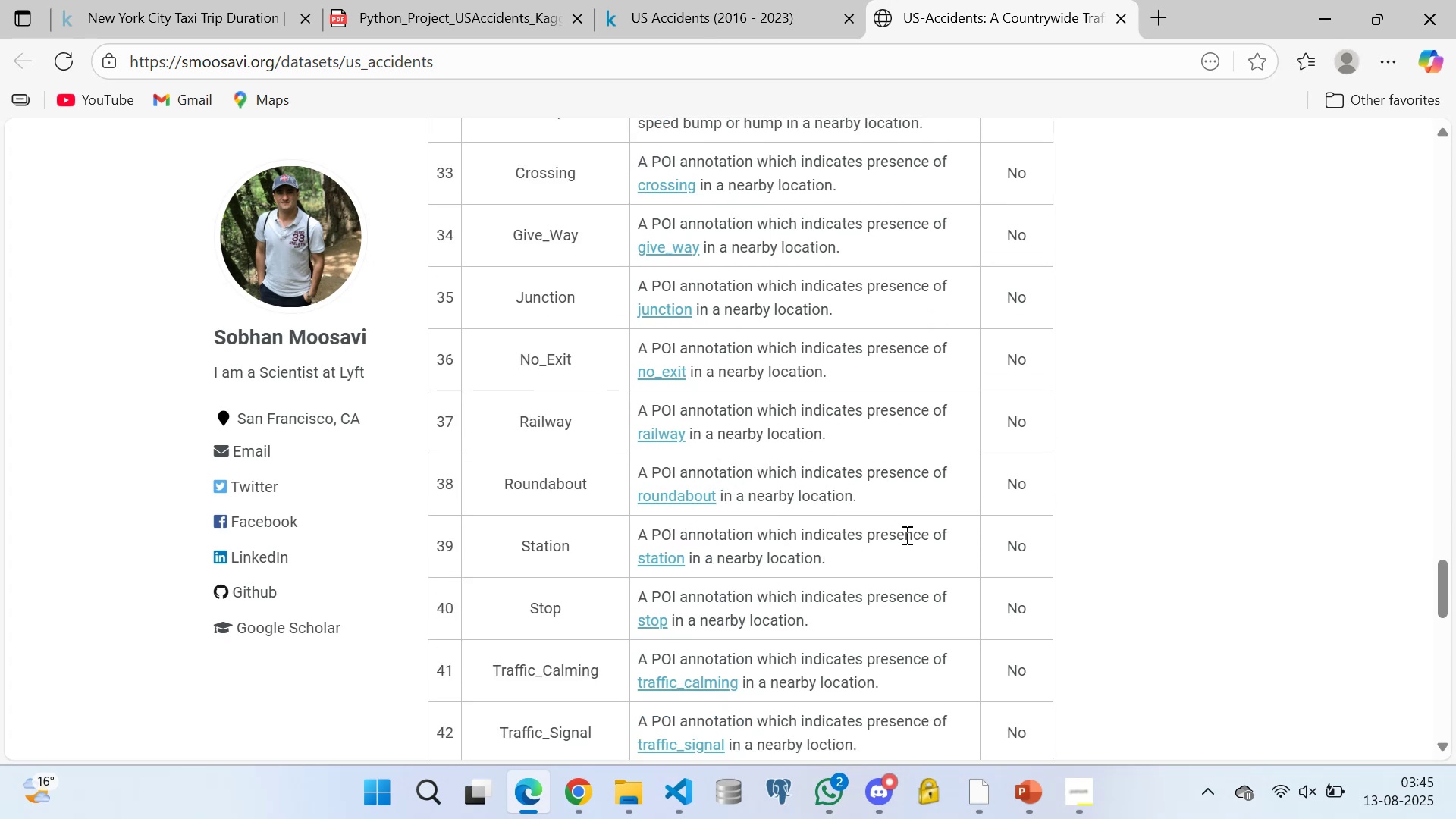 
wait(6.51)
 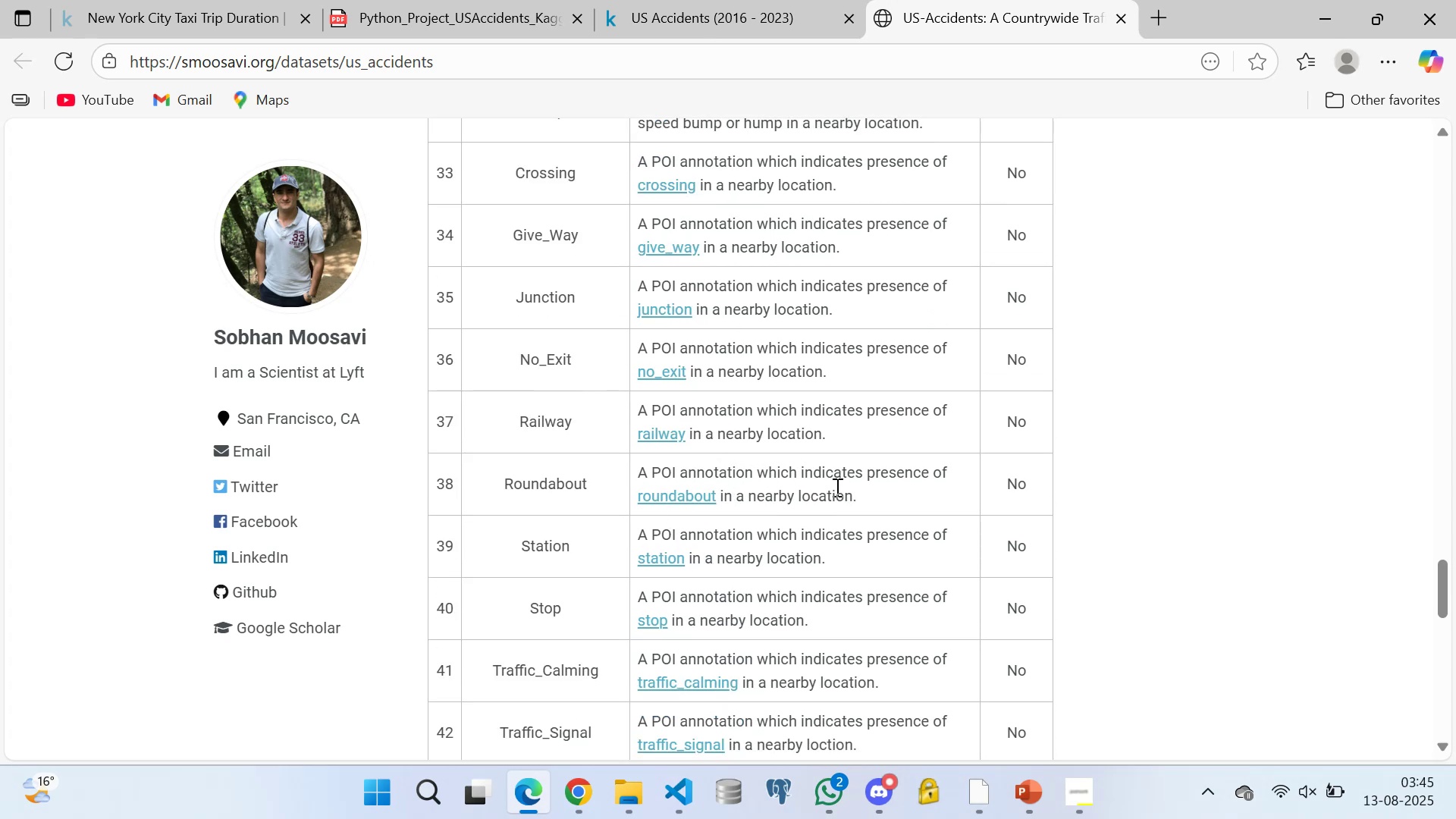 
scroll: coordinate [705, 570], scroll_direction: down, amount: 2.0
 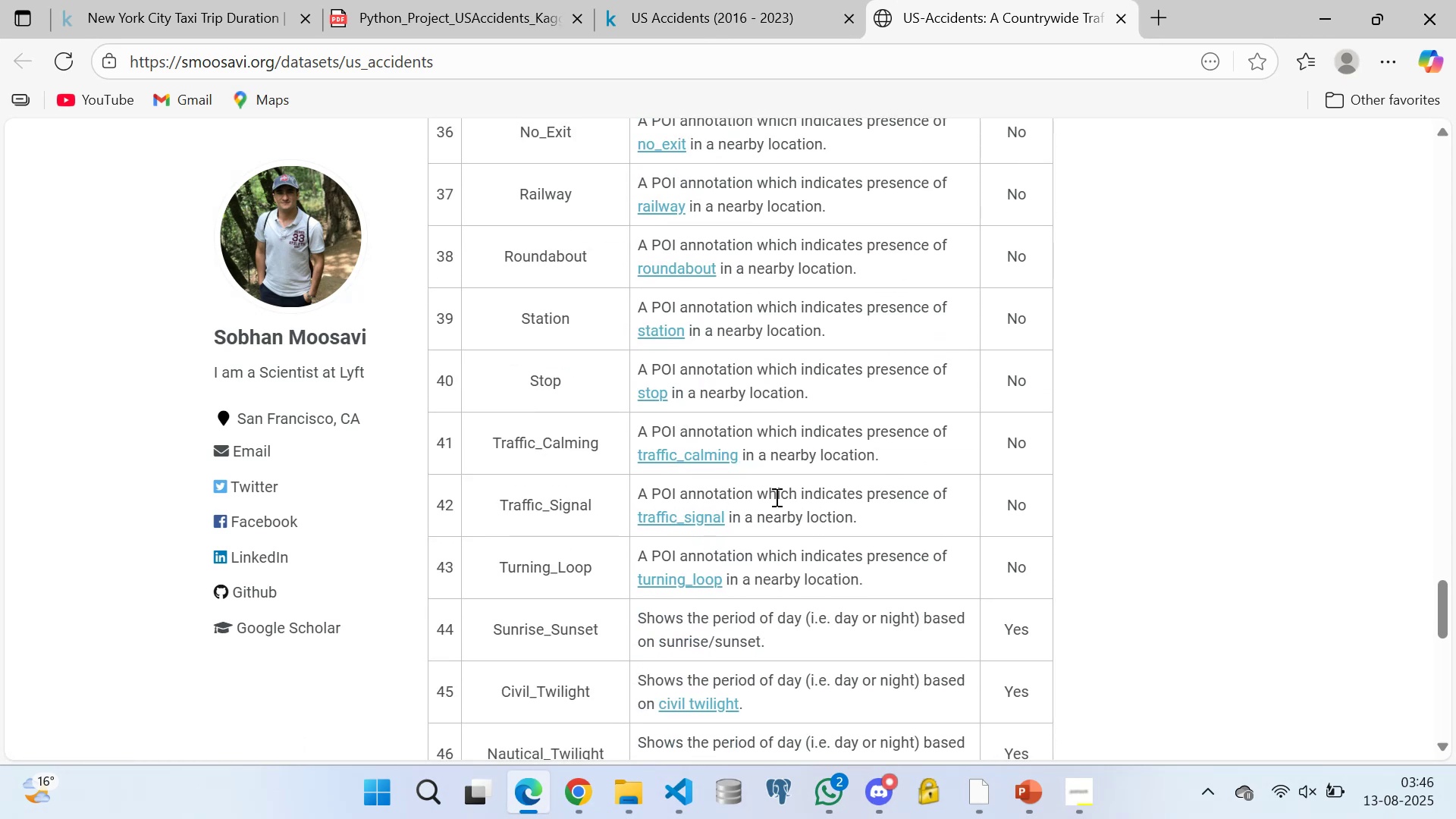 
wait(7.22)
 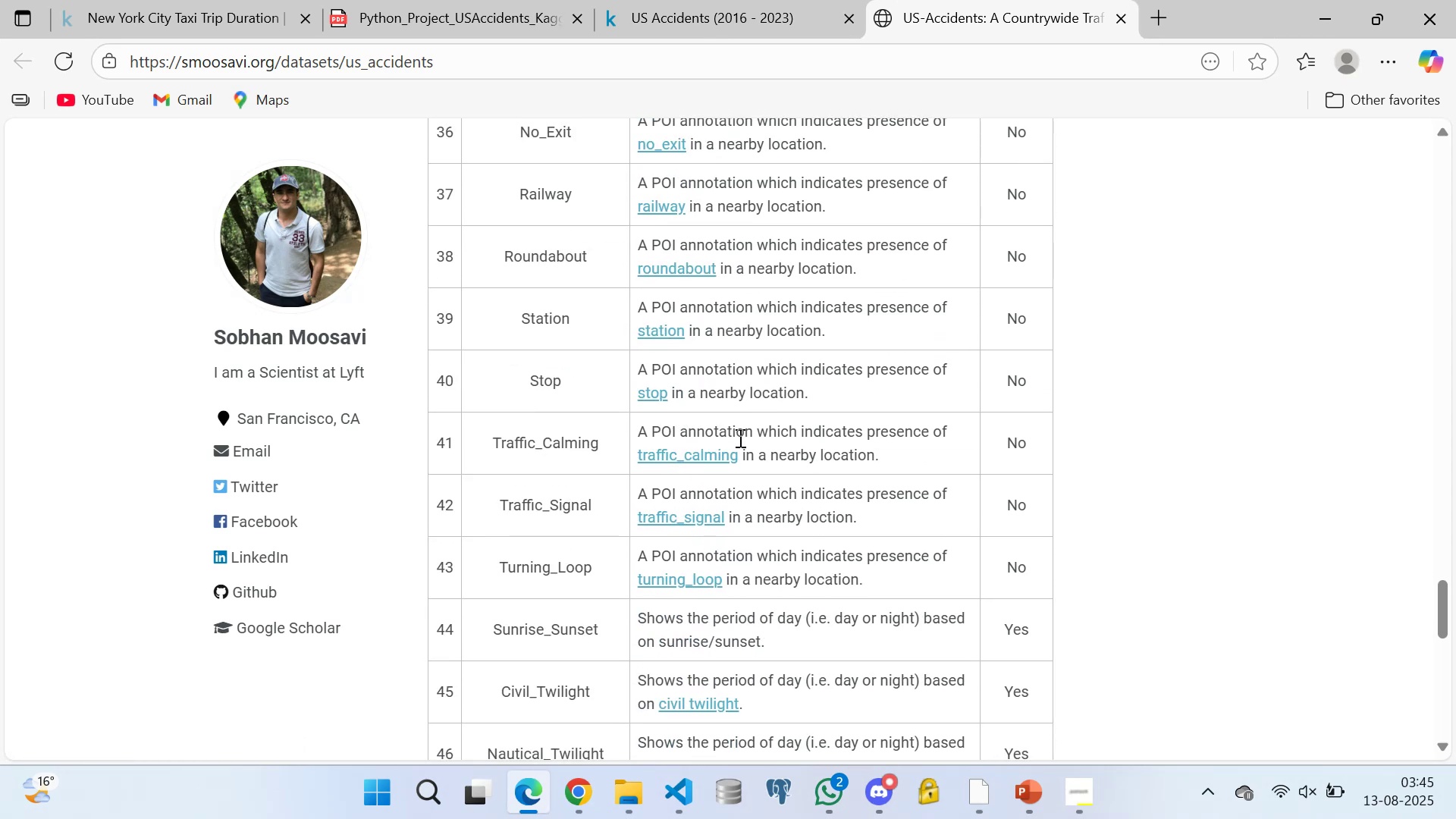 
scroll: coordinate [719, 571], scroll_direction: down, amount: 1.0
 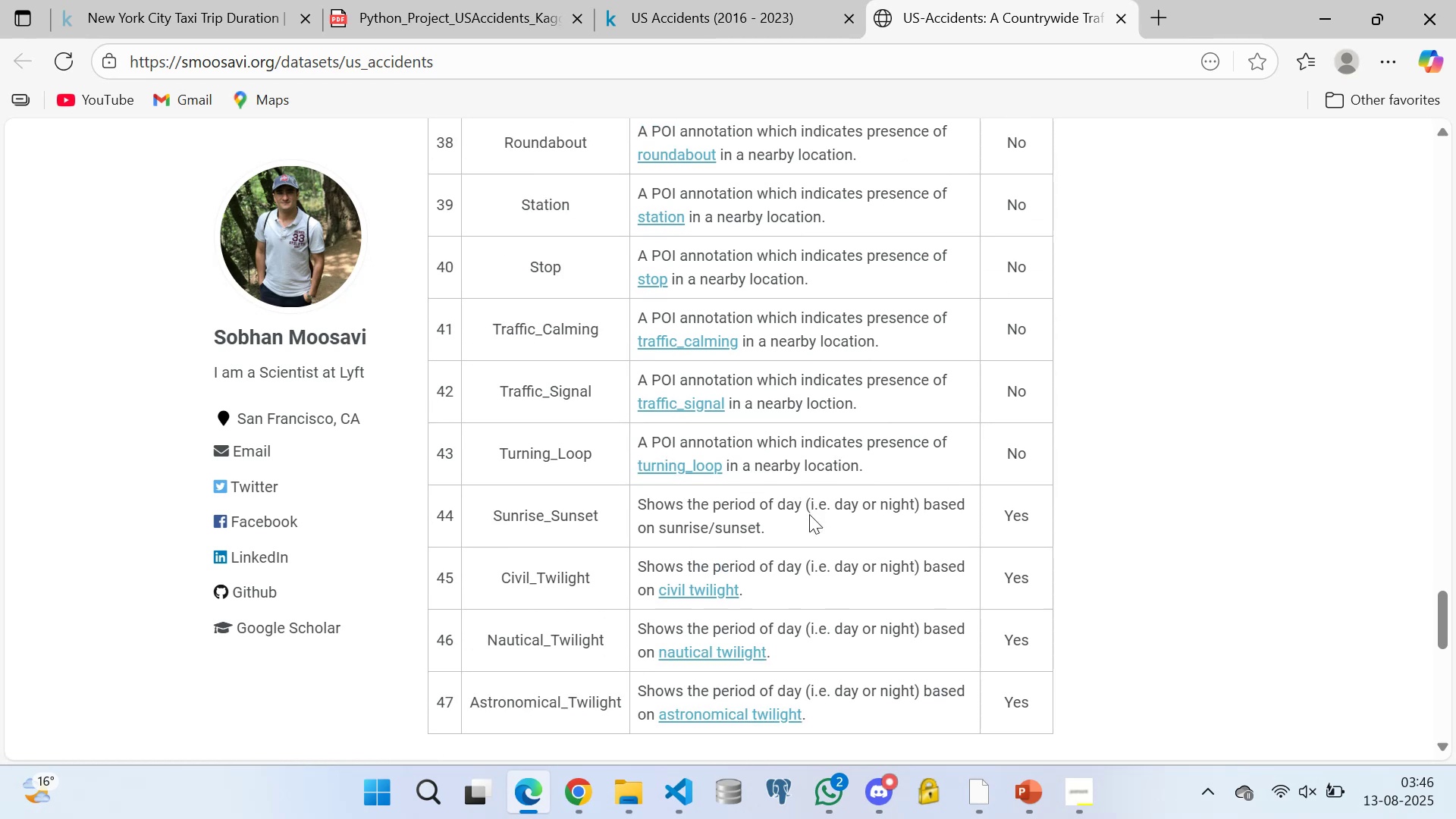 
wait(13.1)
 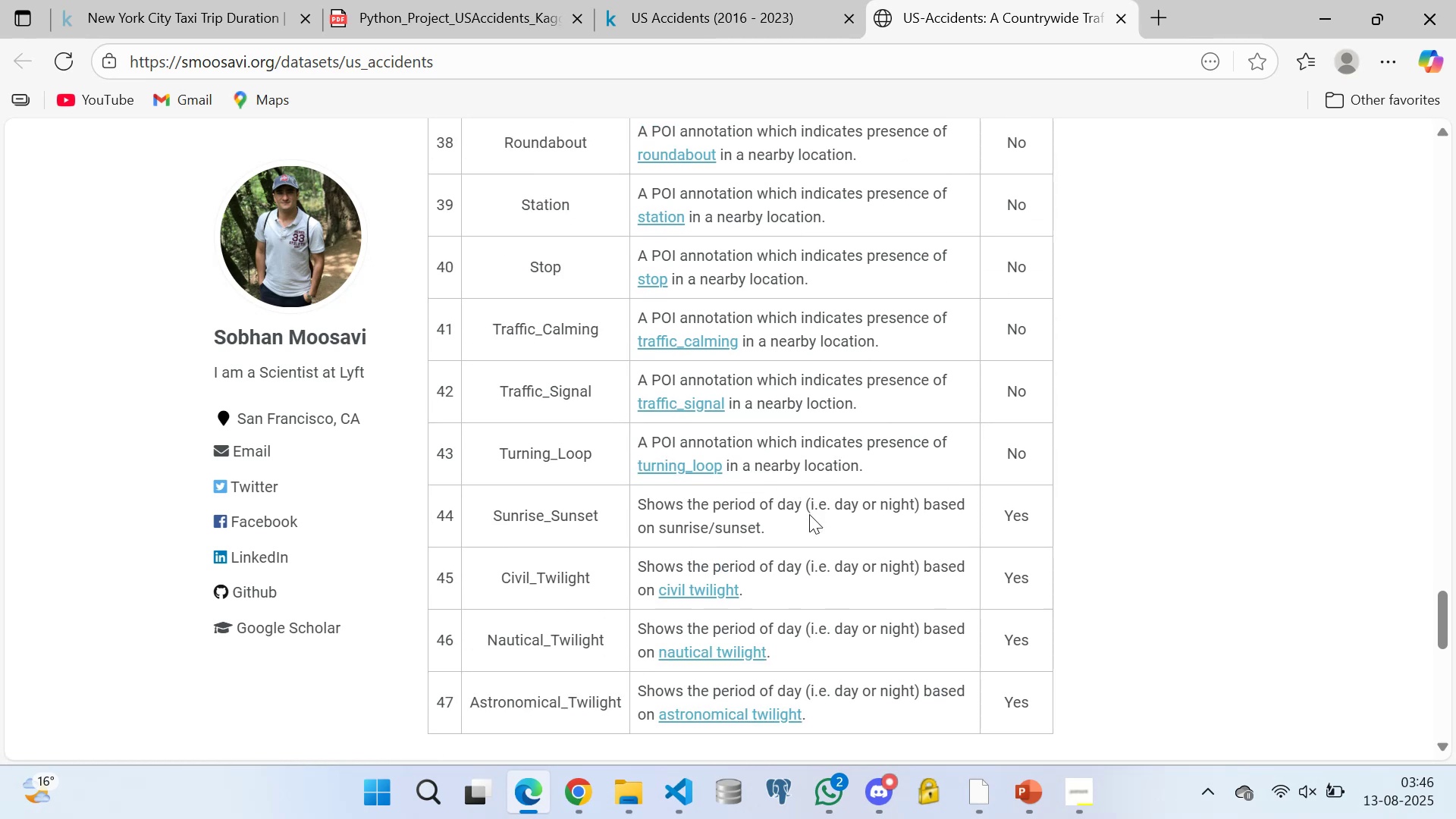 
scroll: coordinate [657, 519], scroll_direction: down, amount: 2.0
 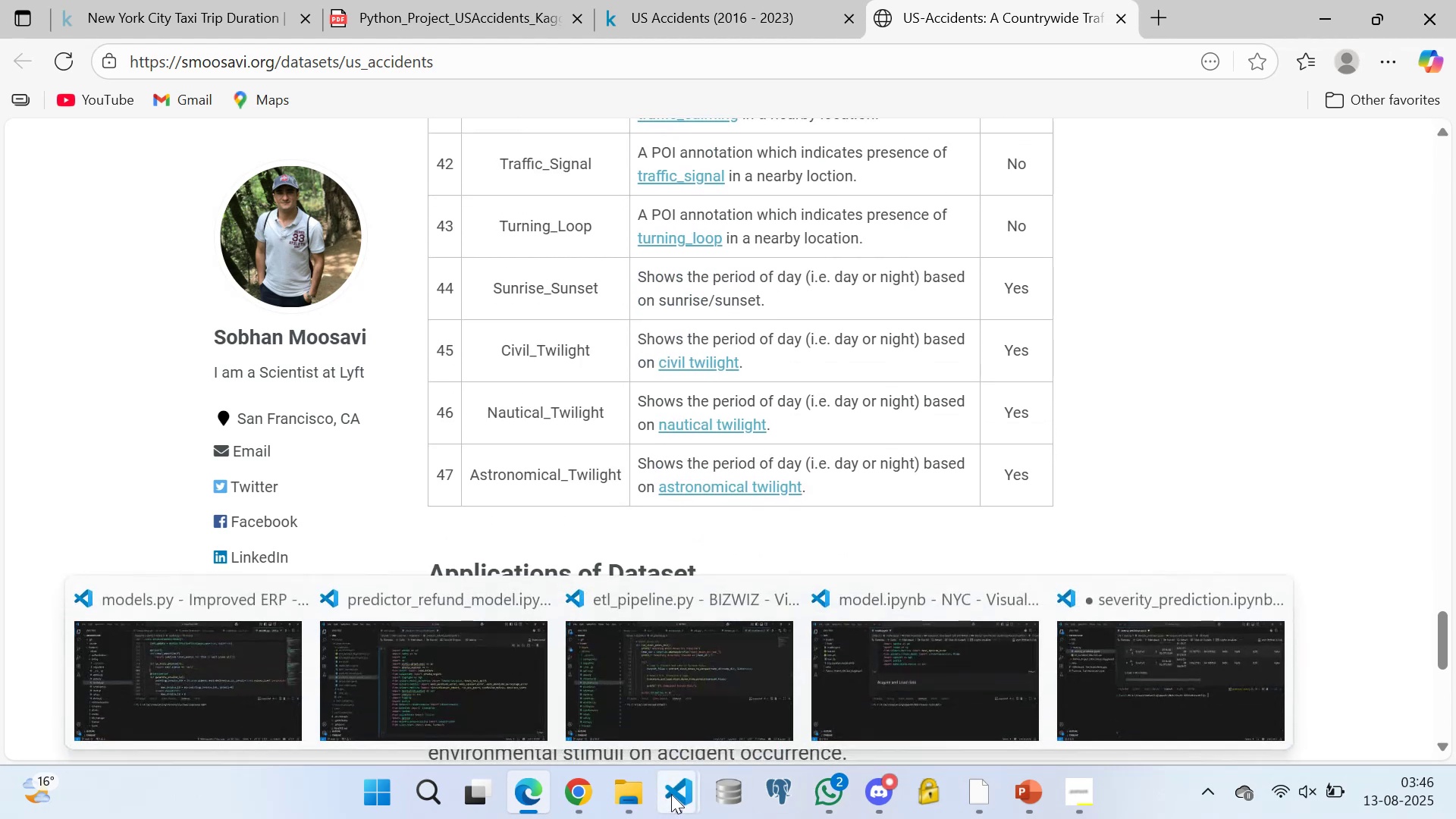 
left_click([1134, 650])
 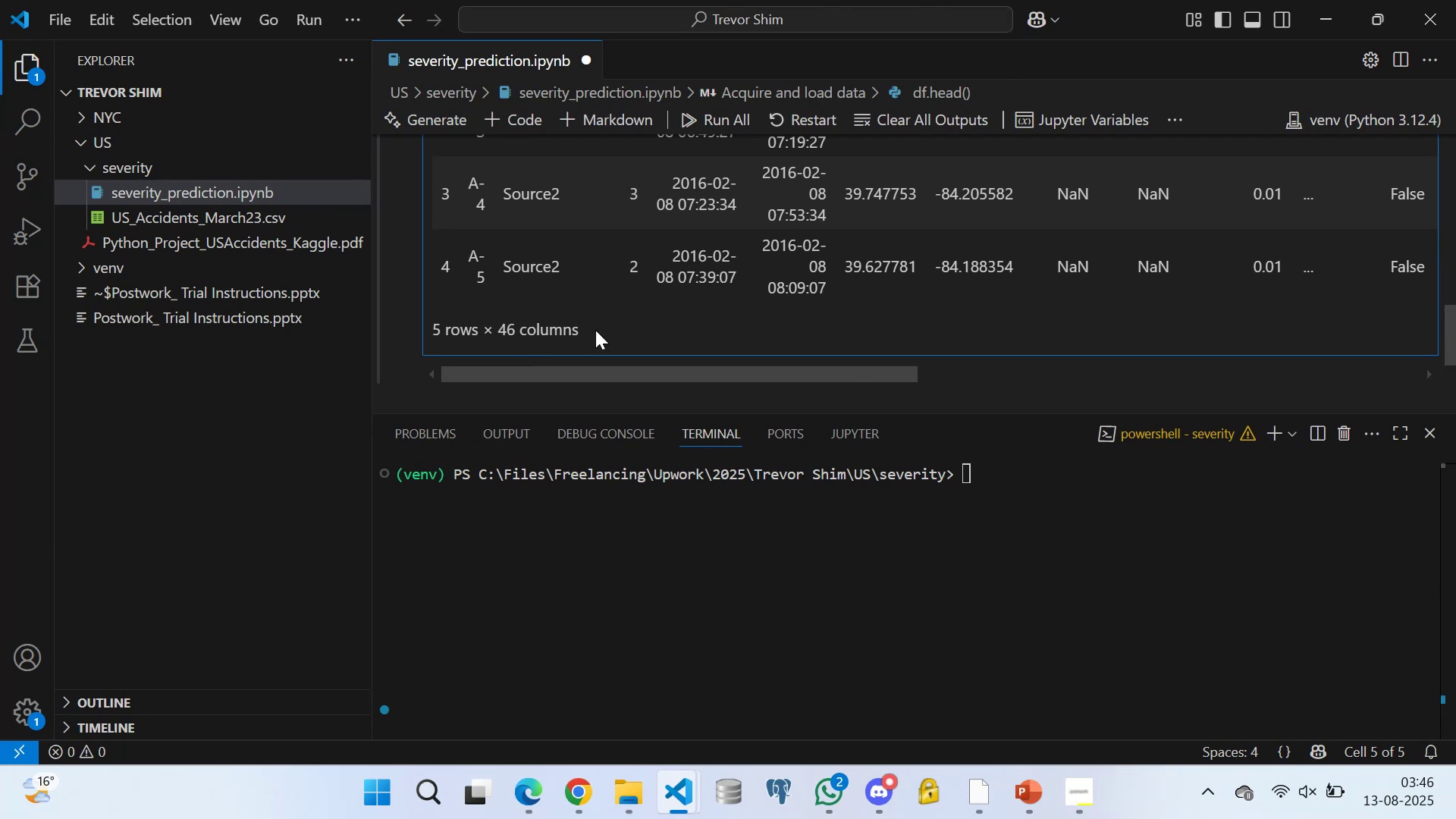 
scroll: coordinate [529, 321], scroll_direction: up, amount: 17.0
 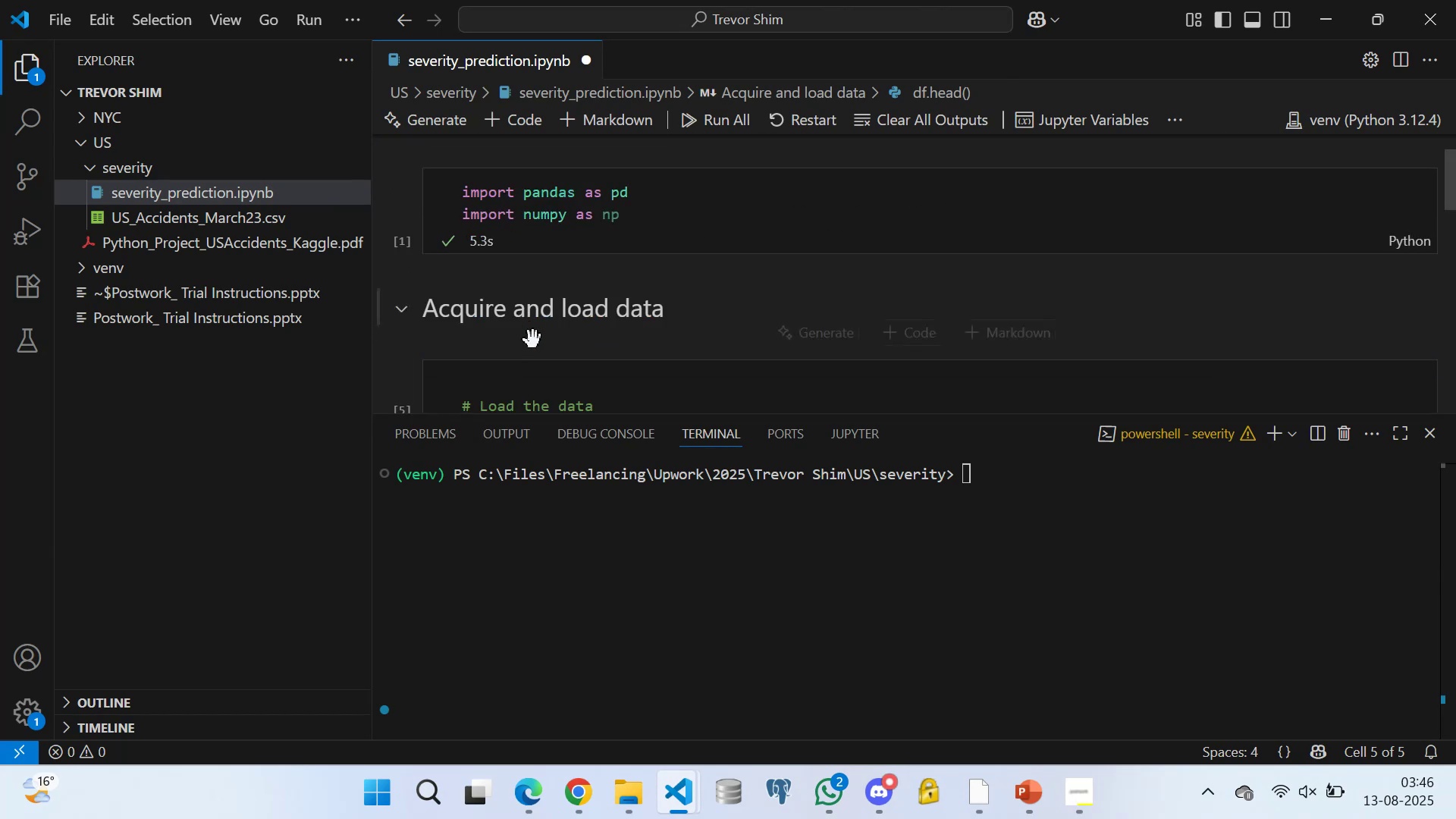 
scroll: coordinate [546, 359], scroll_direction: down, amount: 2.0
 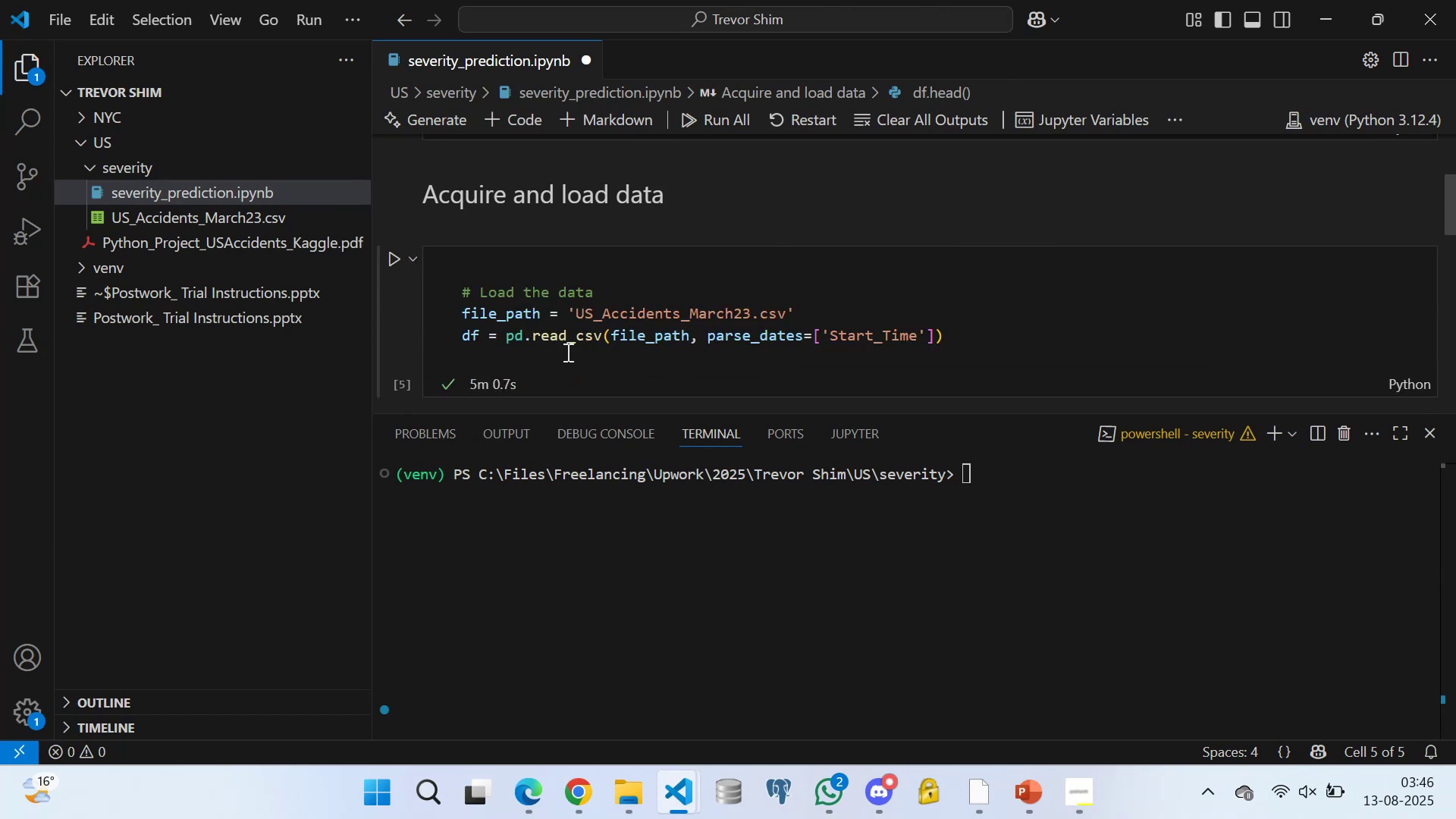 
scroll: coordinate [595, 335], scroll_direction: up, amount: 2.0
 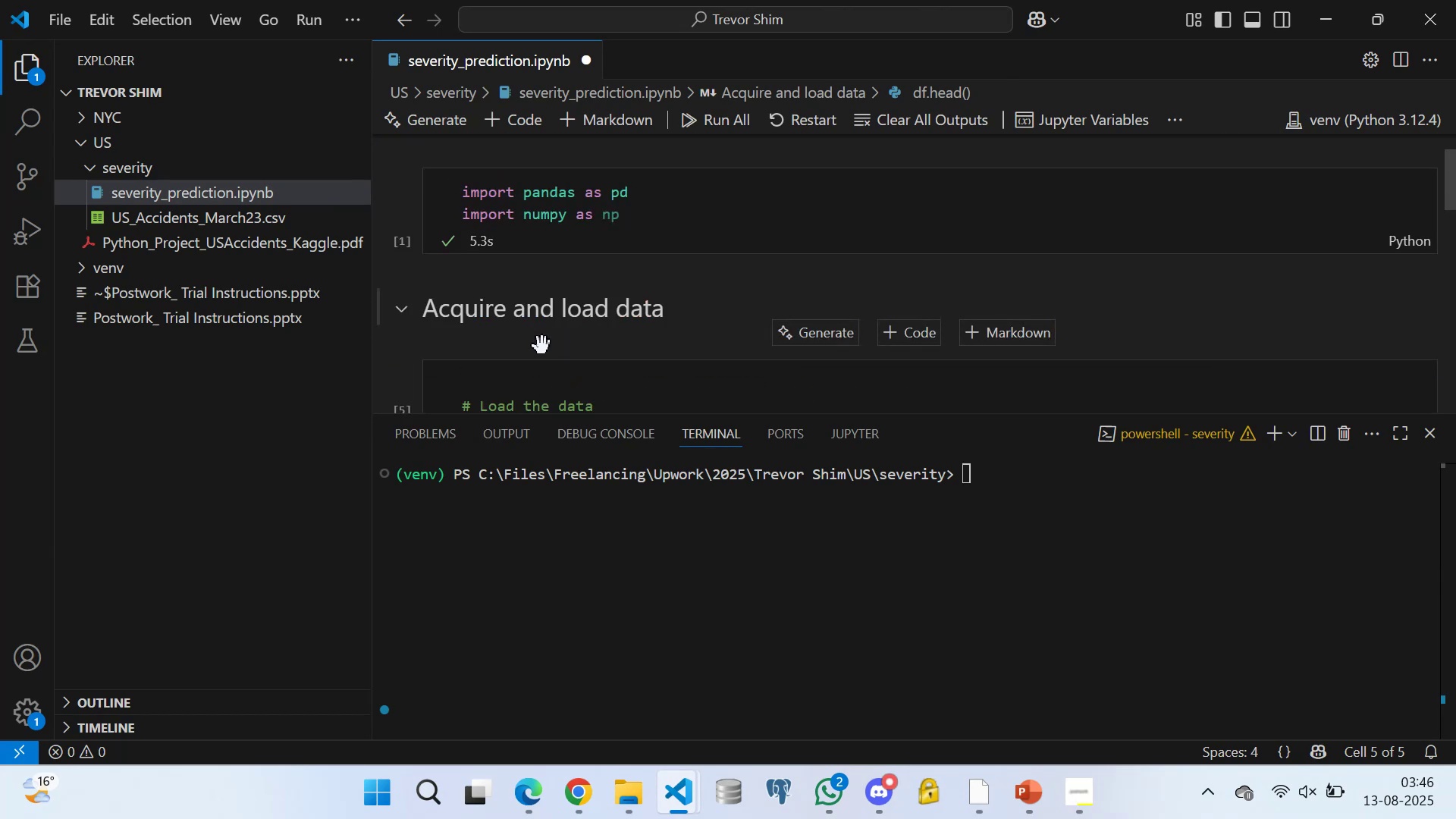 
scroll: coordinate [538, 331], scroll_direction: down, amount: 2.0
 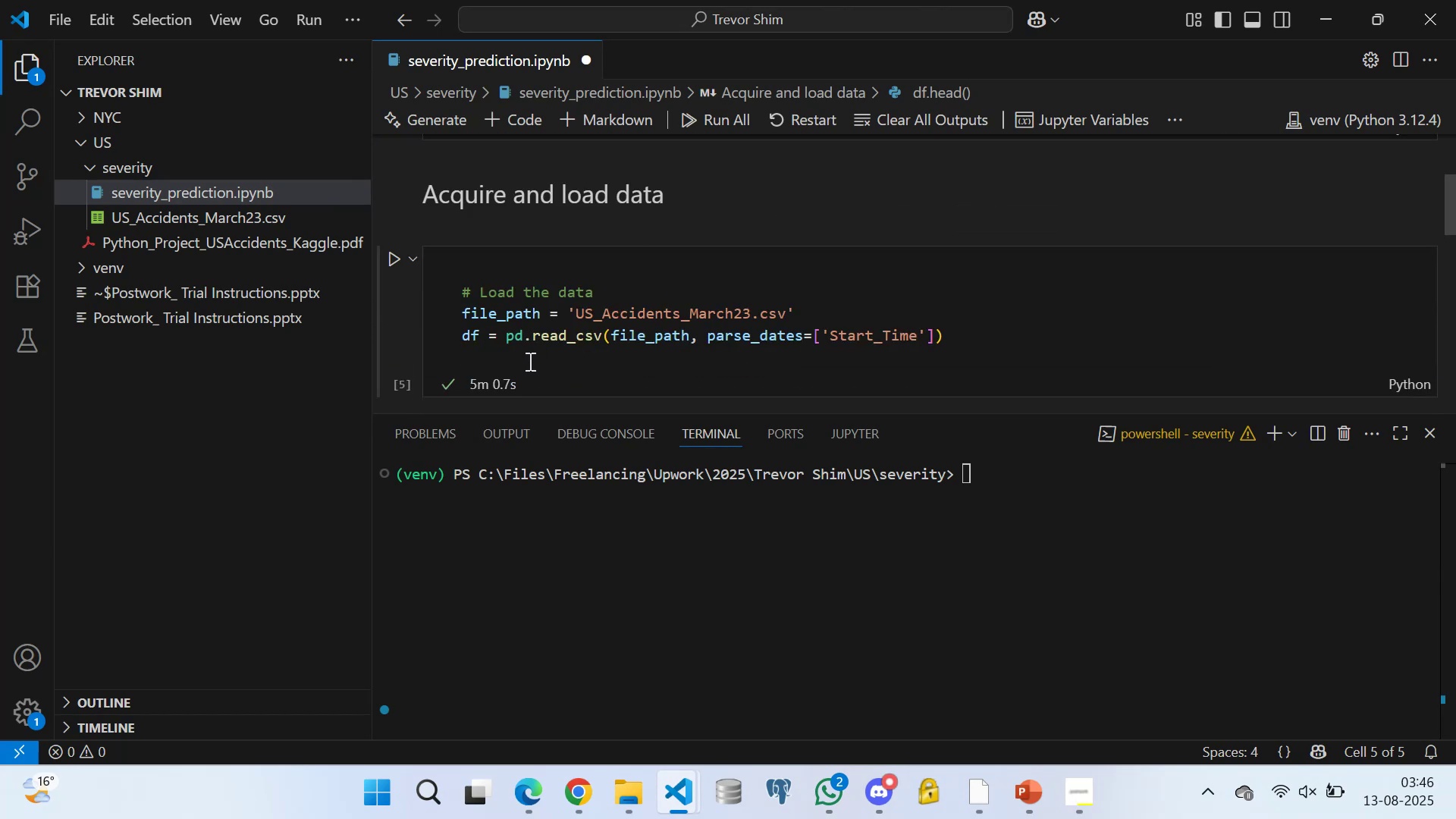 
scroll: coordinate [553, 353], scroll_direction: up, amount: 2.0
 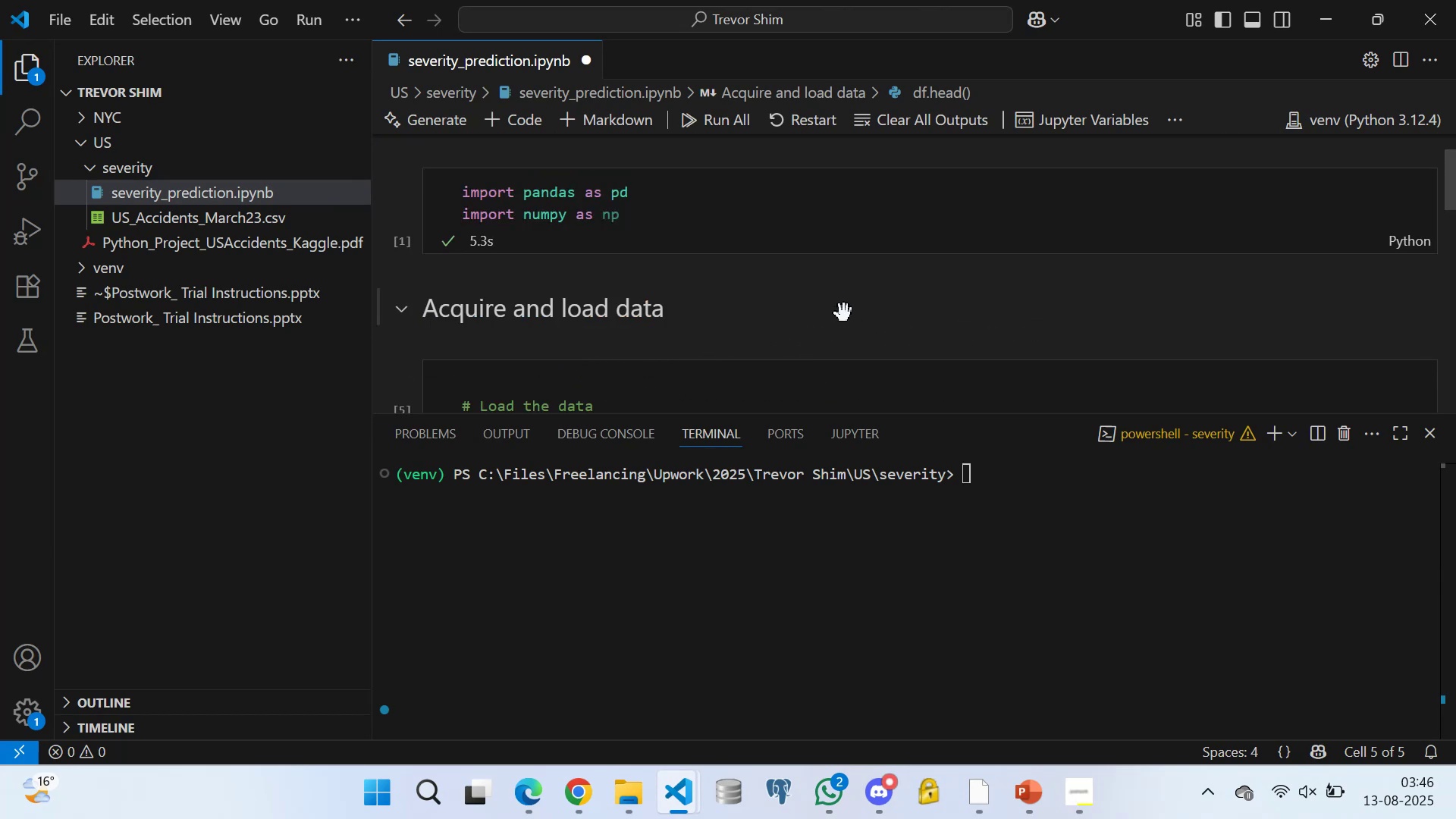 
scroll: coordinate [573, 356], scroll_direction: down, amount: 2.0
 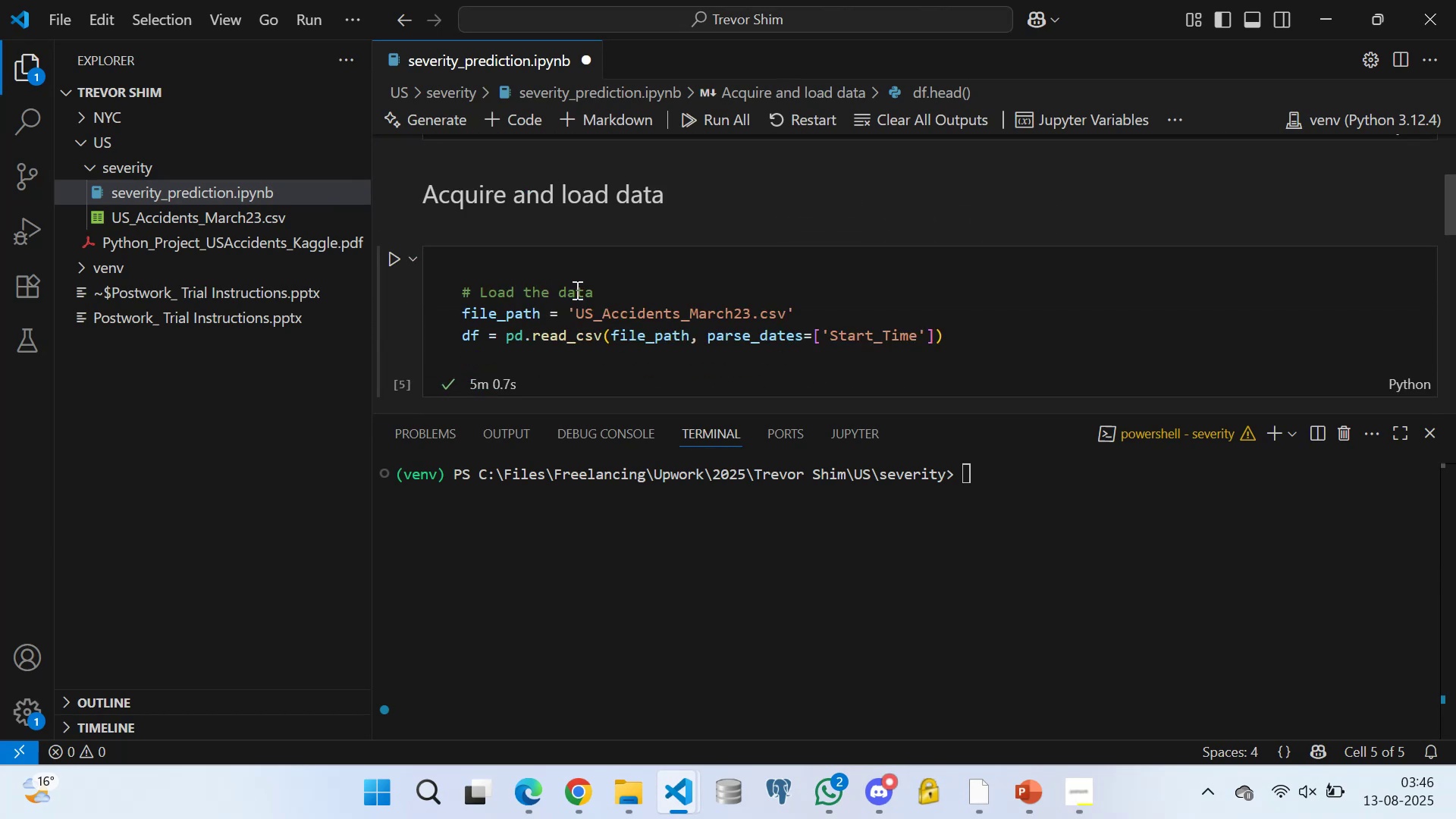 
scroll: coordinate [573, 309], scroll_direction: up, amount: 1.0
 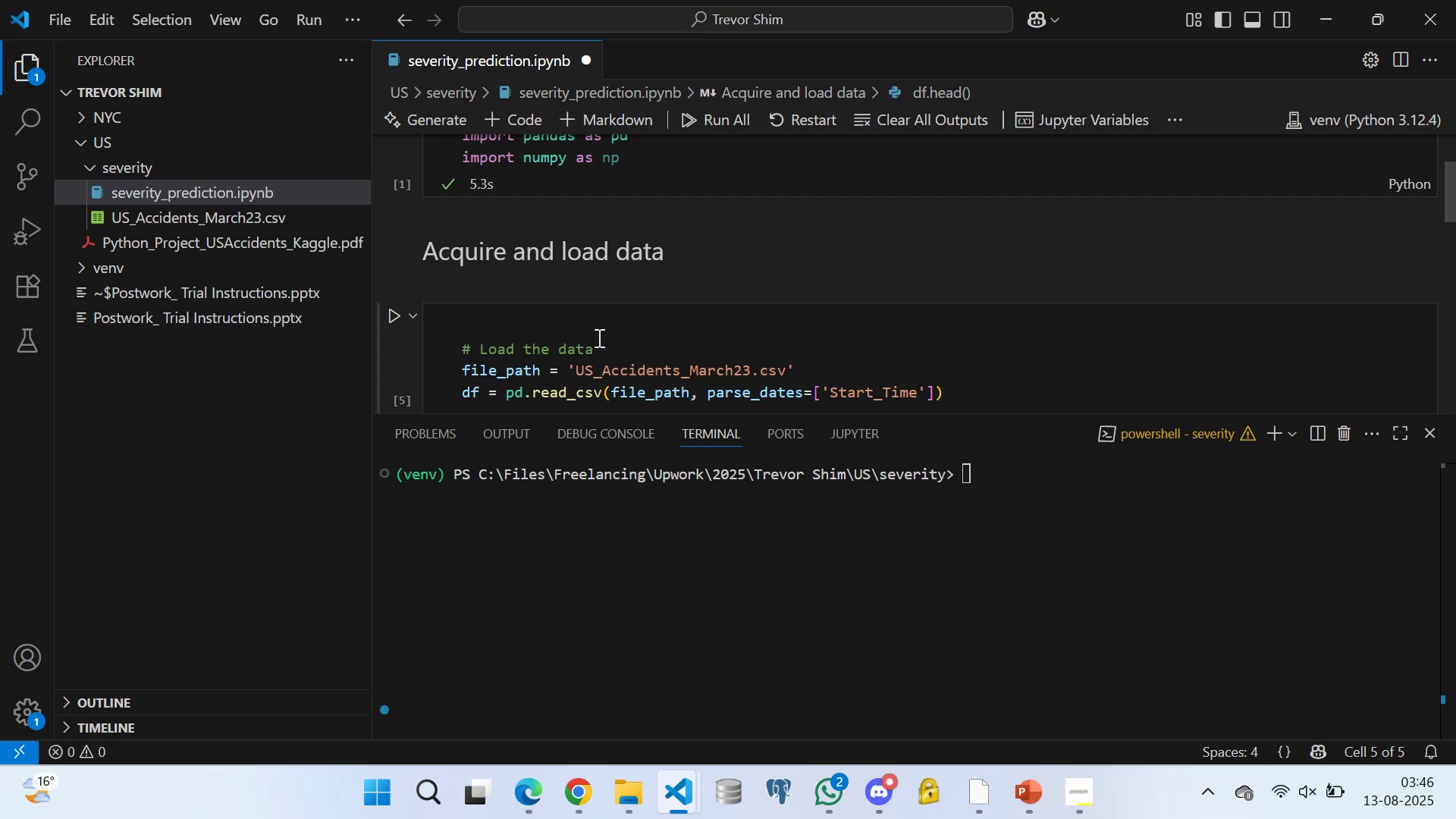 
left_click([591, 326])
 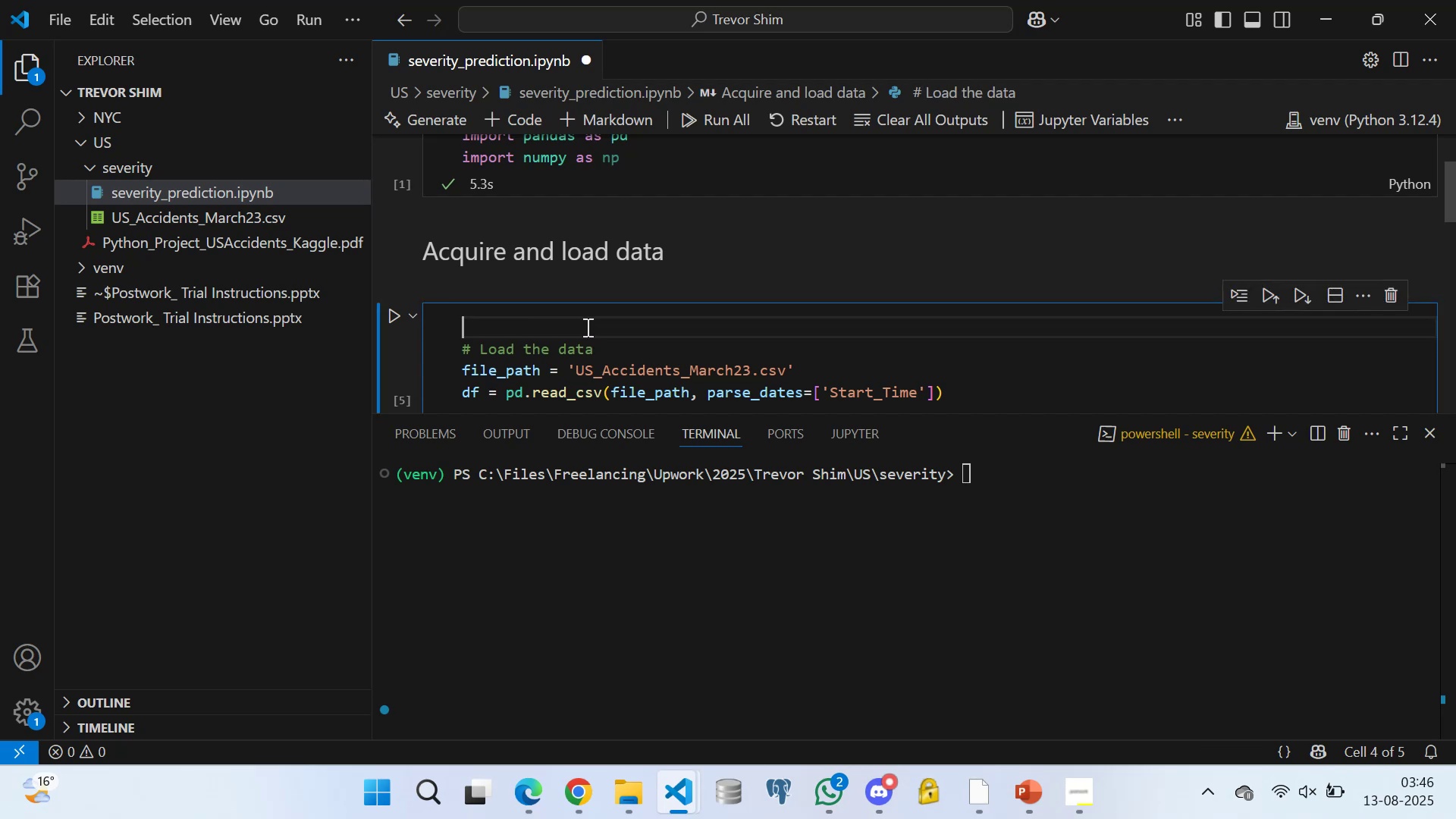 
key(Enter)
 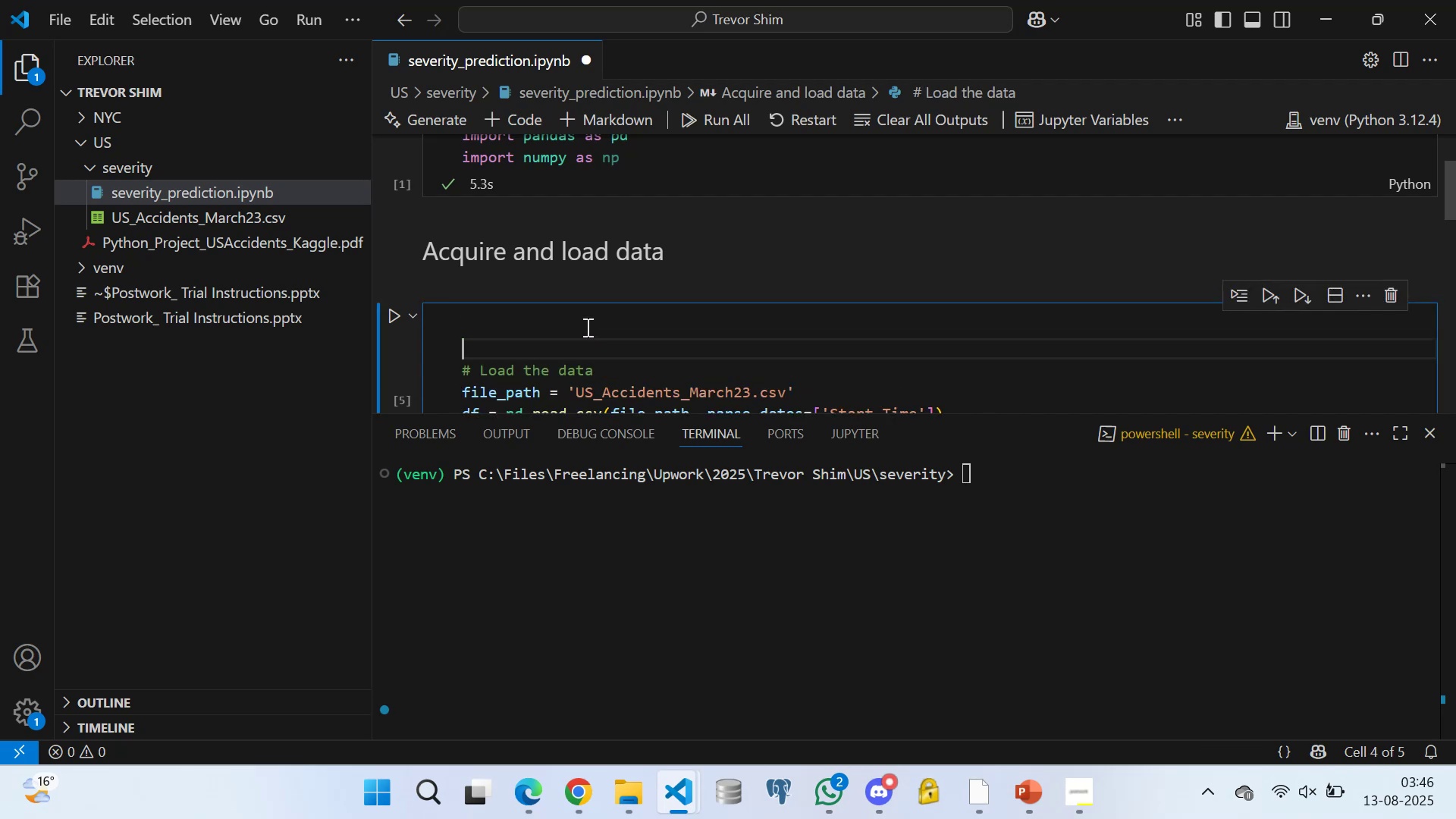 
key(Enter)
 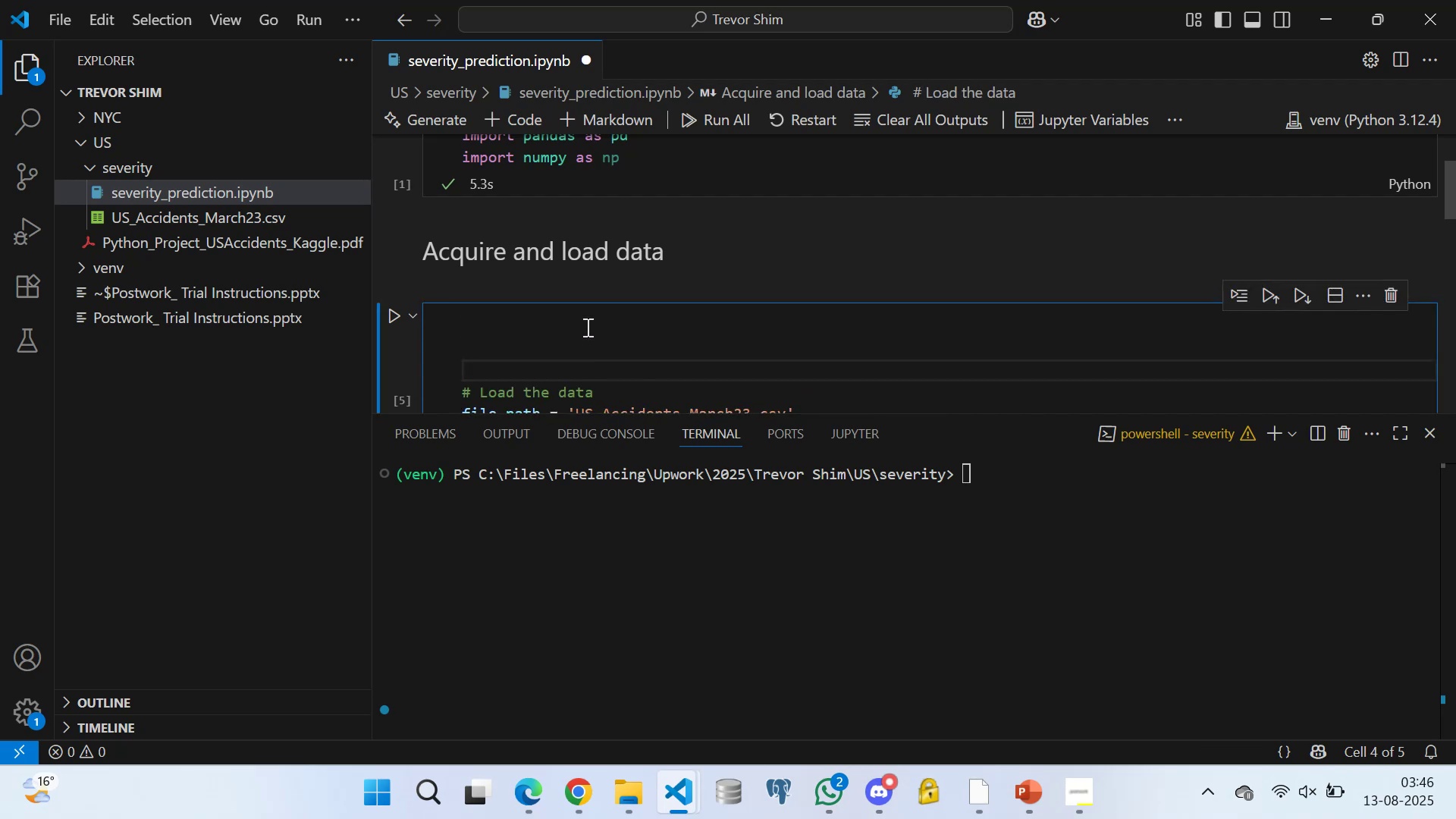 
key(ArrowUp)
 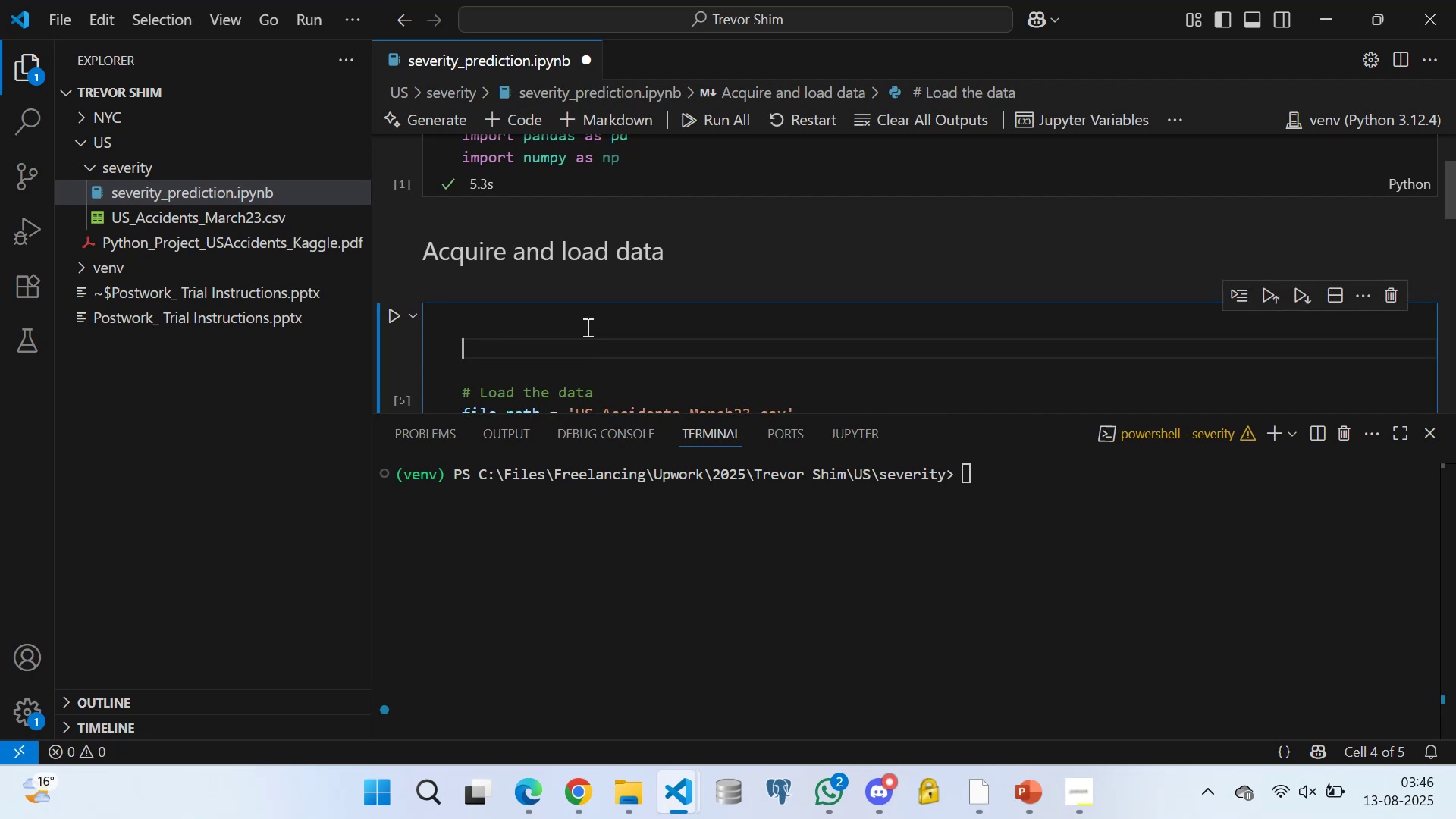 
wait(6.15)
 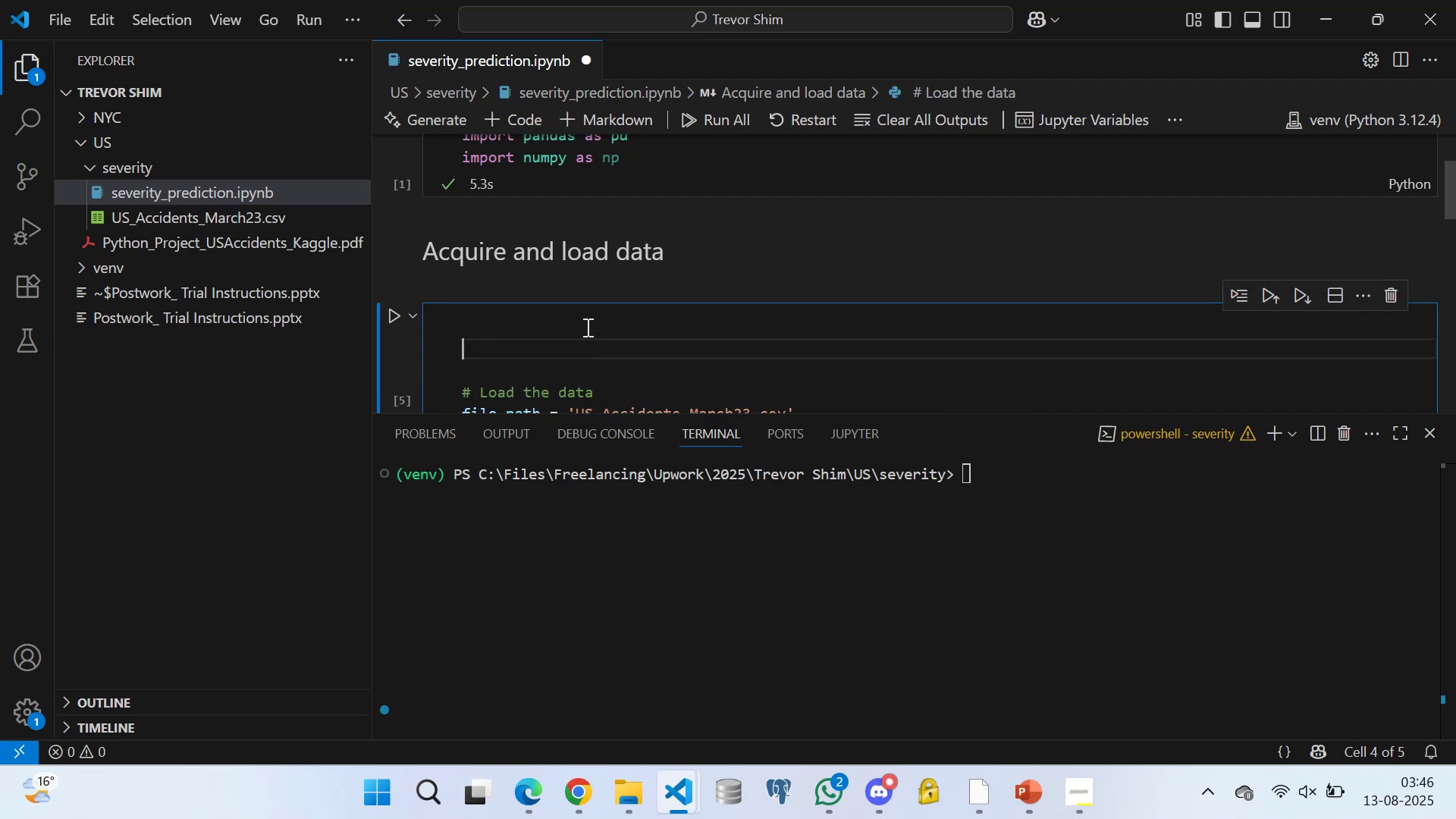 
type(# Data url = '')
 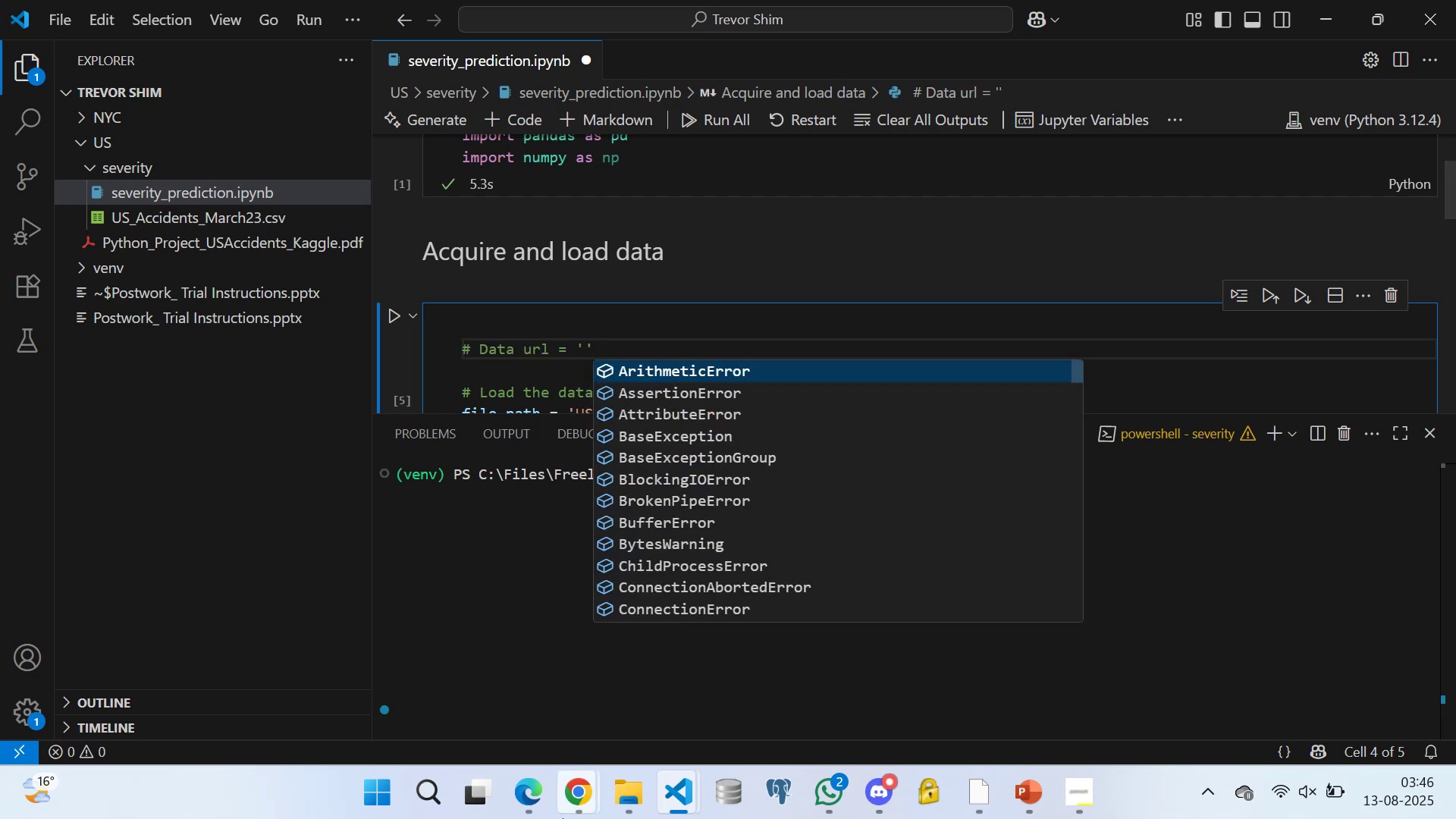 
left_click([532, 794])
 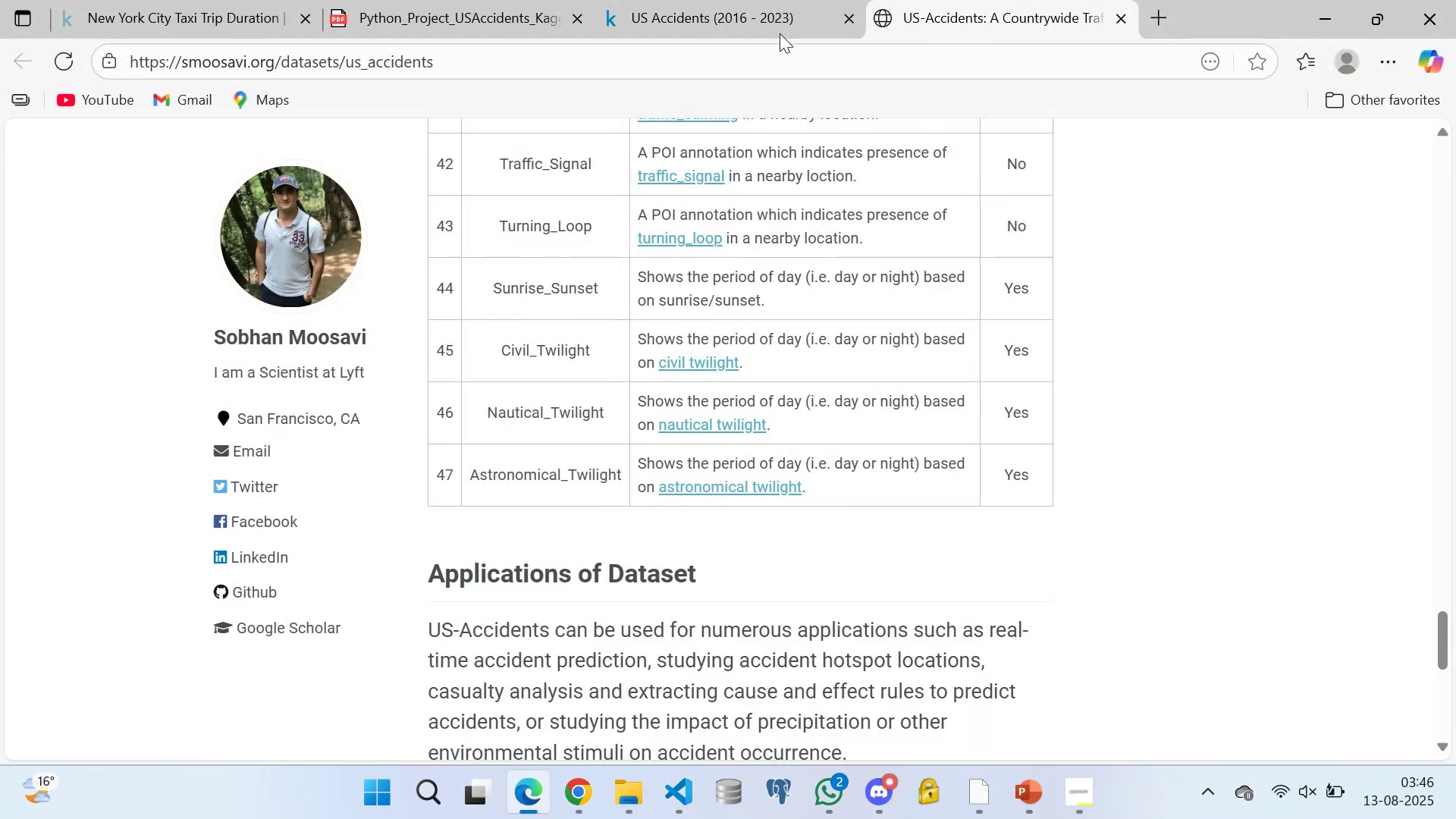 
left_click([724, 0])
 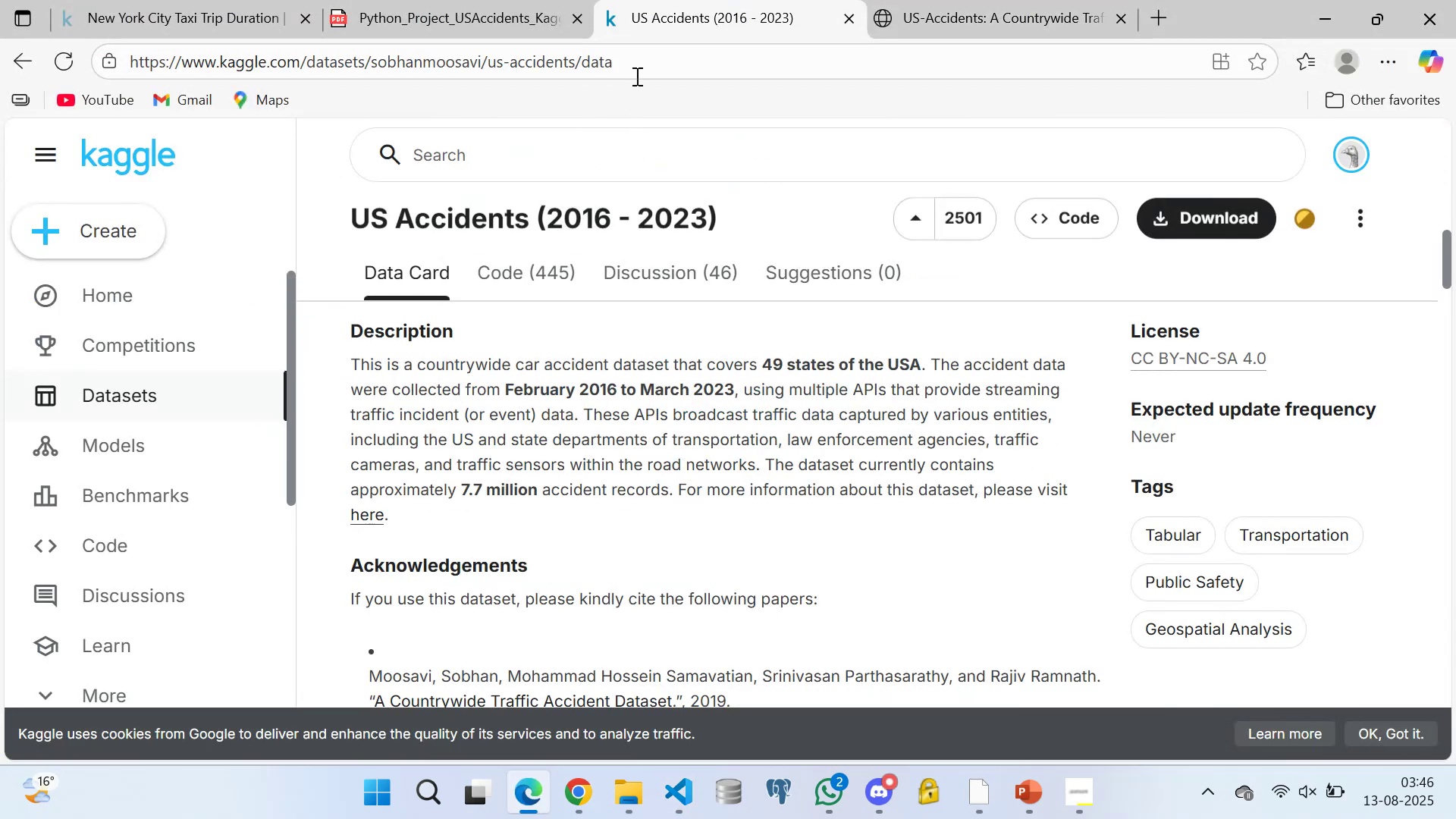 
left_click([631, 61])
 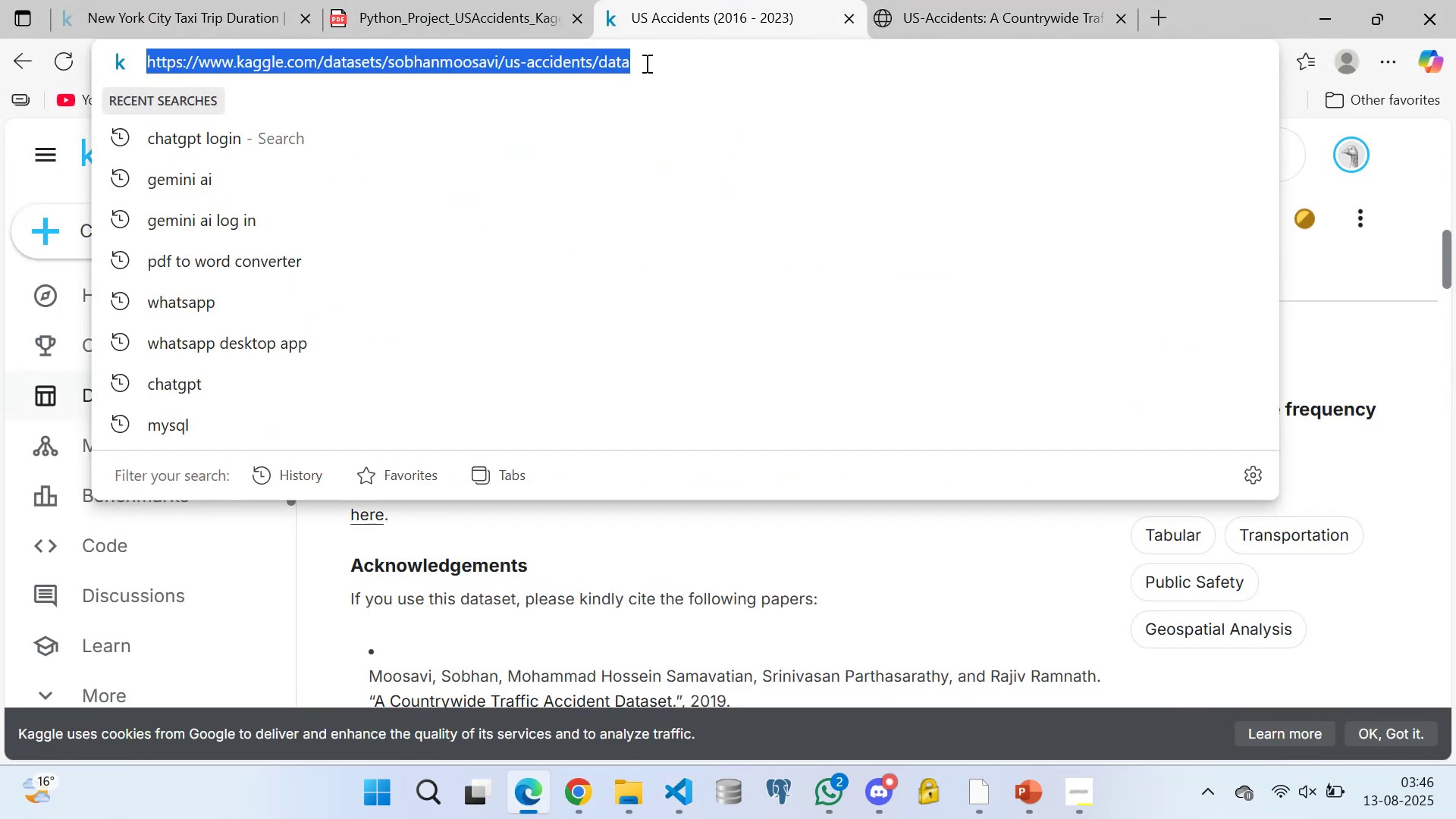 
right_click([645, 63])
 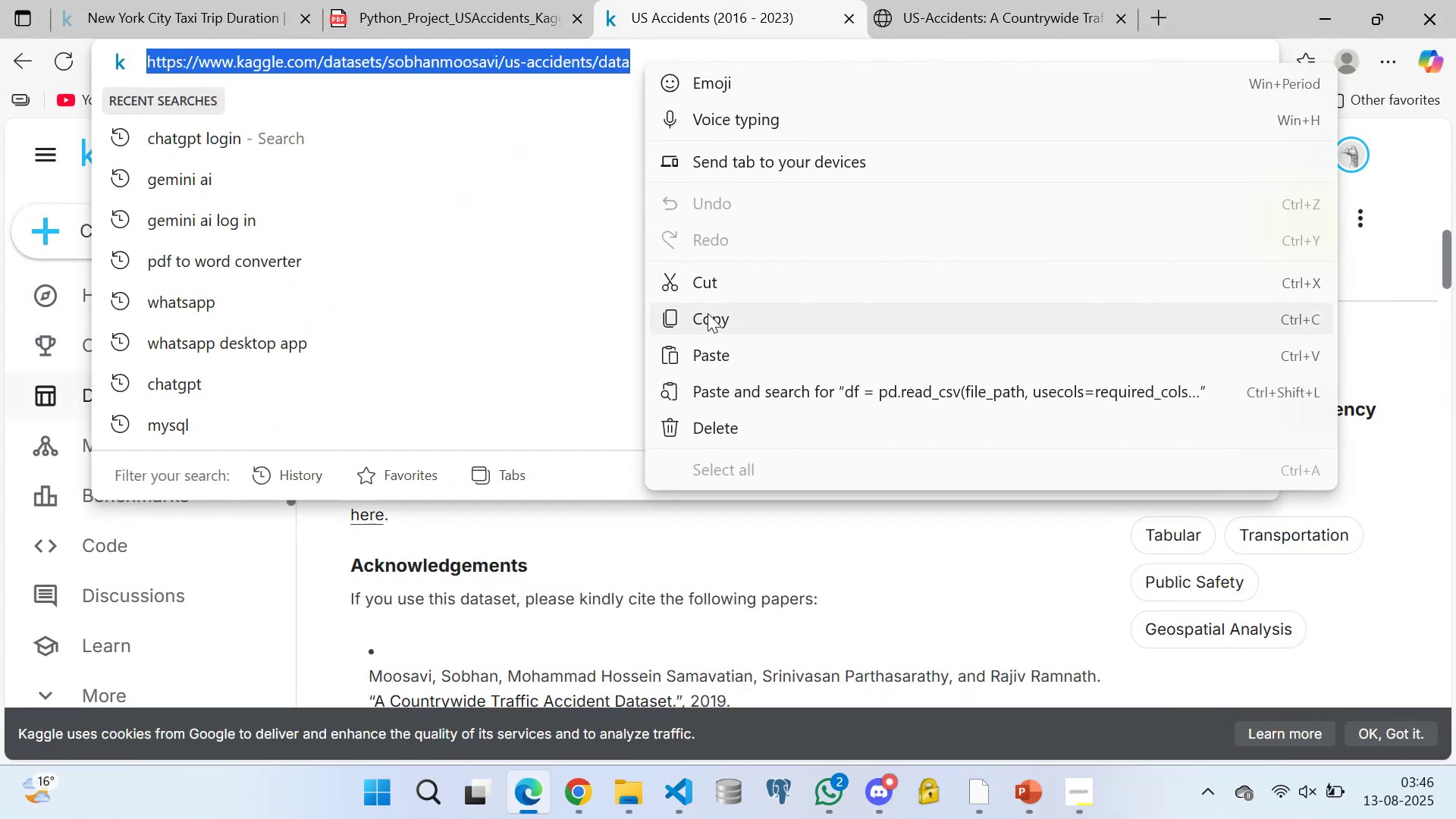 
left_click([708, 316])
 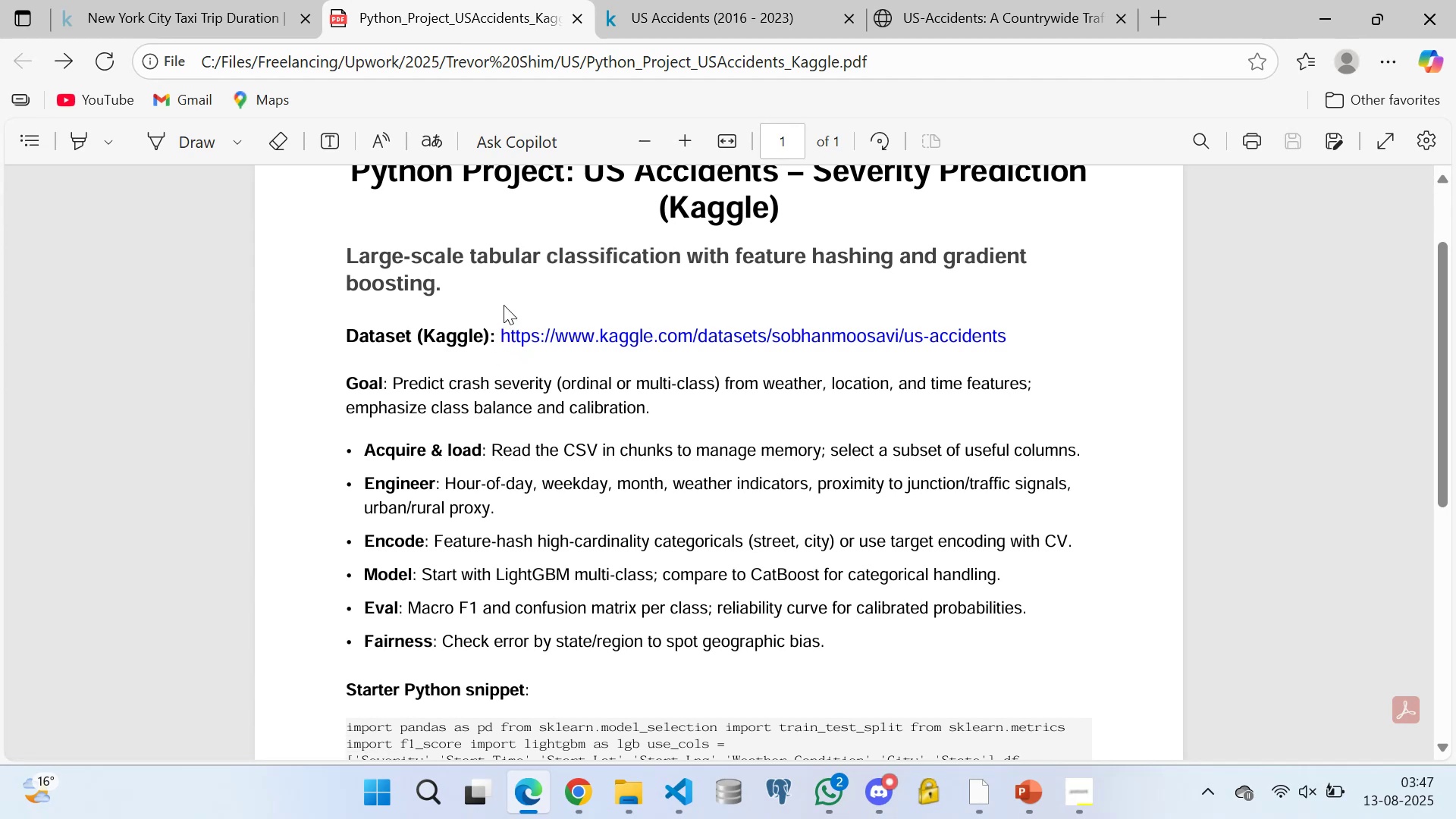 
wait(5.46)
 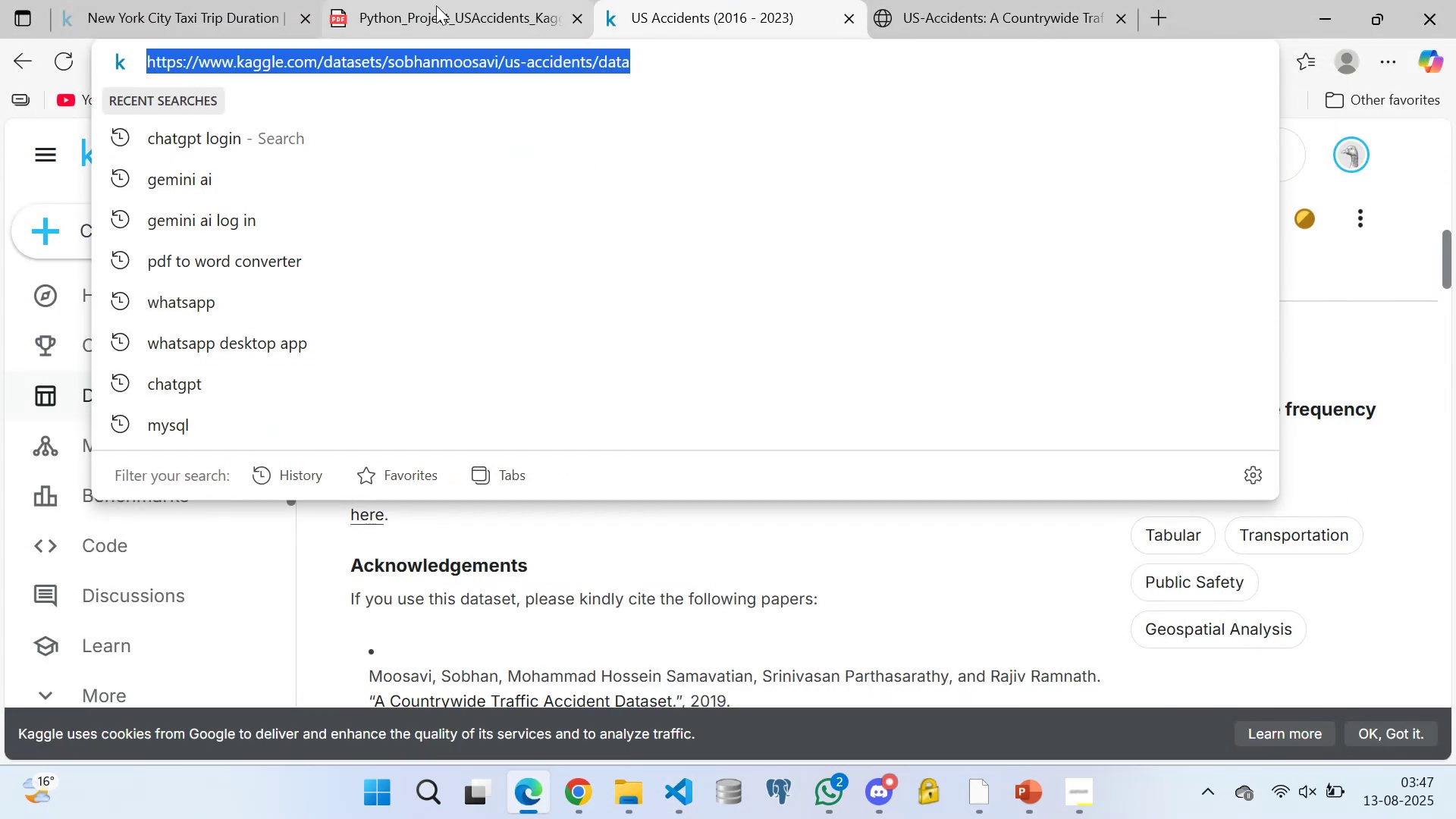 
left_click_drag(start_coordinate=[504, 315], to_coordinate=[1003, 339])
 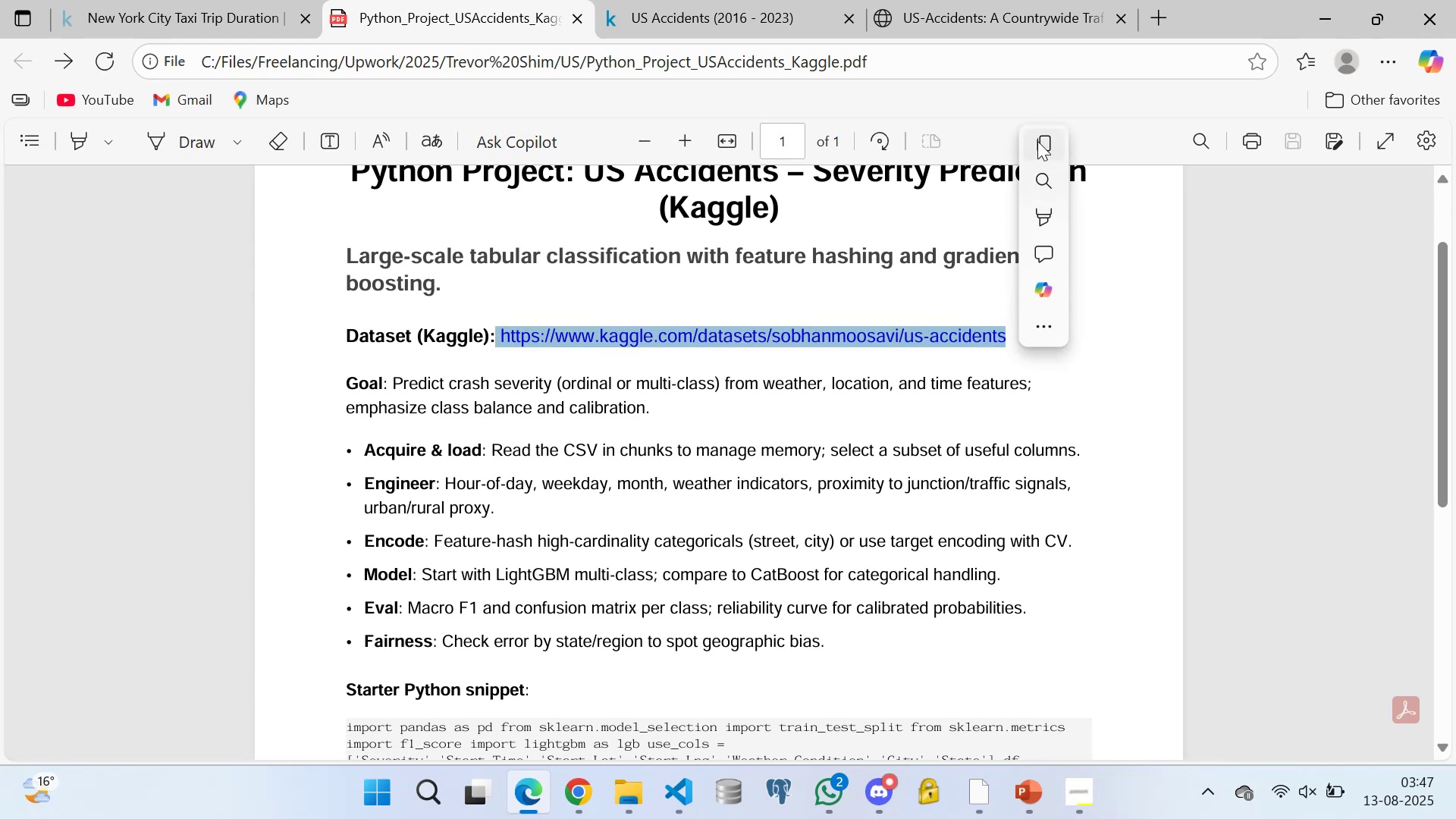 
left_click([1038, 143])
 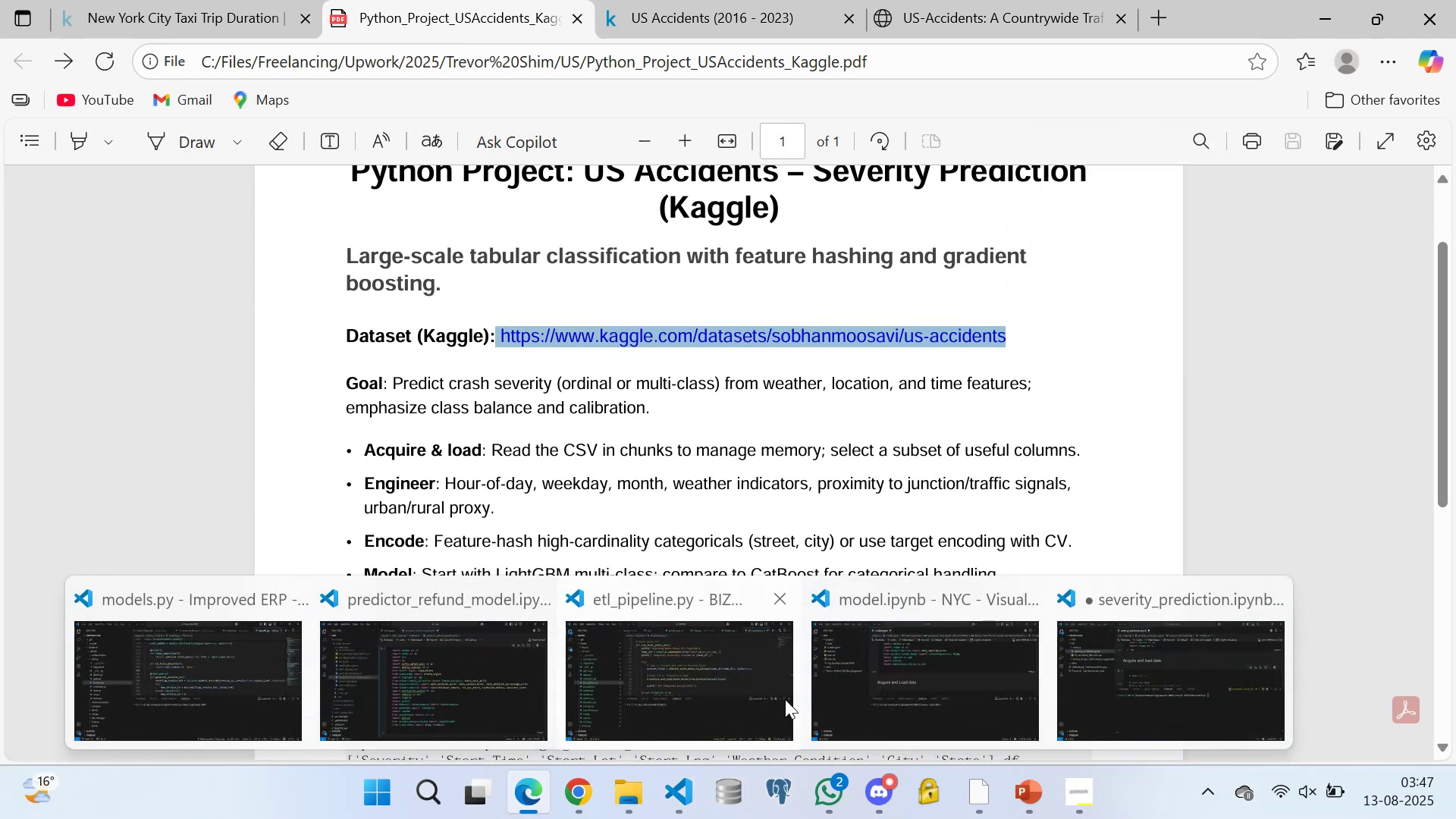 
left_click([1125, 644])
 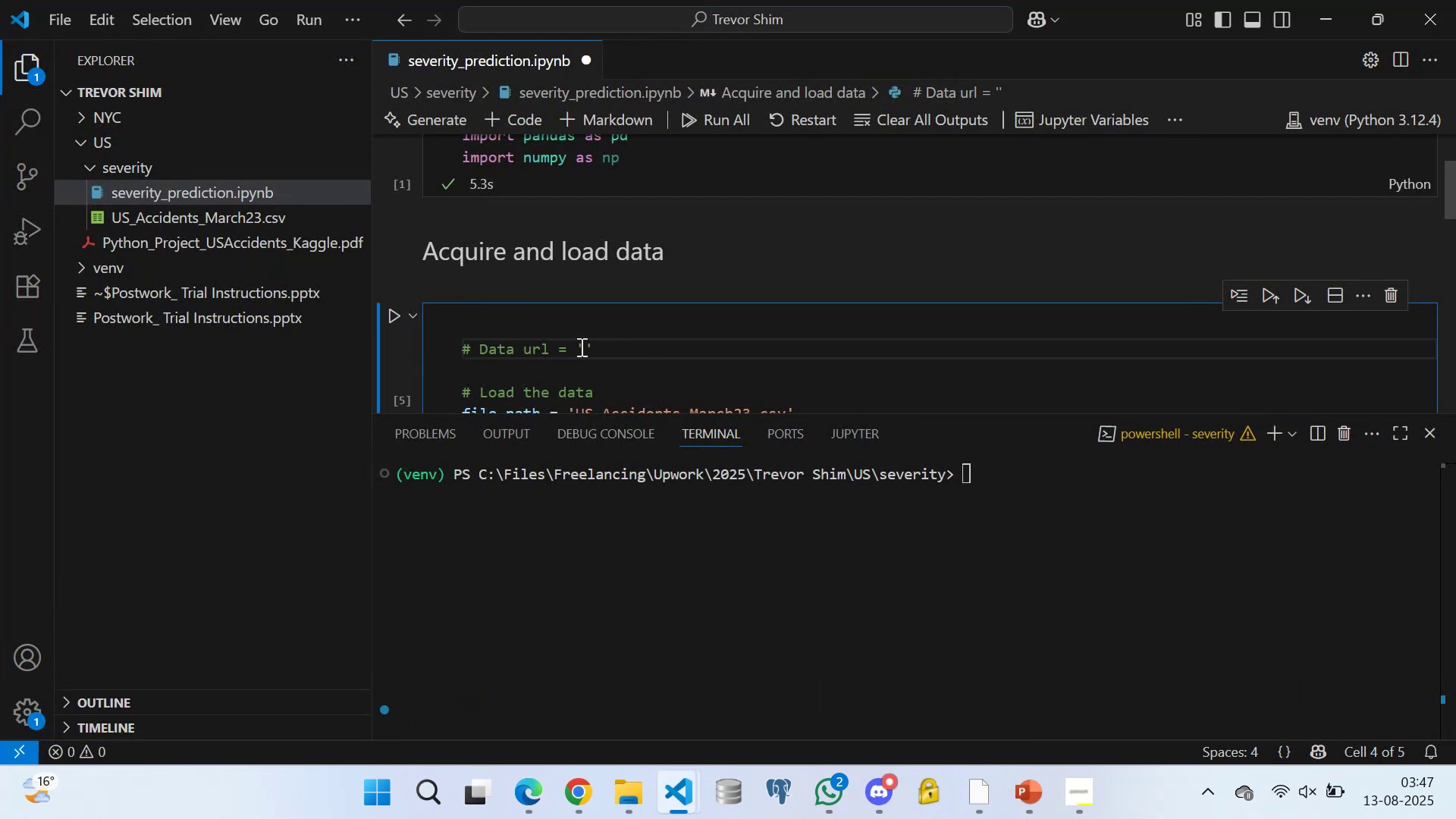 
left_click([582, 343])
 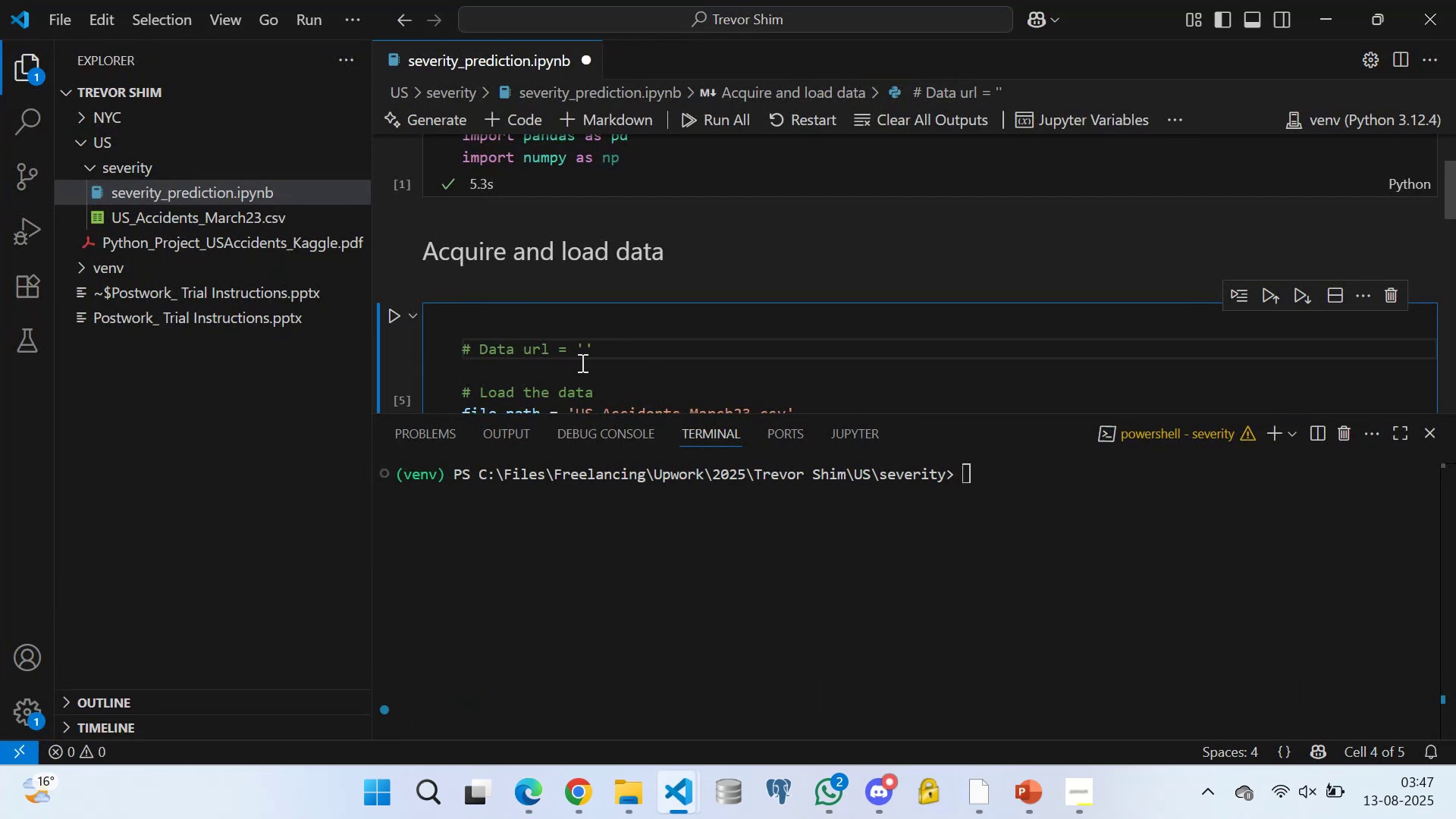 
key(Control+V)
 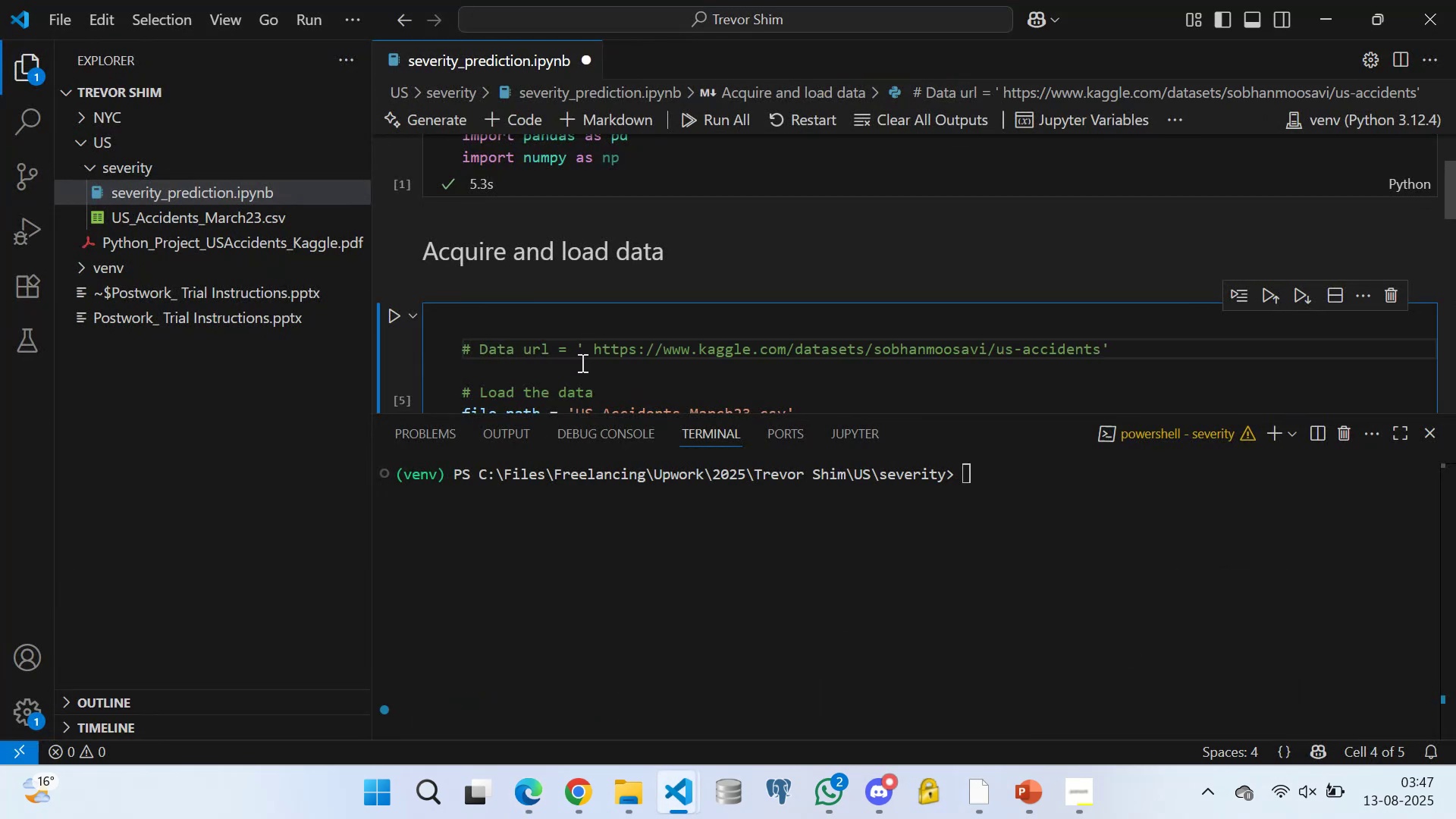 
key(ArrowRight)
 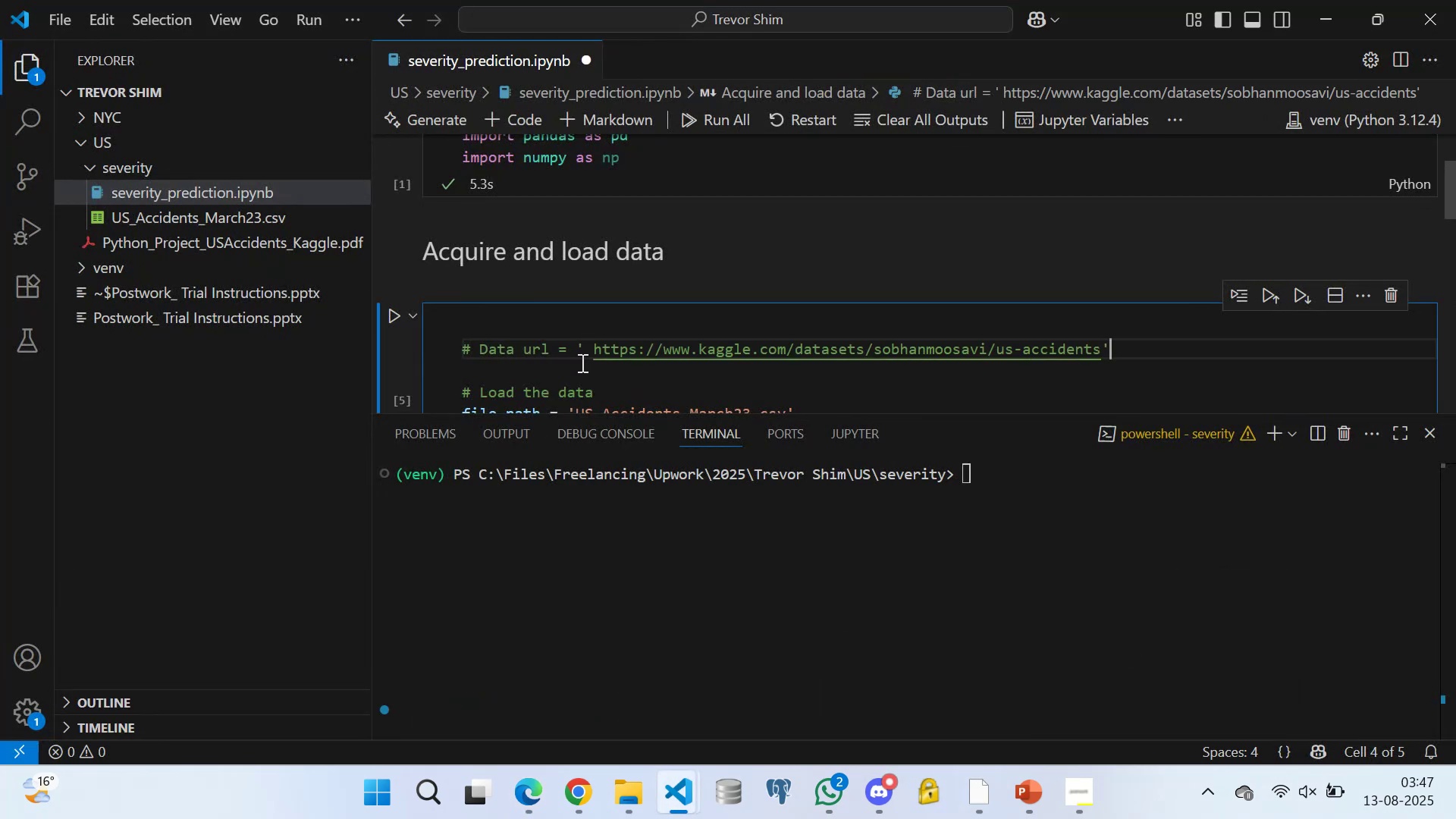 
key(Enter)
 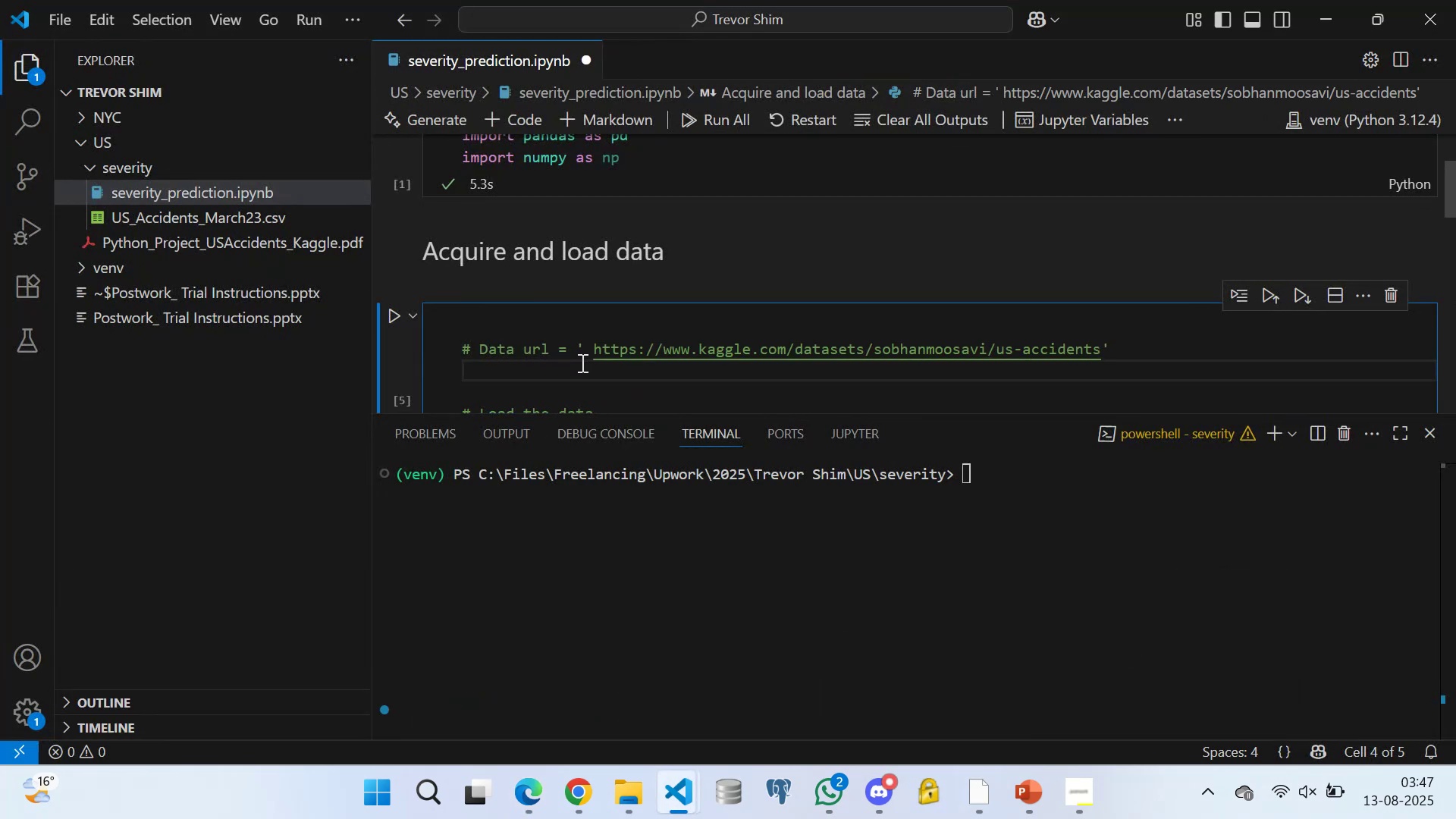 
type(# Data description )
 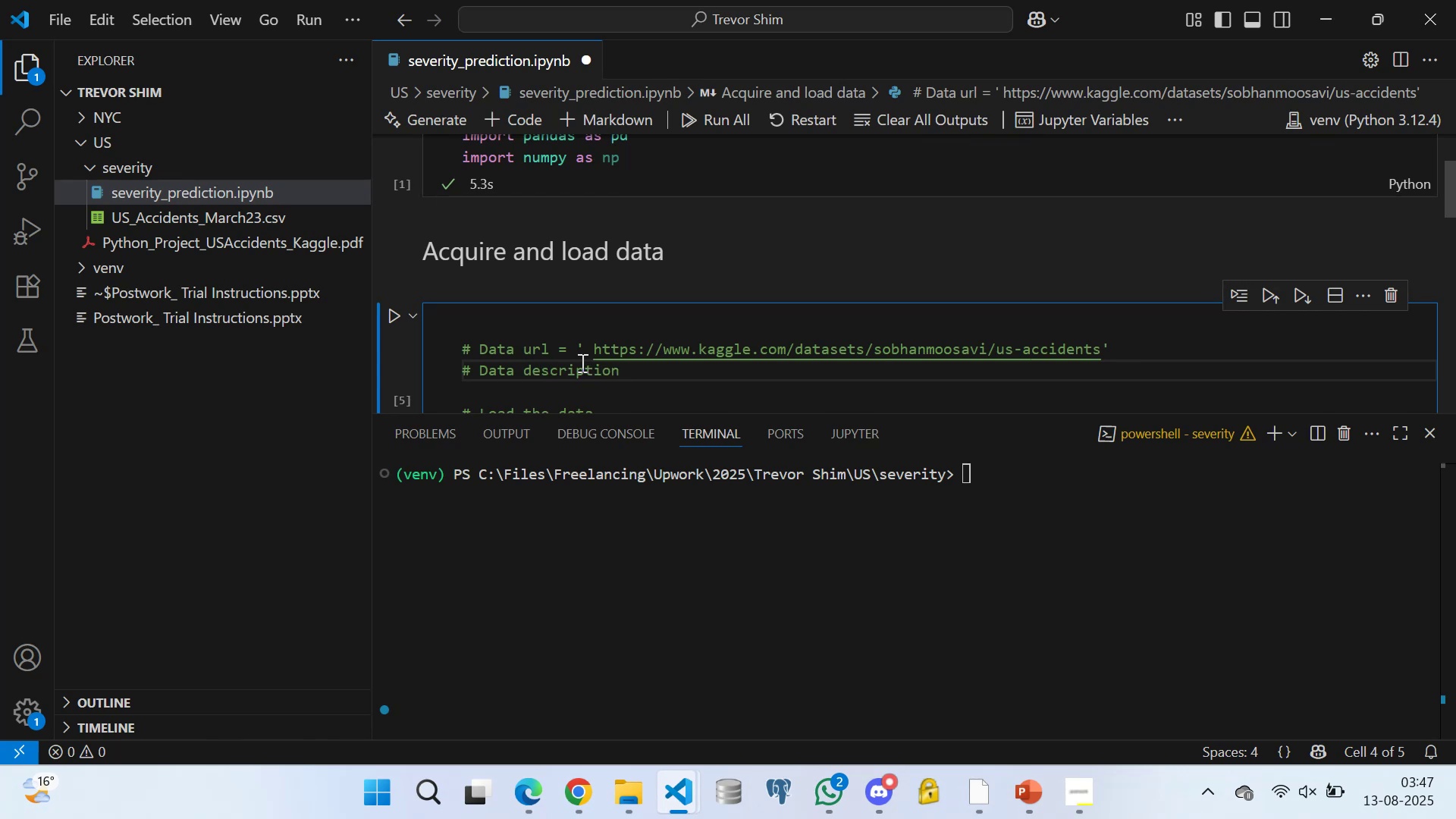 
key(Backspace)
type( url = '')
 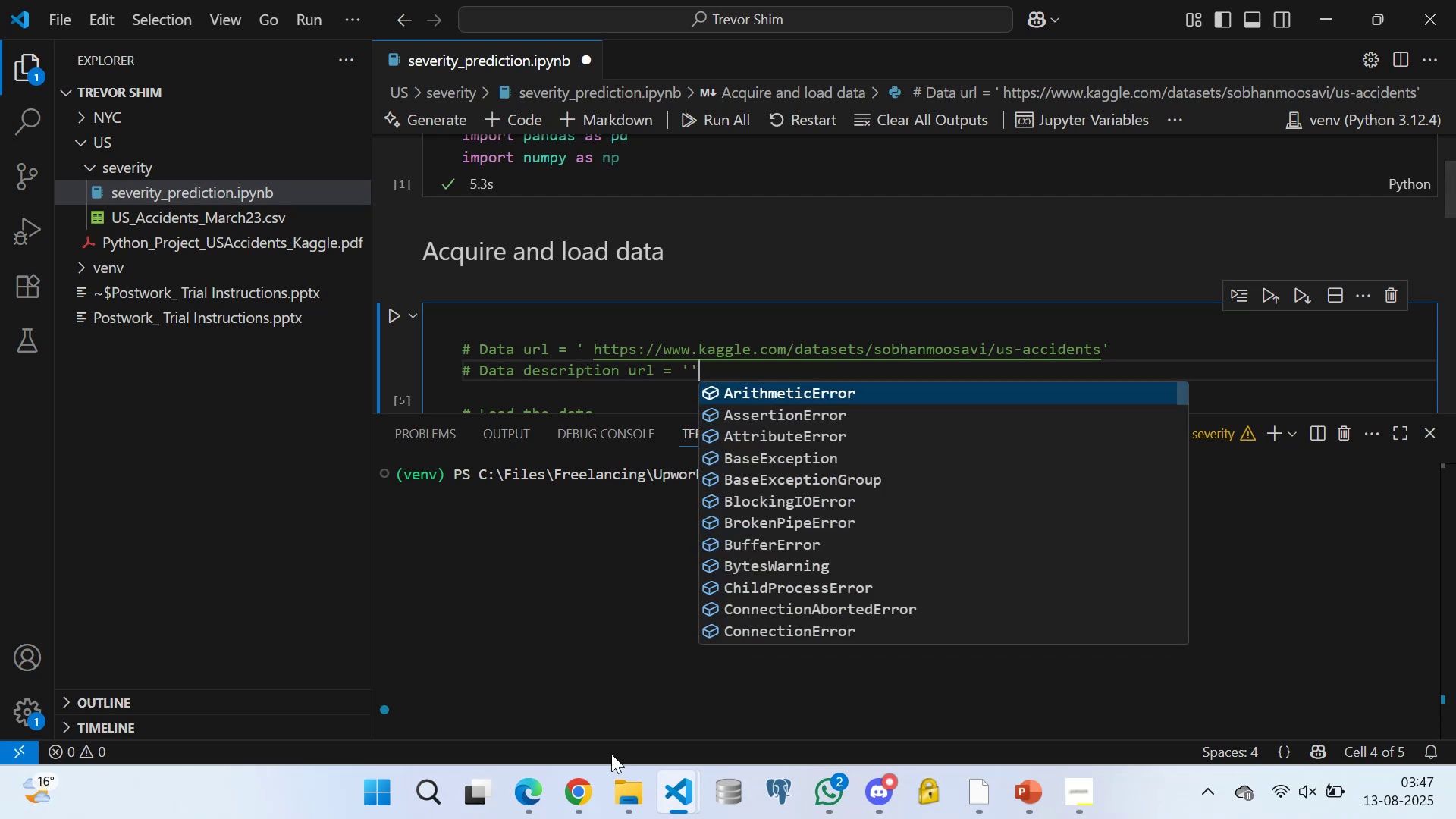 
left_click([582, 791])
 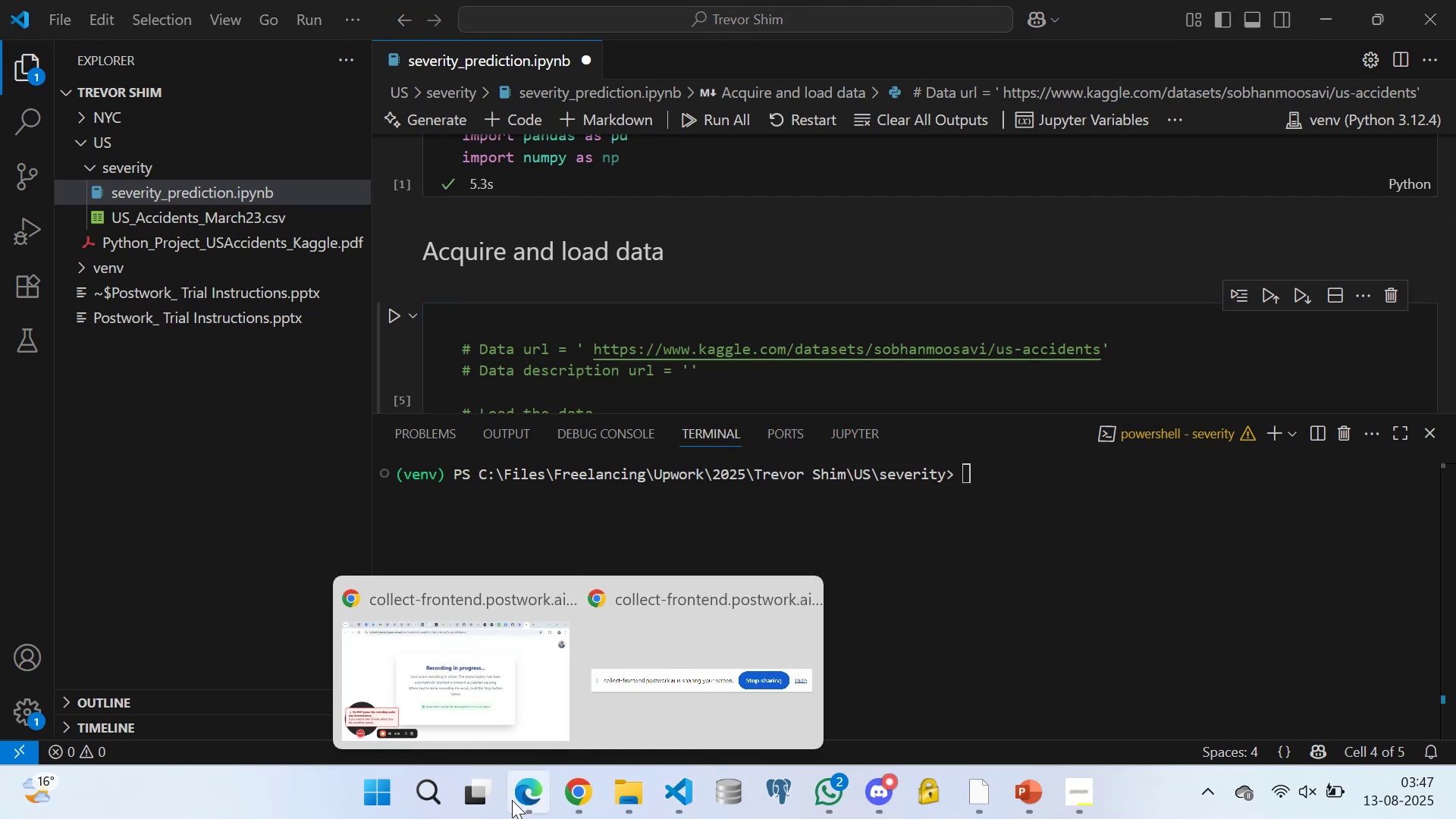 
left_click([525, 789])
 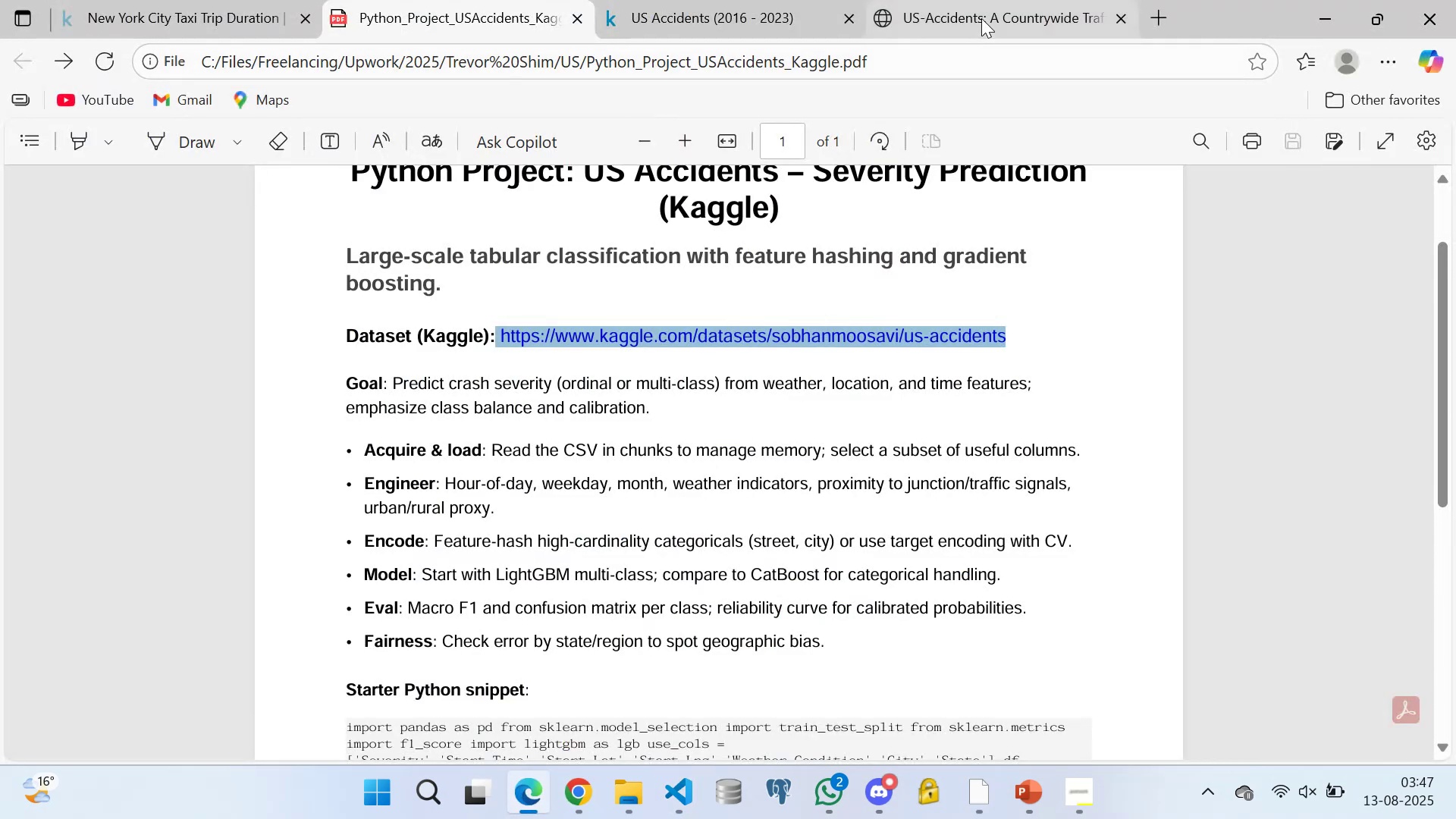 
left_click([1002, 6])
 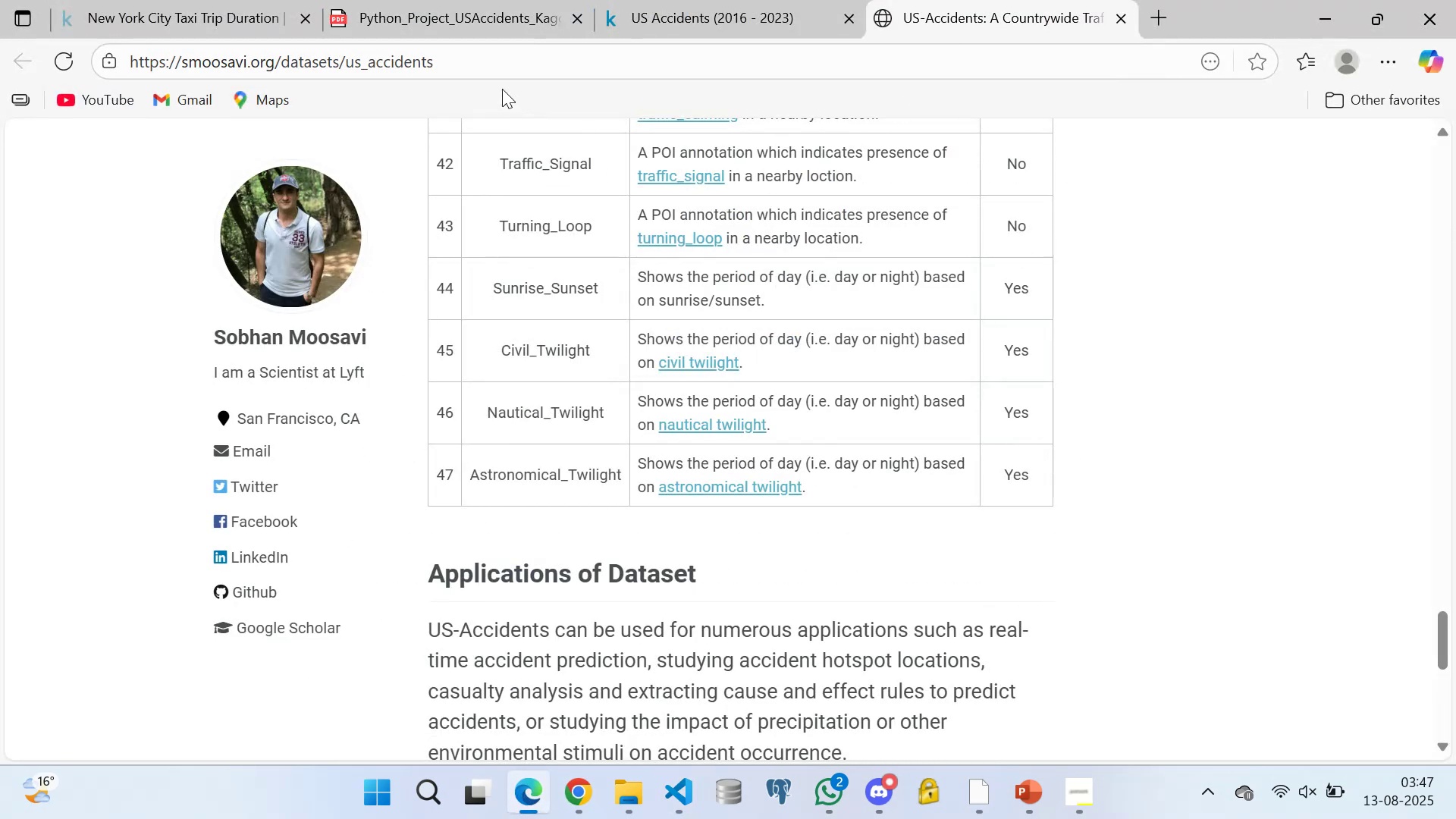 
left_click([469, 65])
 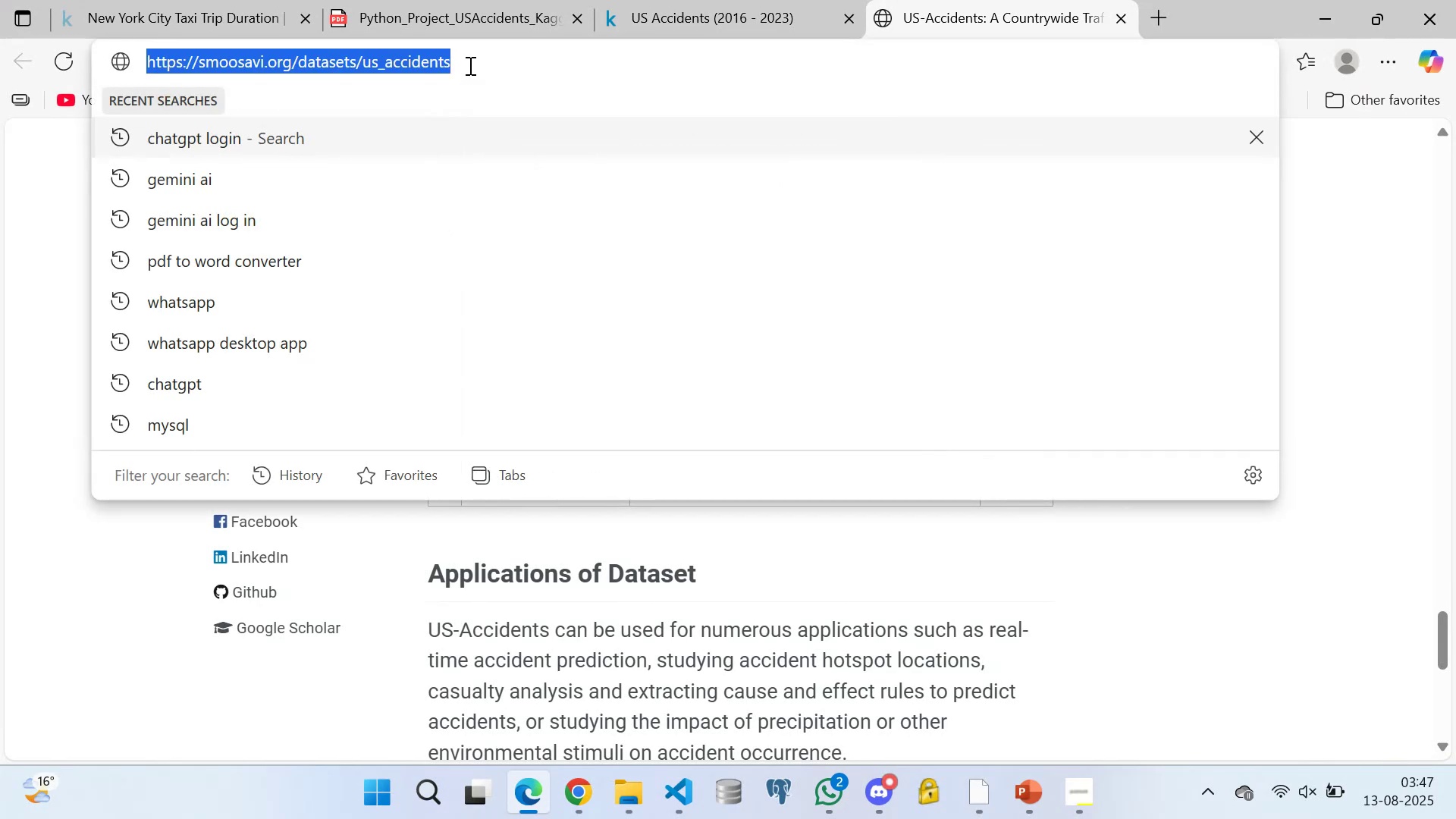 
right_click([469, 65])
 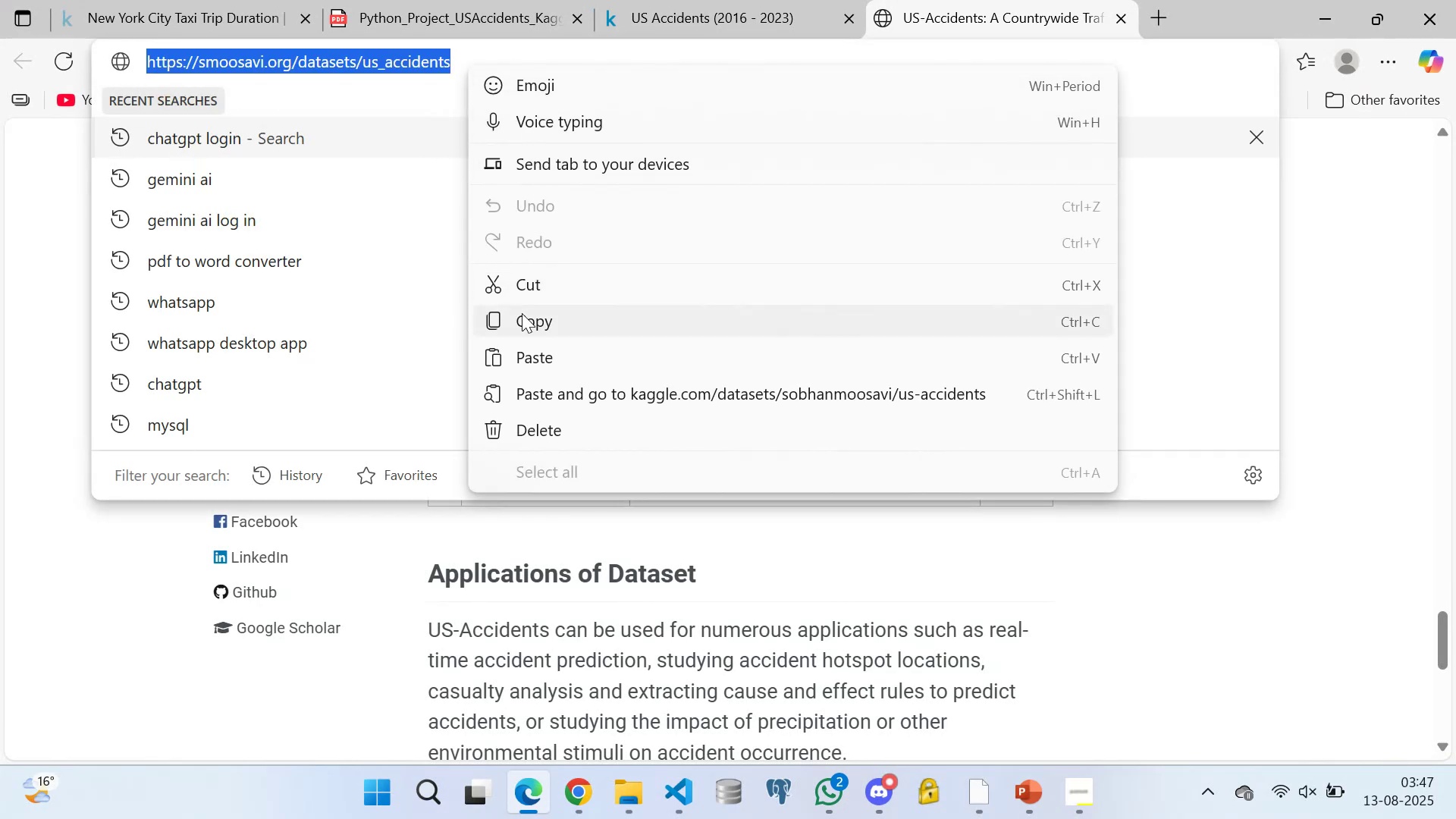 
left_click([524, 322])
 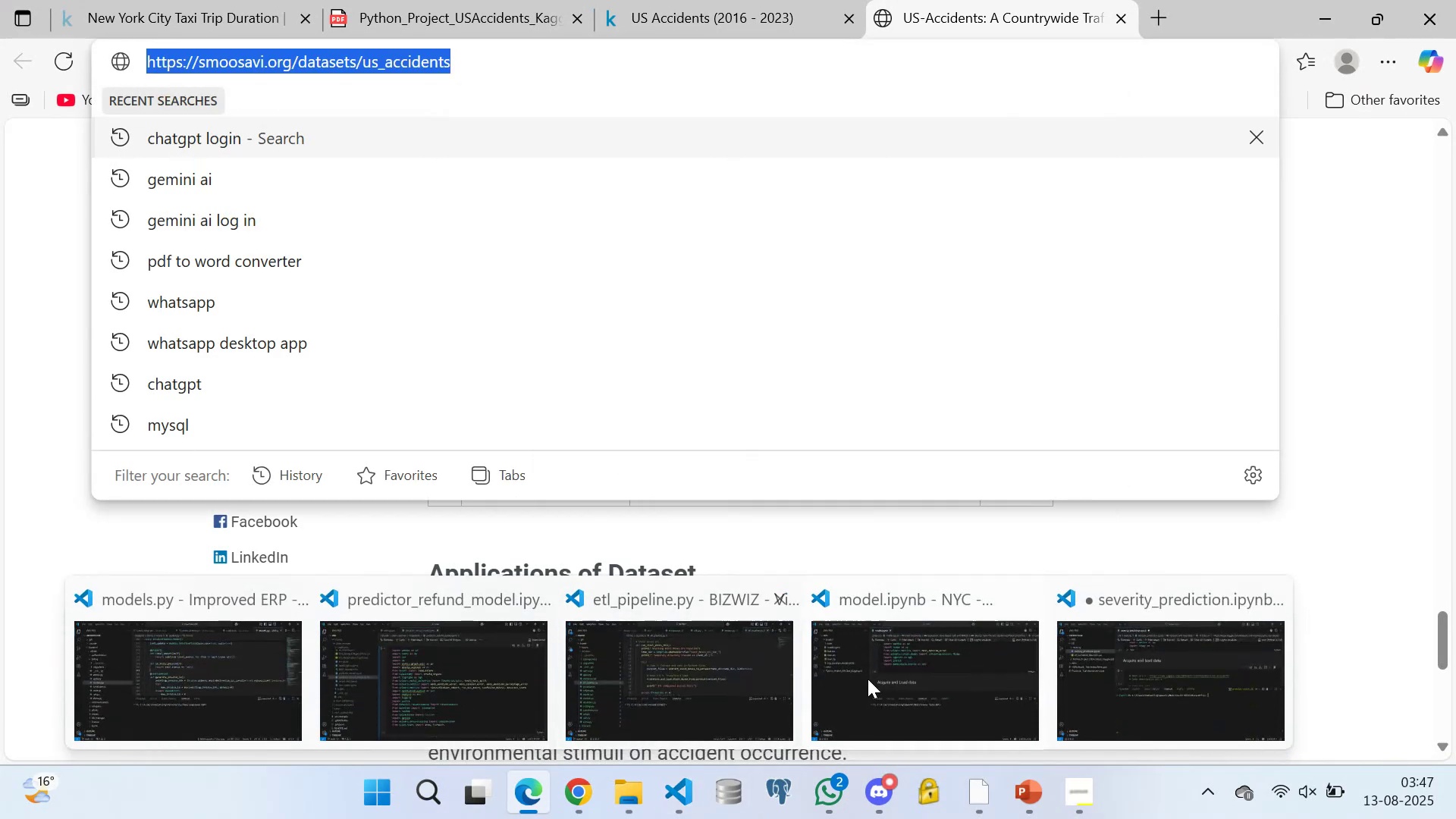 
left_click([1163, 653])
 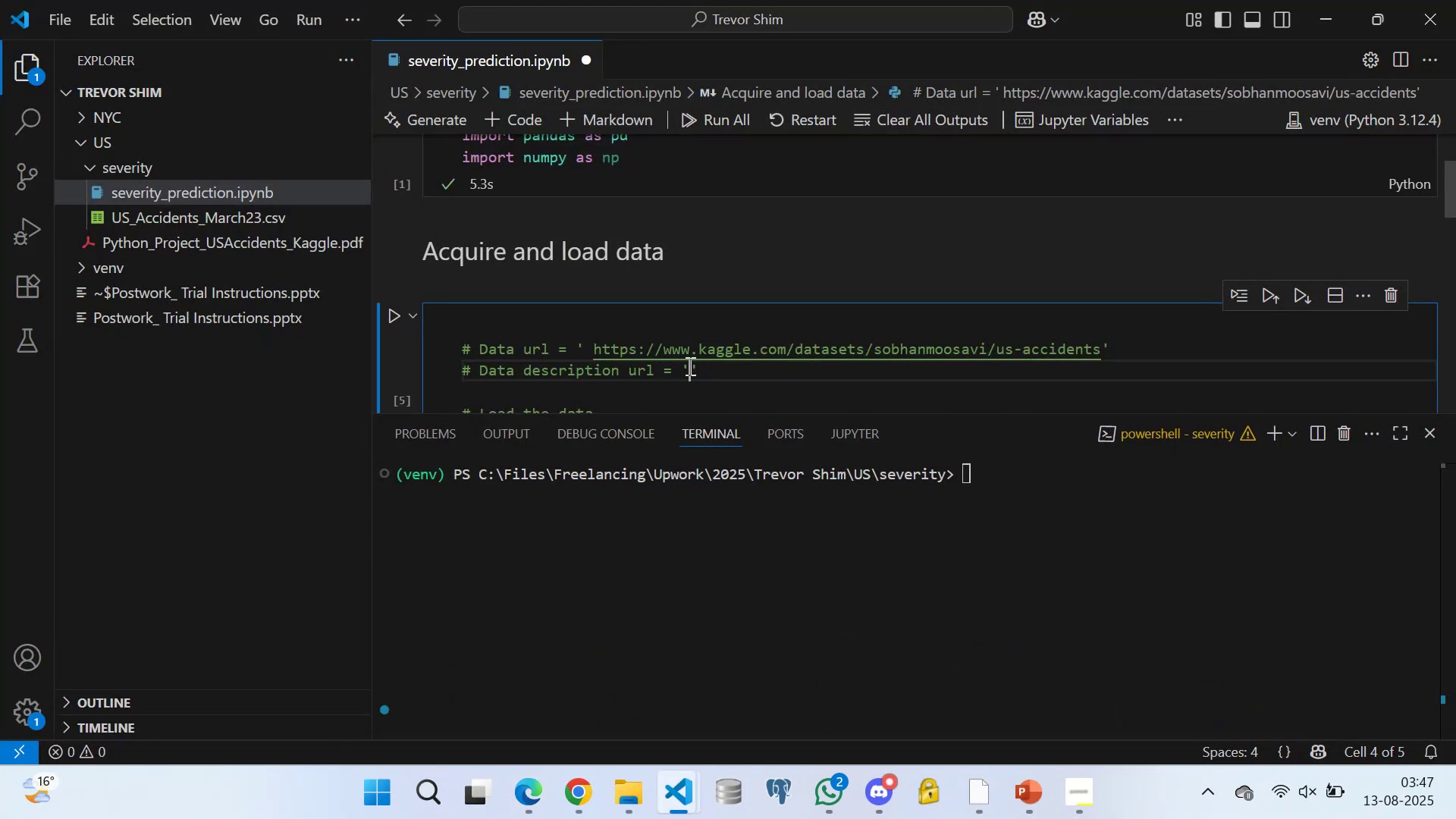 
key(Control+V)
 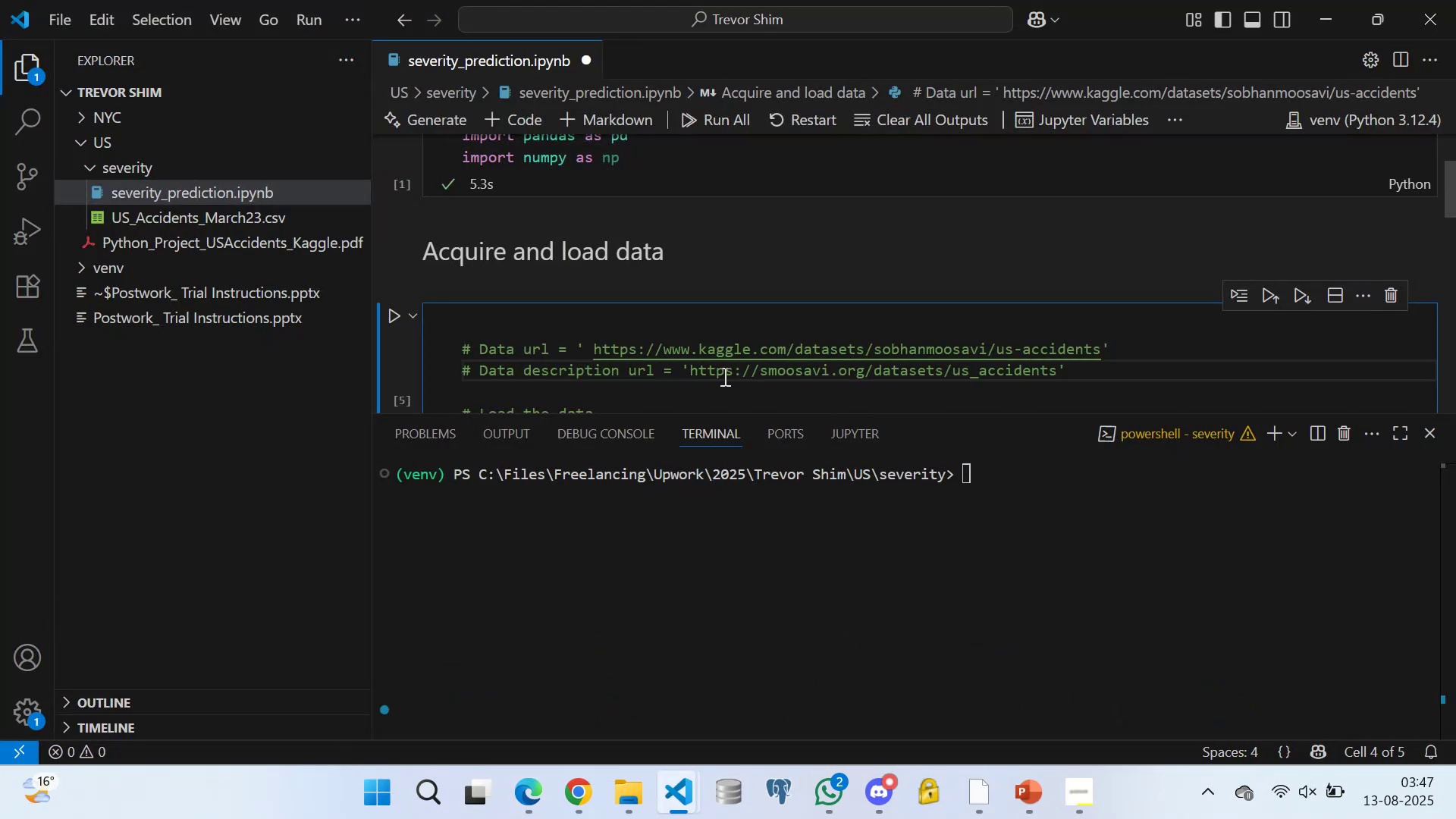 
scroll: coordinate [547, 311], scroll_direction: down, amount: 2.0
 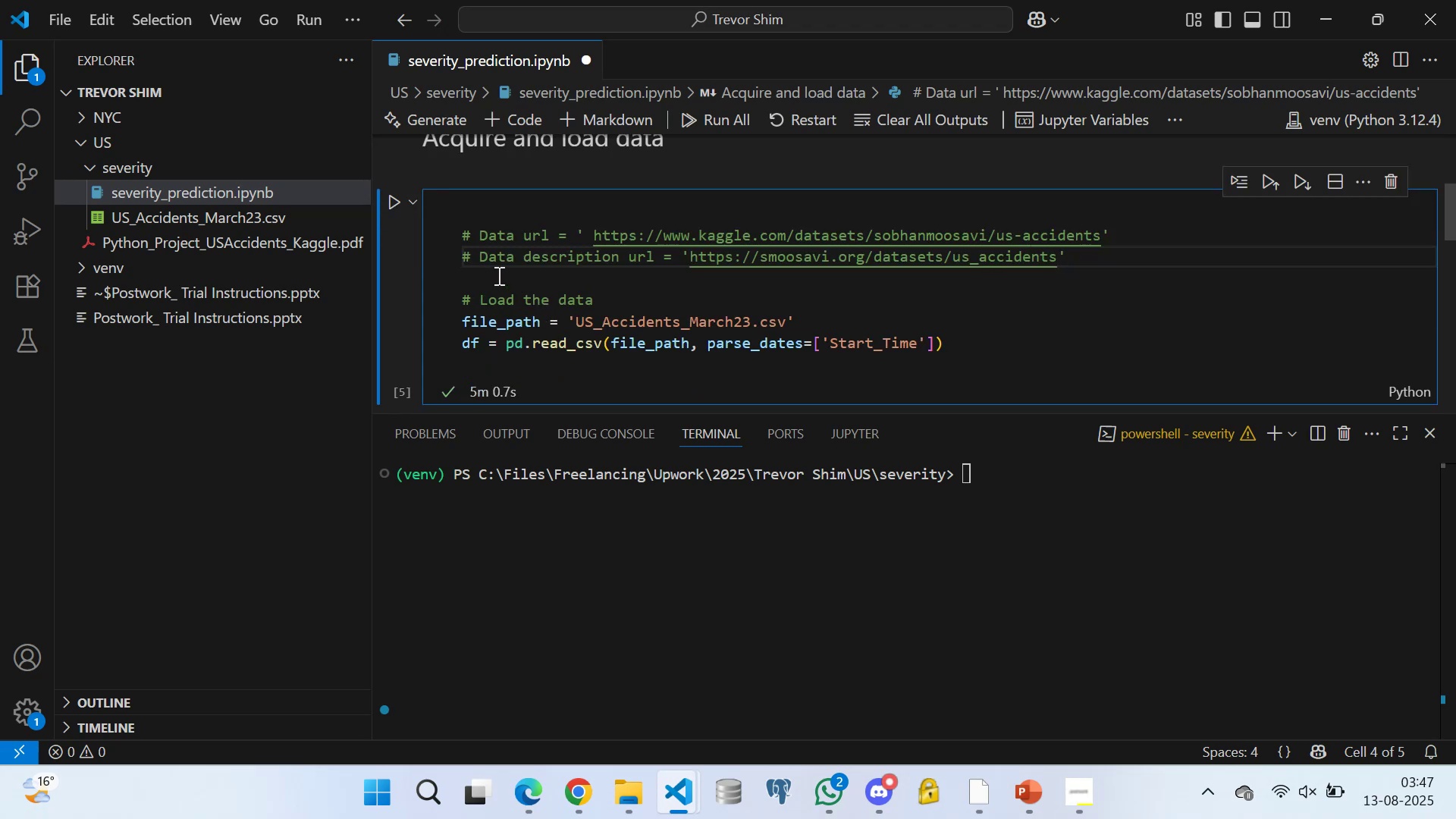 
left_click([497, 275])
 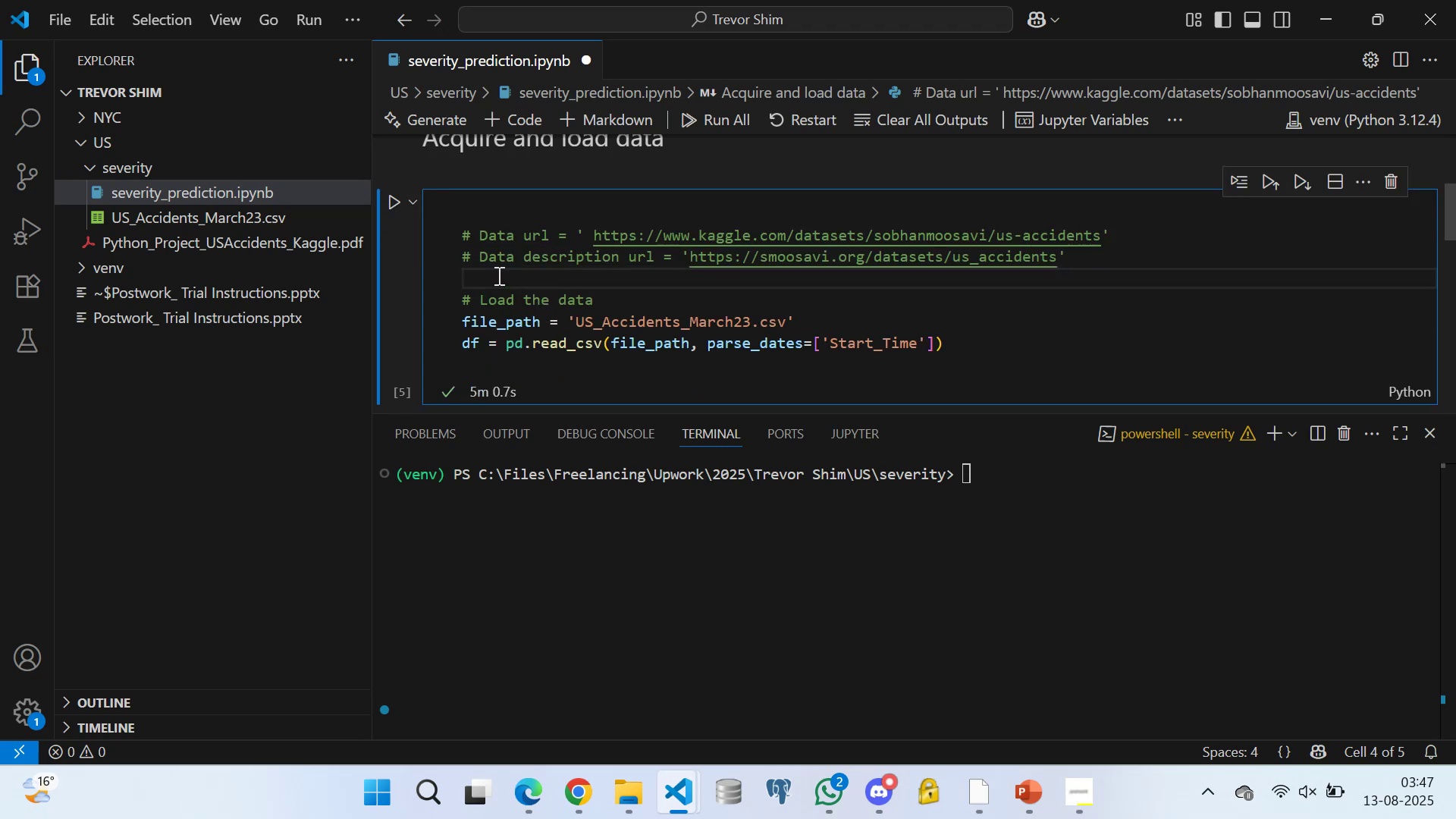 
key(Control+S)
 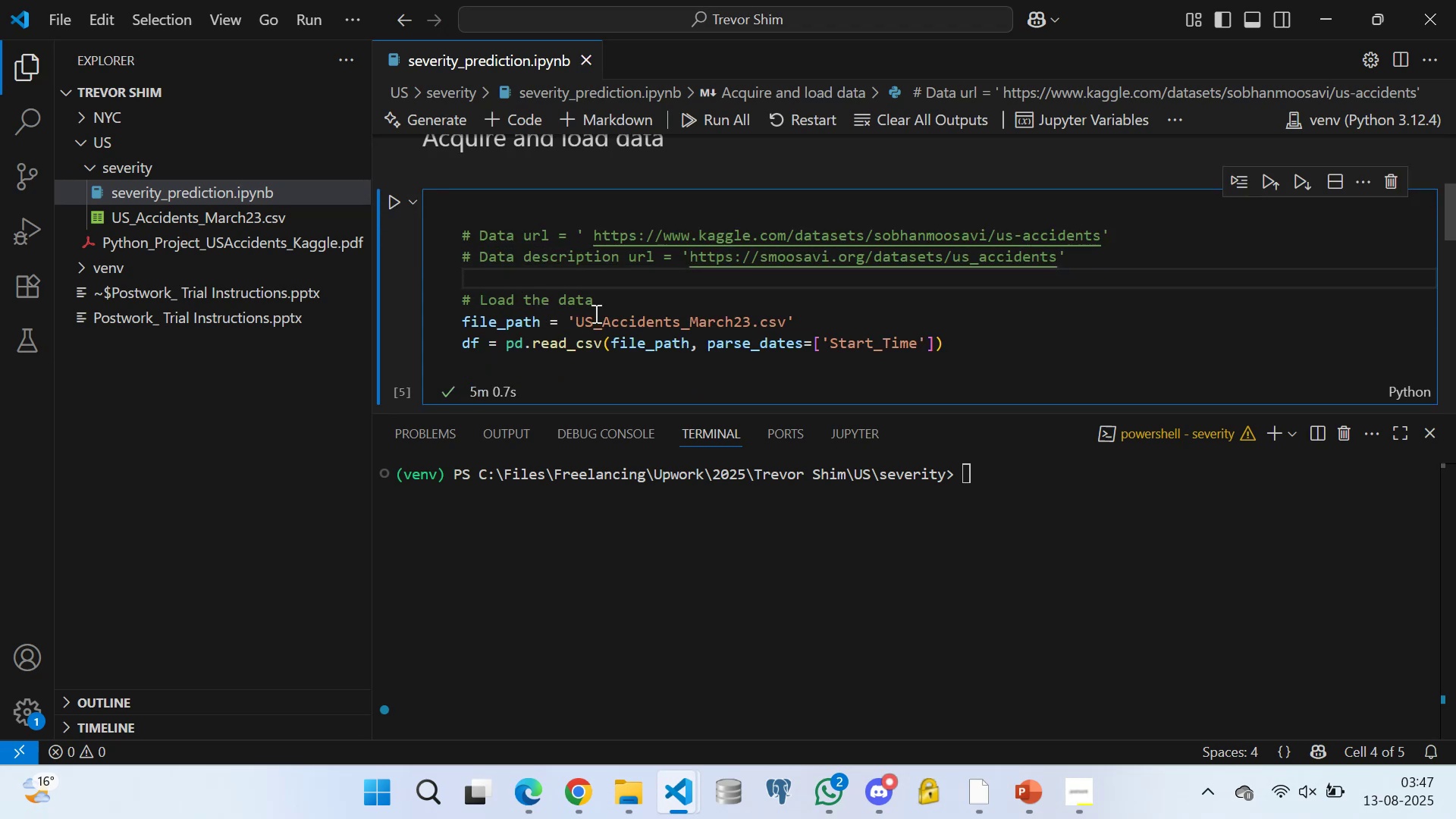 
scroll: coordinate [648, 340], scroll_direction: down, amount: 13.0
 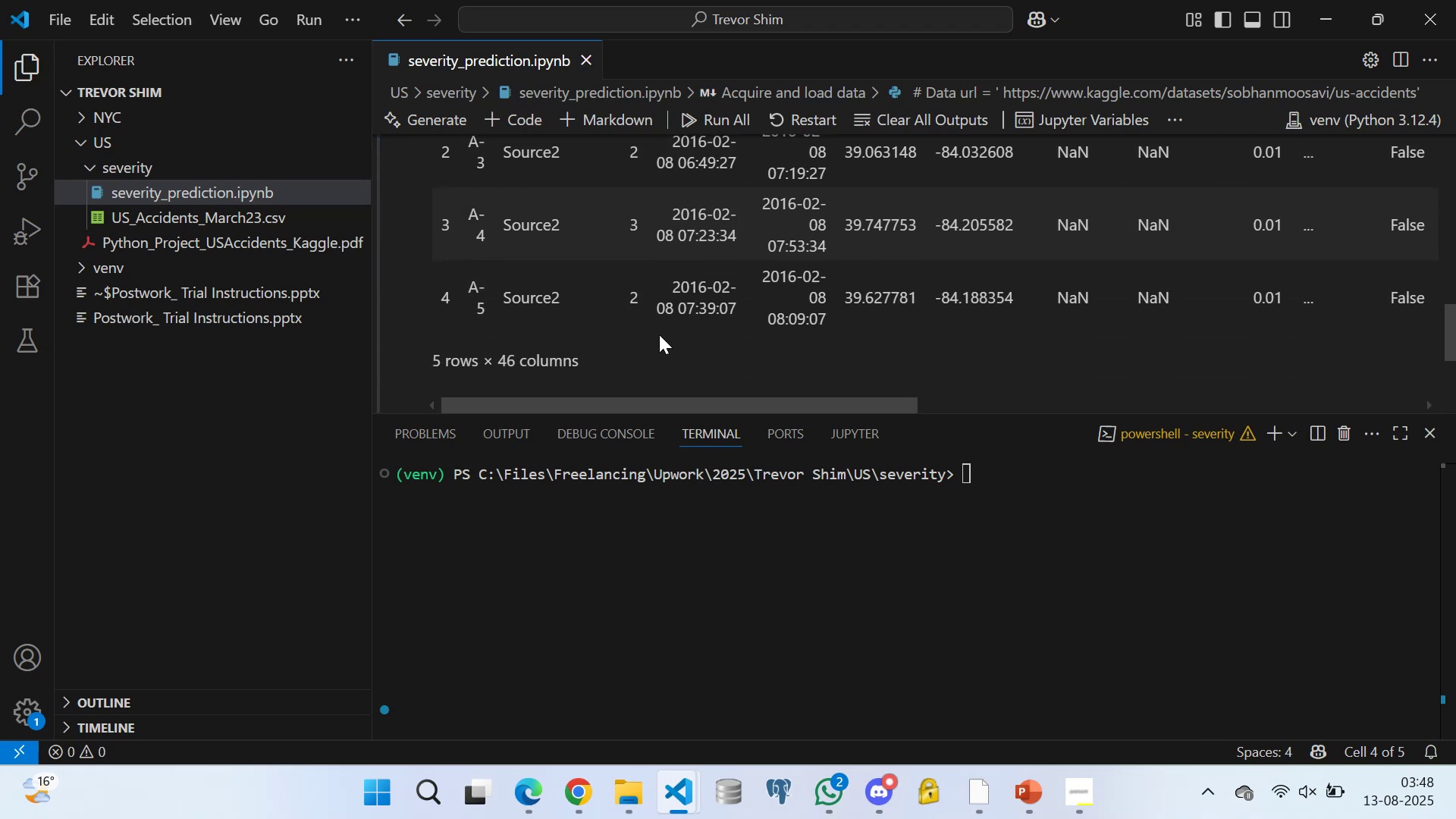 
scroll: coordinate [662, 330], scroll_direction: down, amount: 1.0
 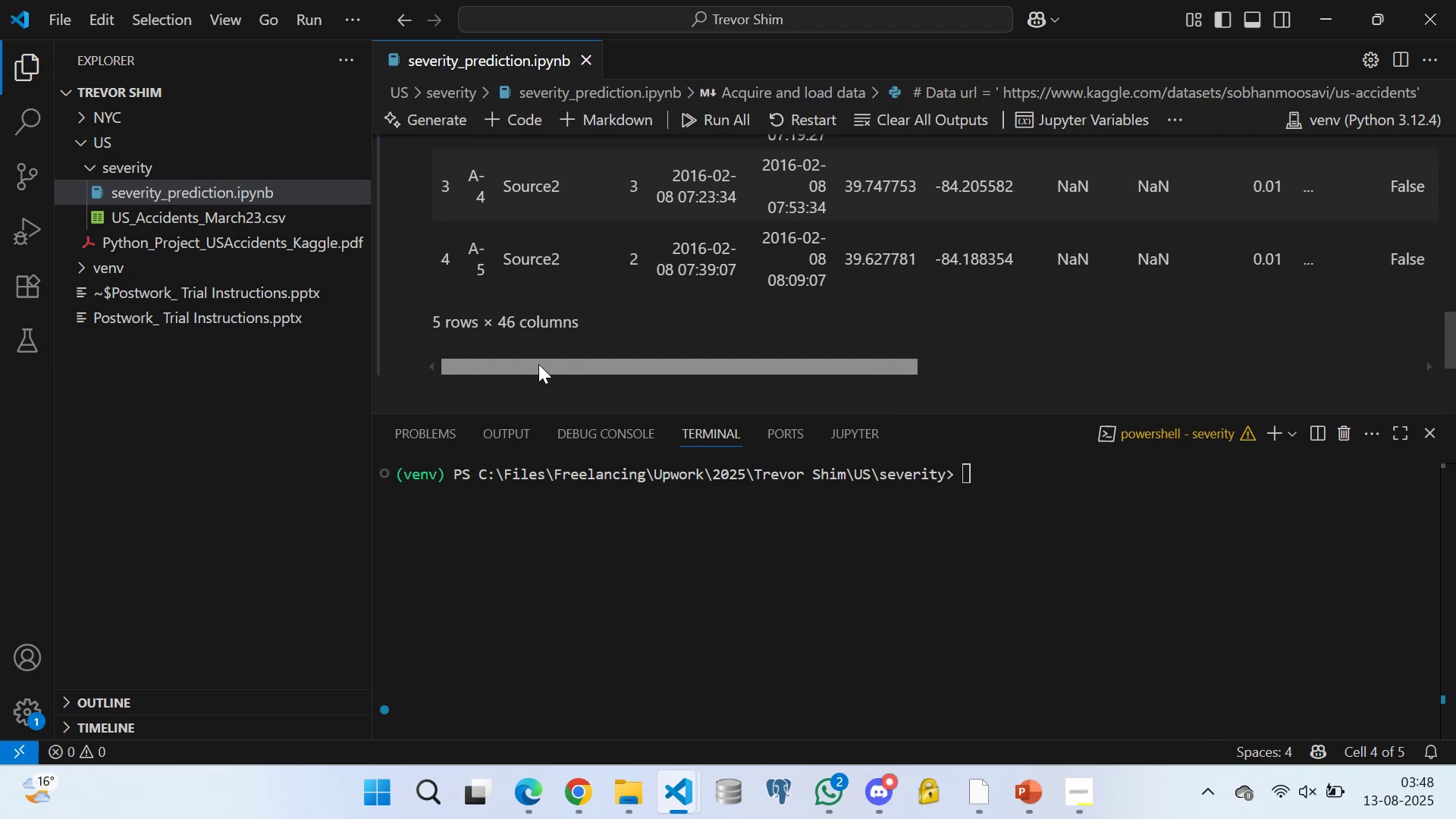 
left_click_drag(start_coordinate=[534, 366], to_coordinate=[507, 403])
 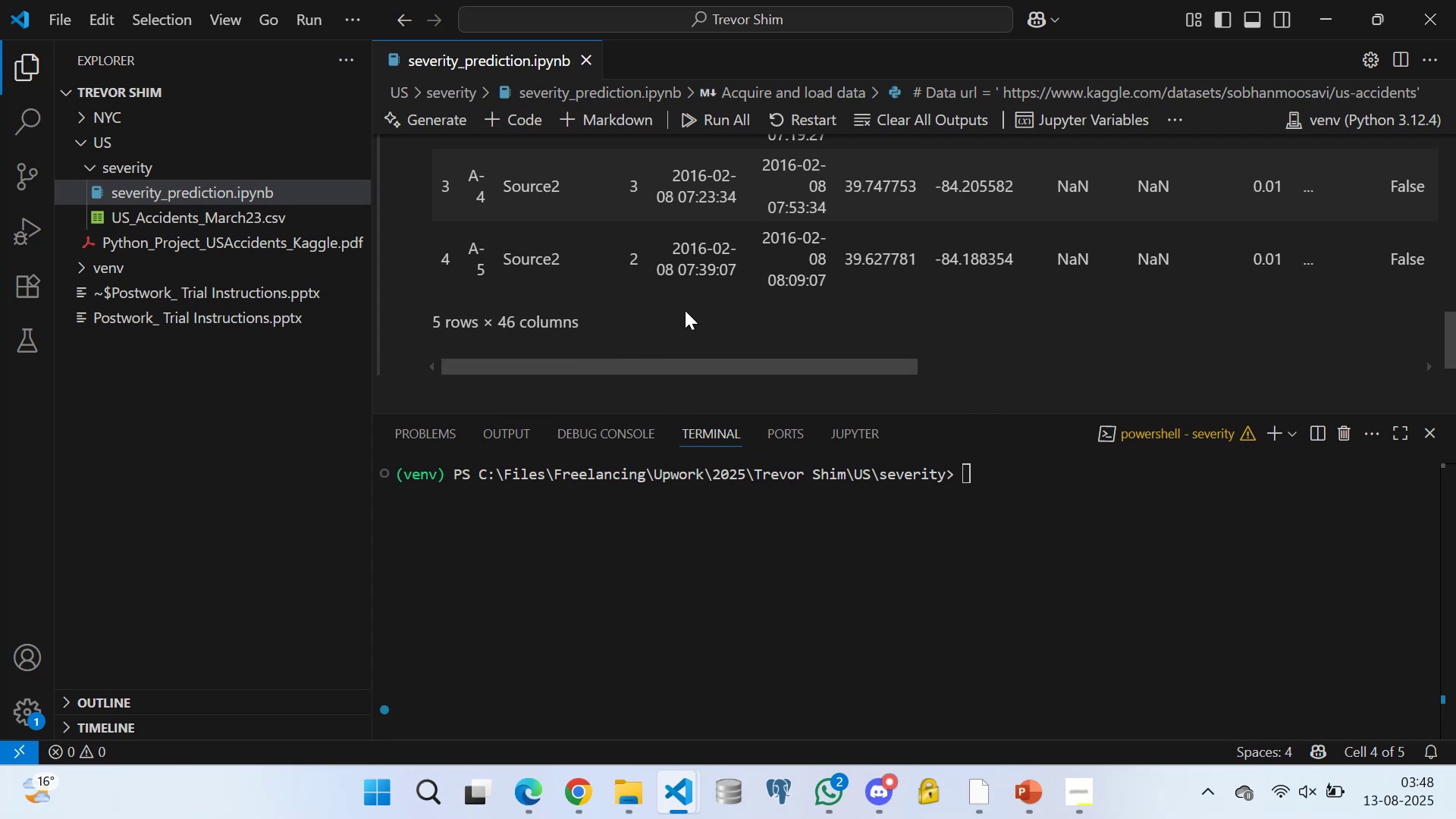 
scroll: coordinate [782, 301], scroll_direction: up, amount: 9.0
 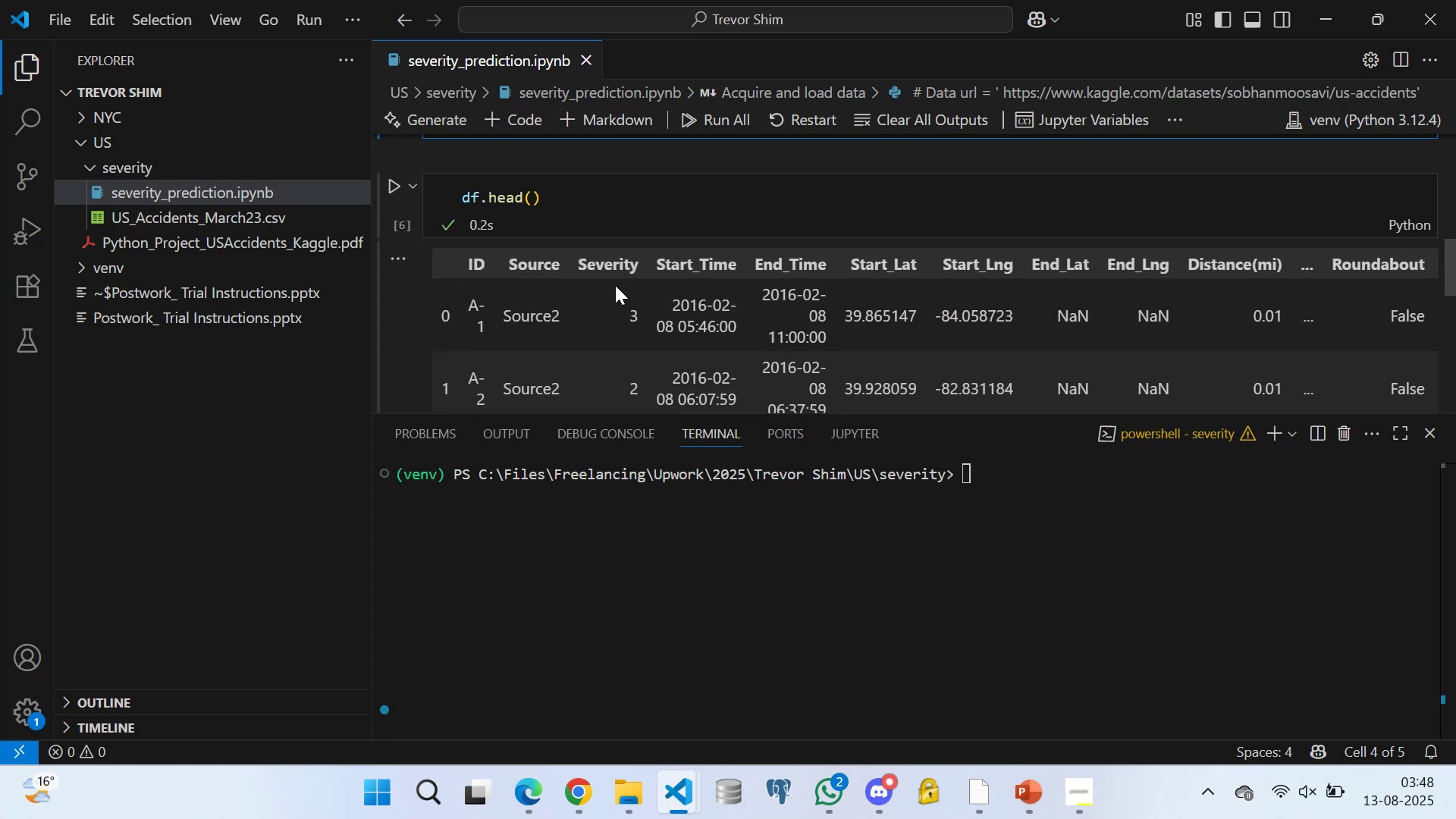 
scroll: coordinate [744, 328], scroll_direction: down, amount: 12.0
 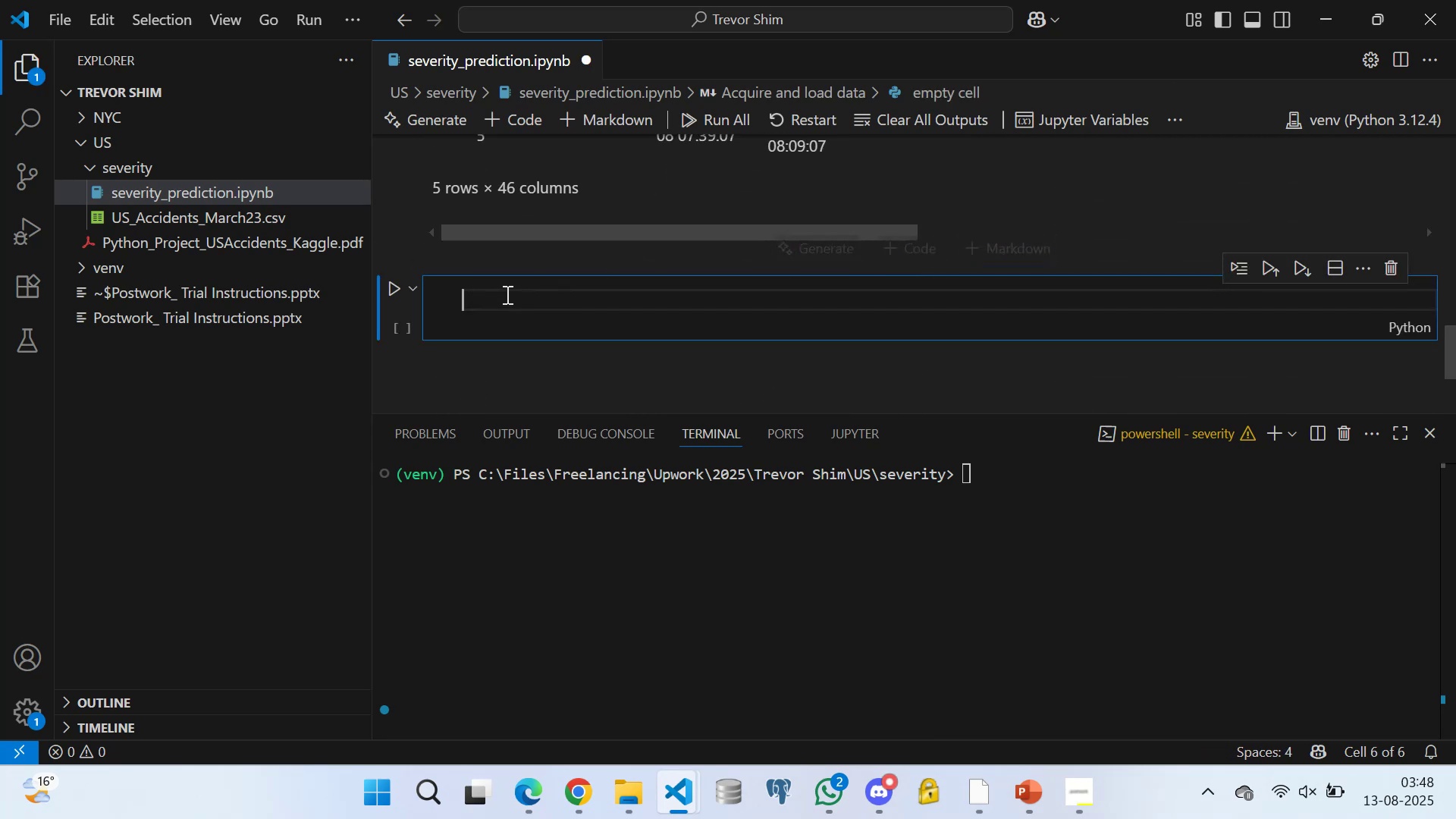 
type(df.info()
 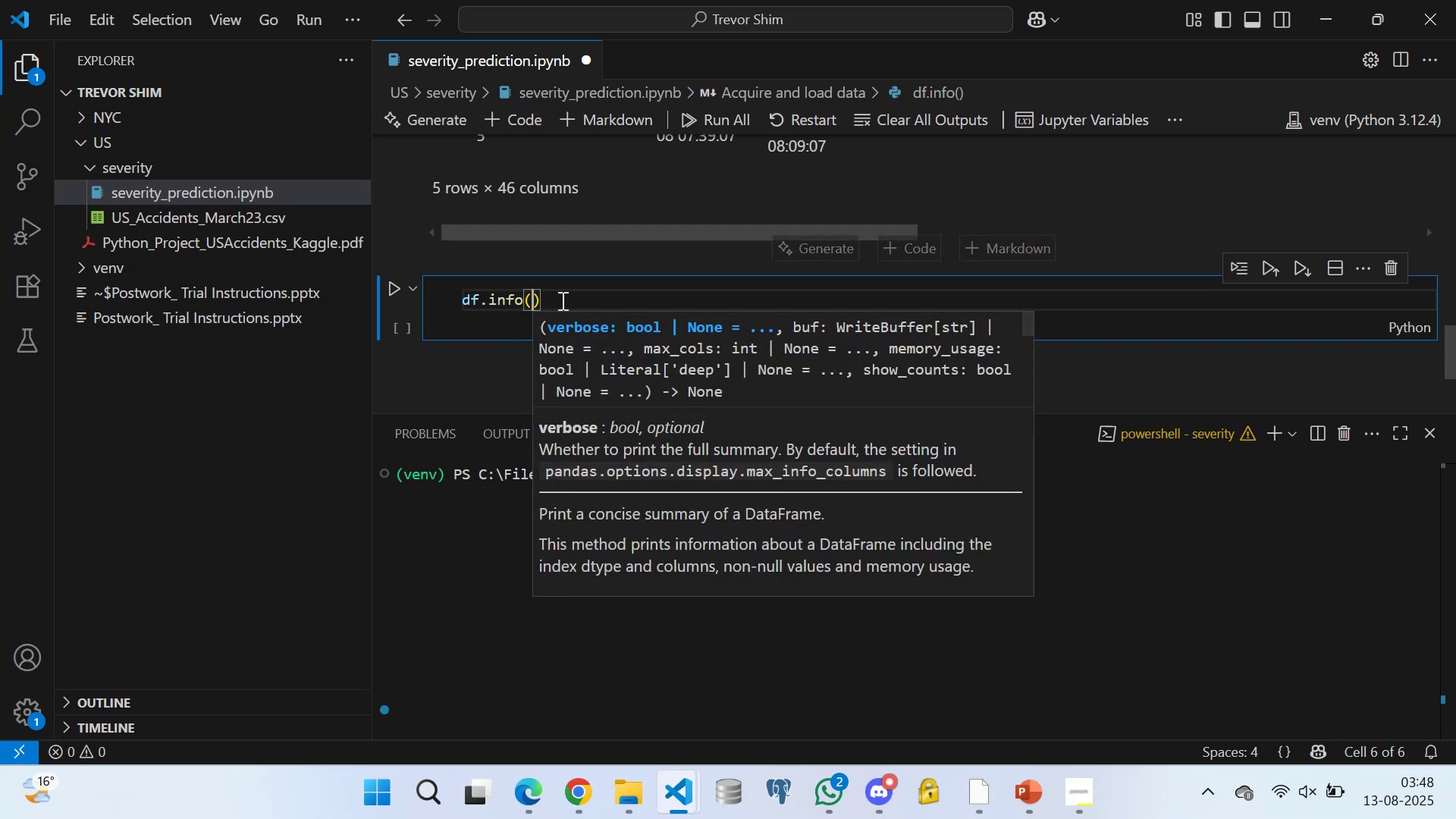 
left_click([569, 296])
 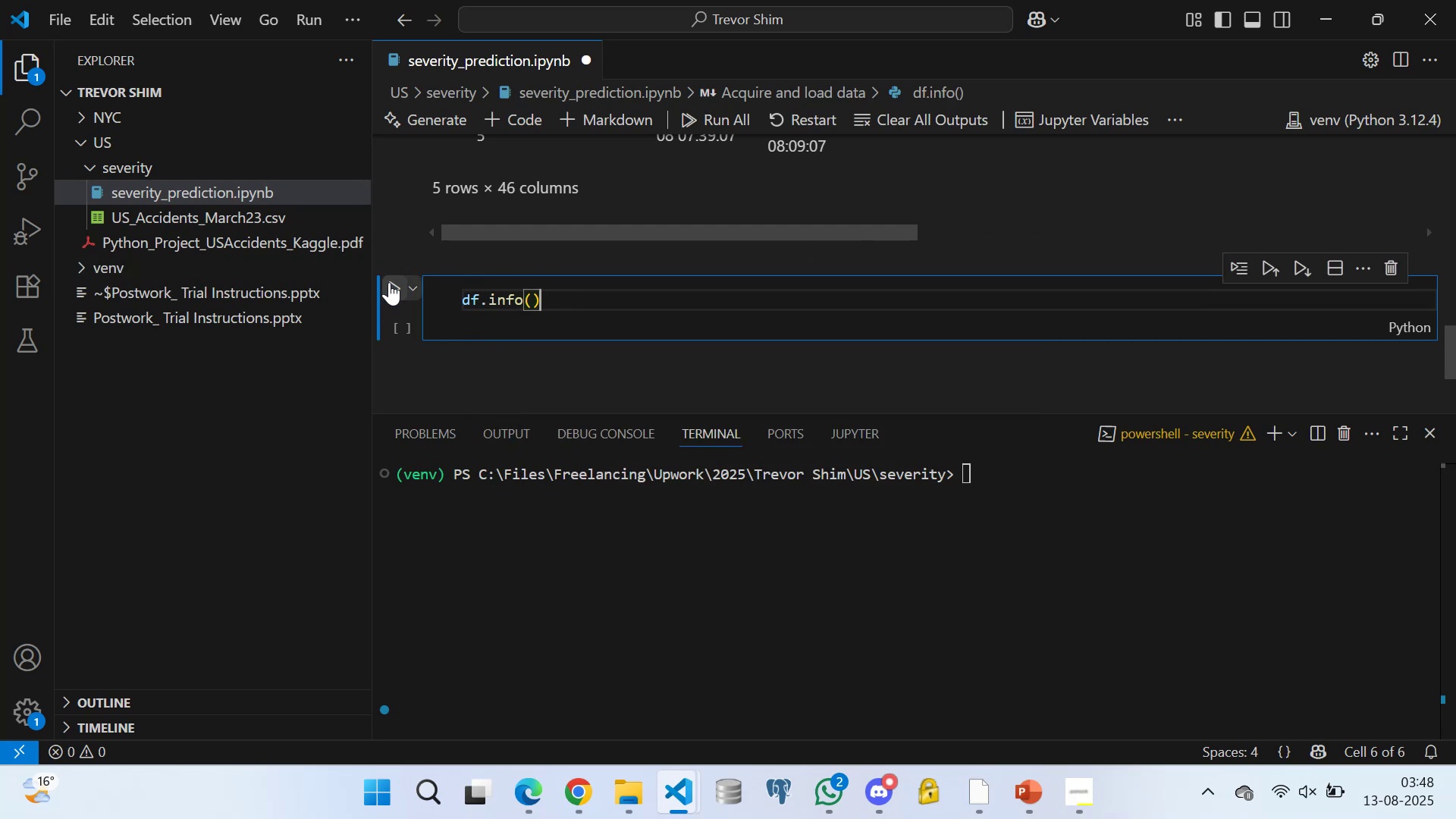 
left_click([389, 282])
 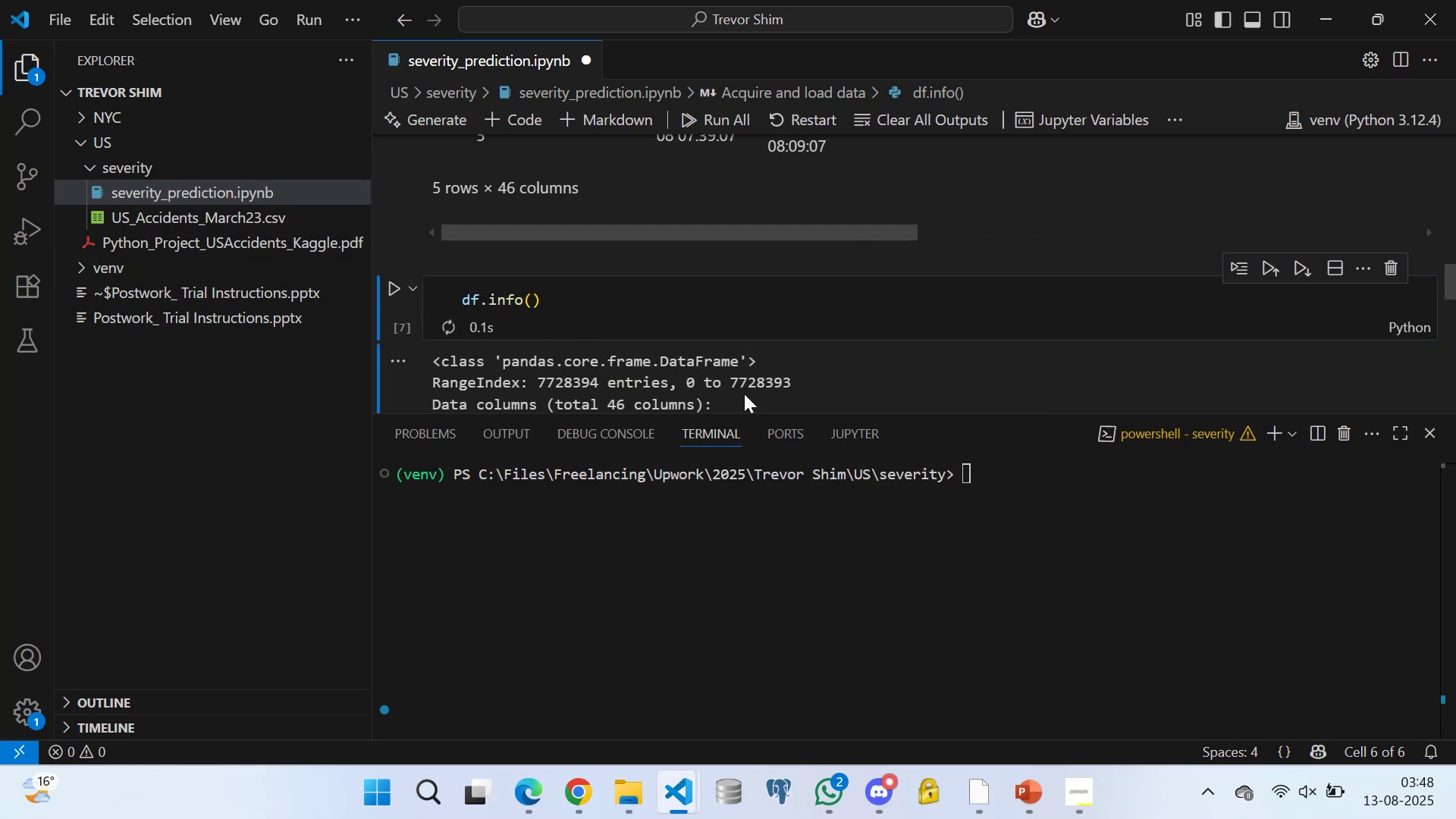 
scroll: coordinate [690, 325], scroll_direction: down, amount: 15.0
 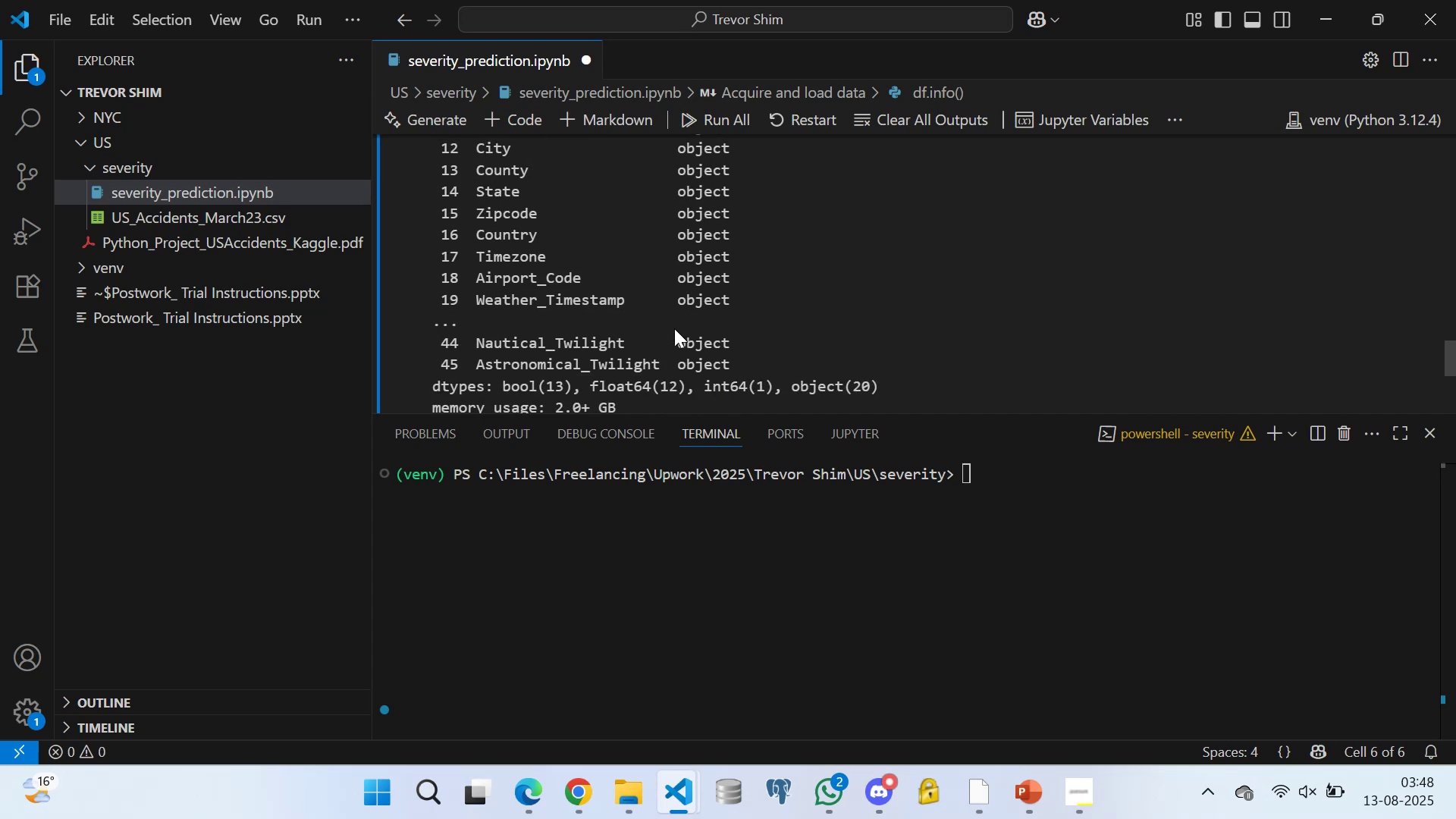 
scroll: coordinate [642, 328], scroll_direction: down, amount: 3.0
 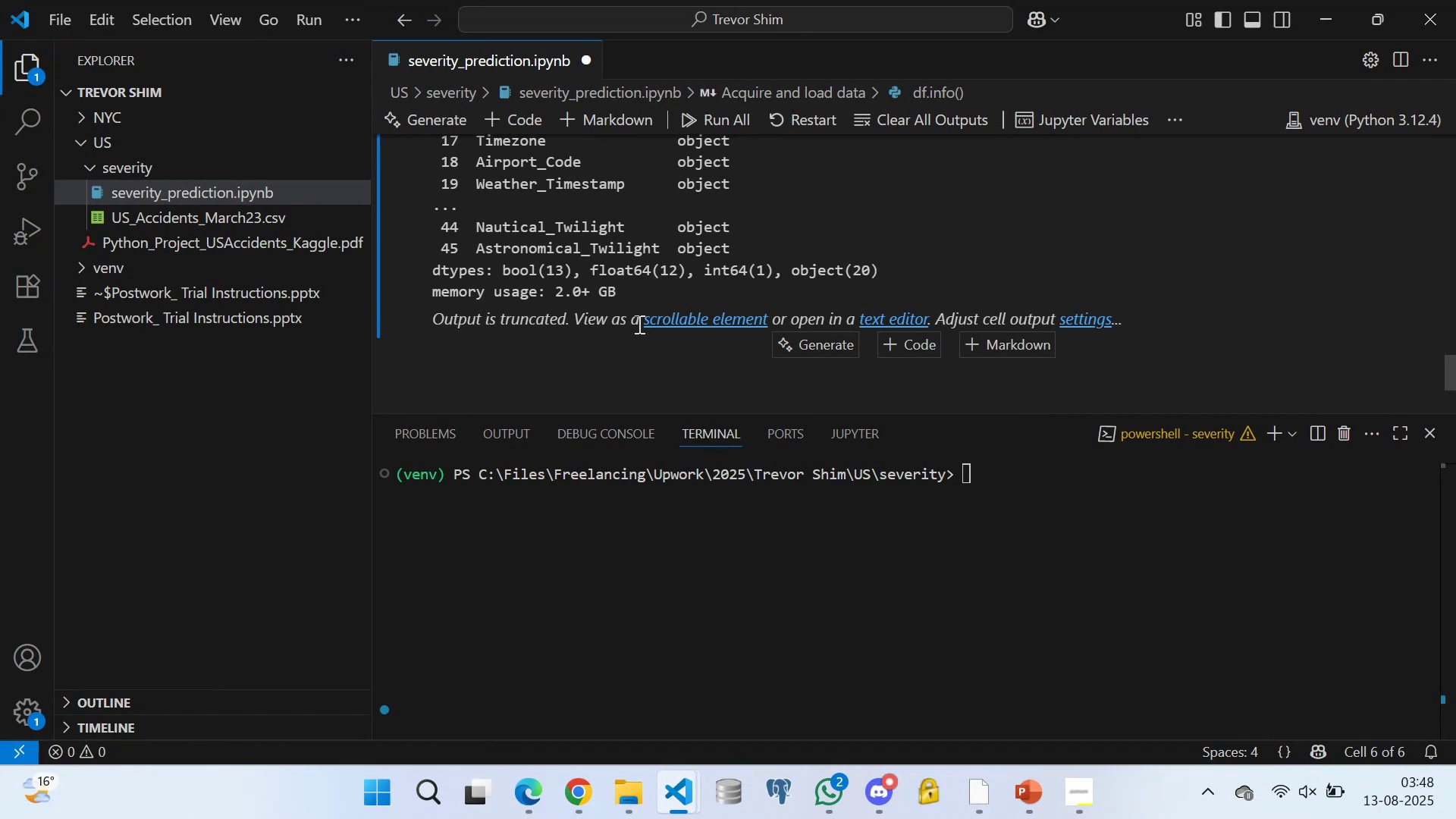 
wait(16.1)
 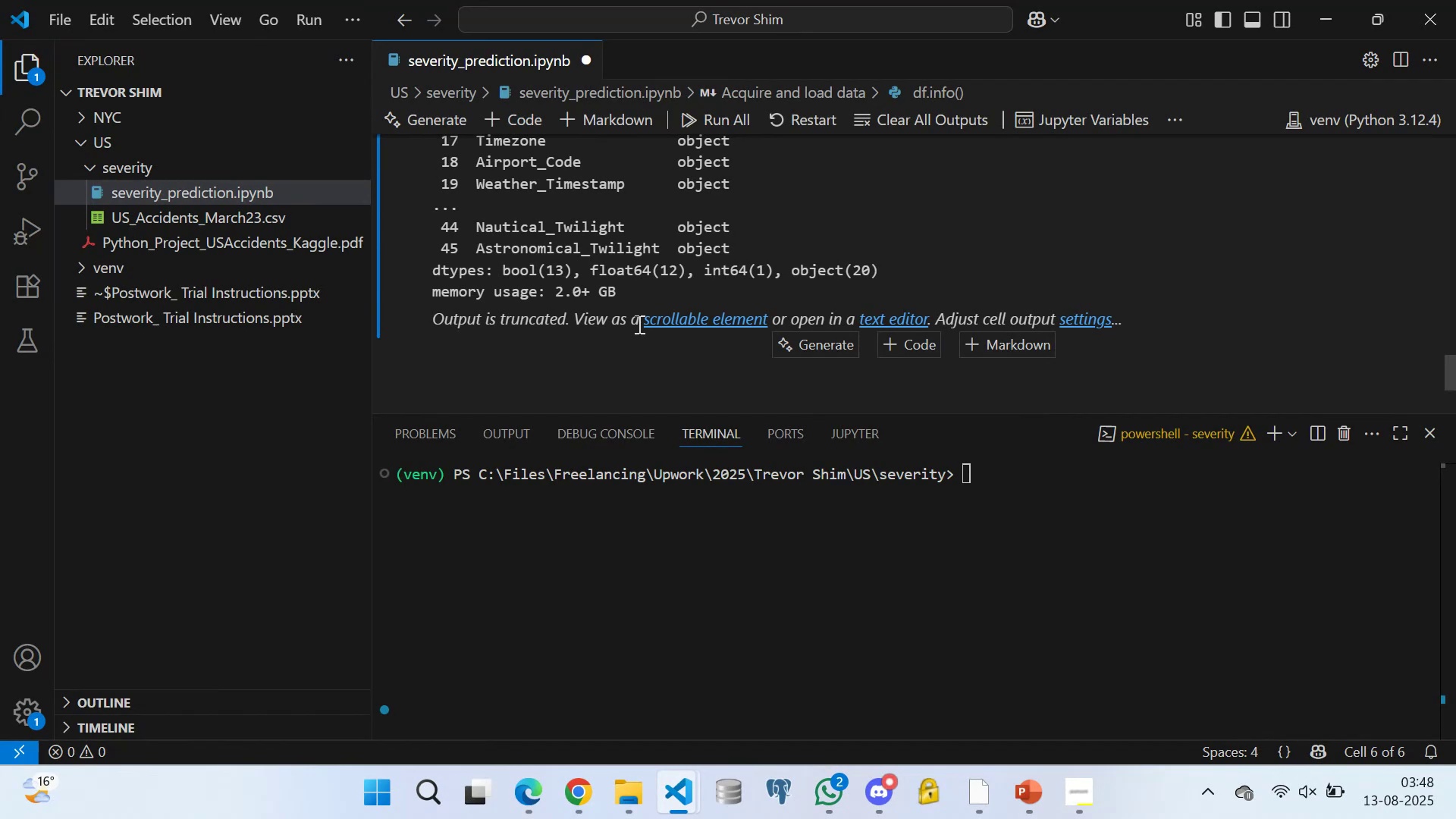 
left_click([529, 681])
 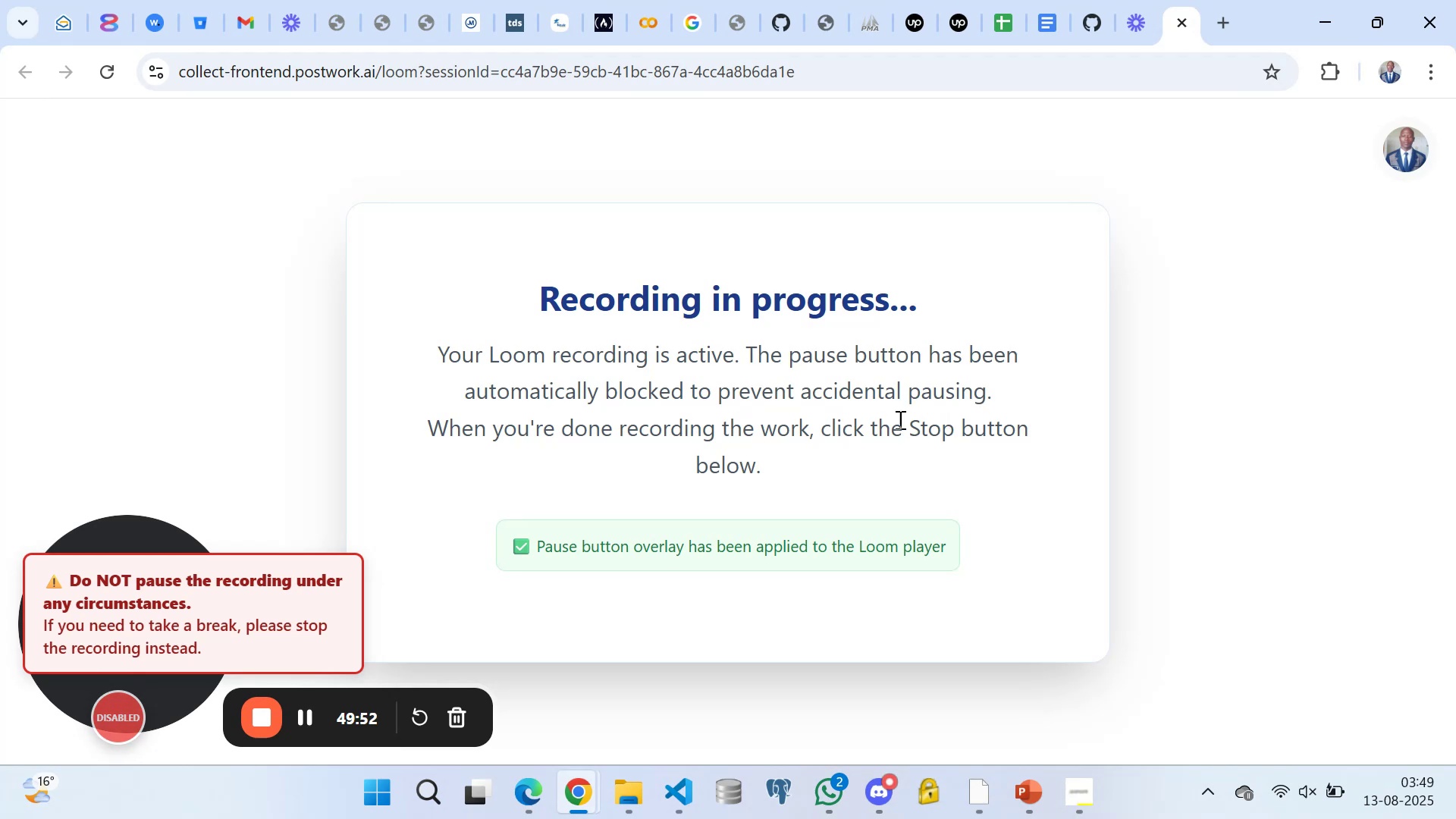 
wait(22.7)
 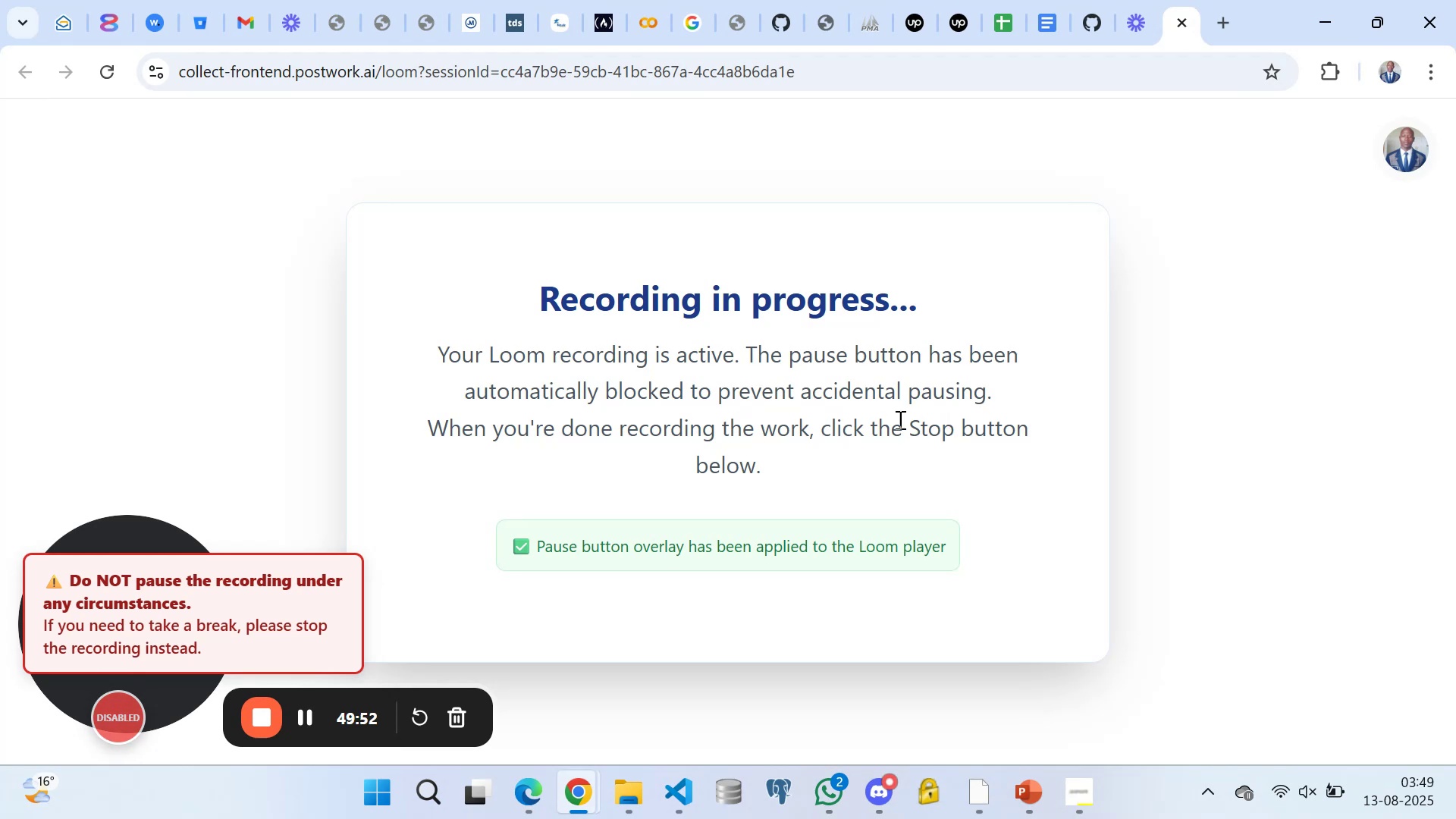 
left_click([1132, 655])
 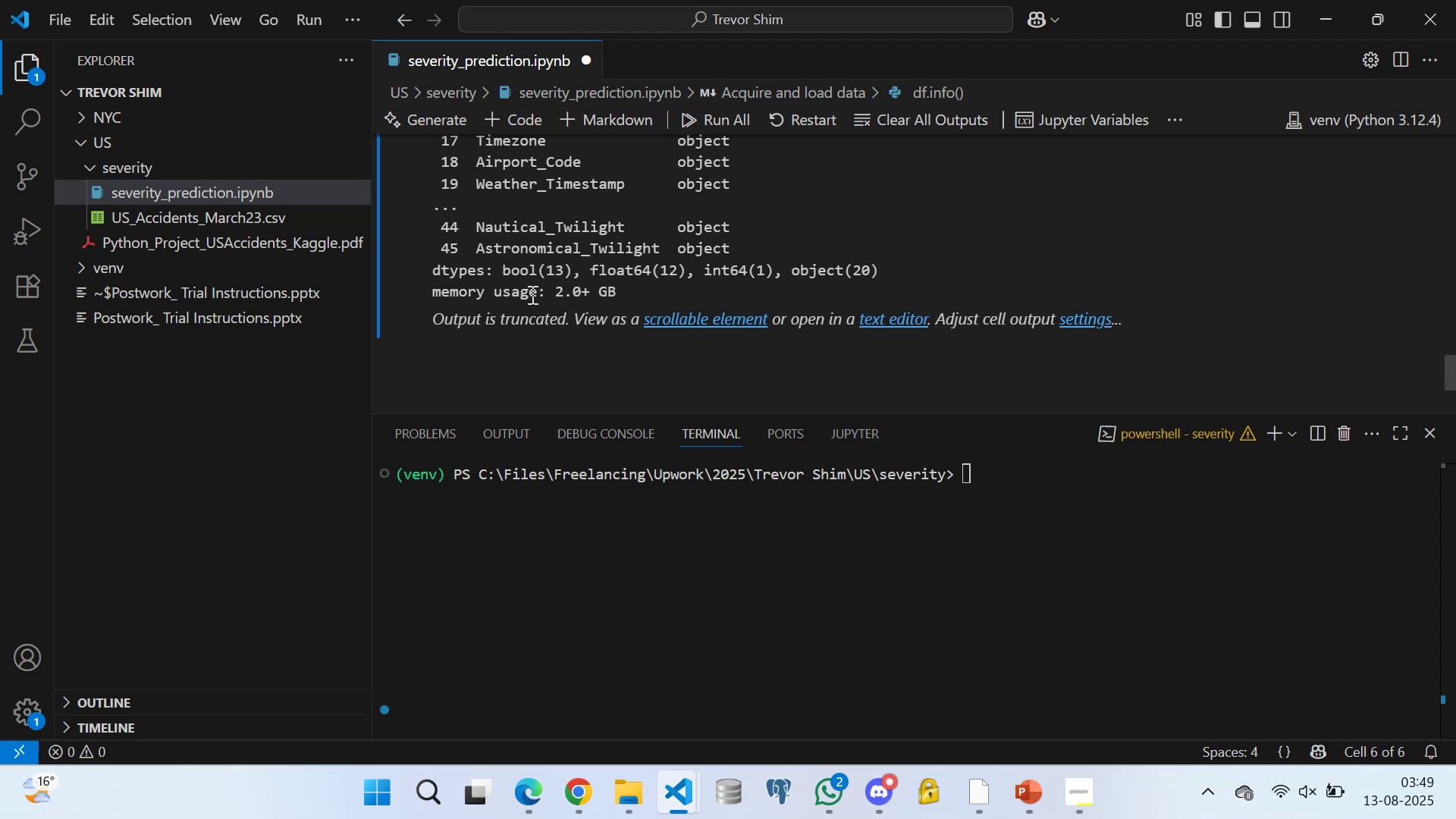 
scroll: coordinate [551, 261], scroll_direction: up, amount: 18.0
 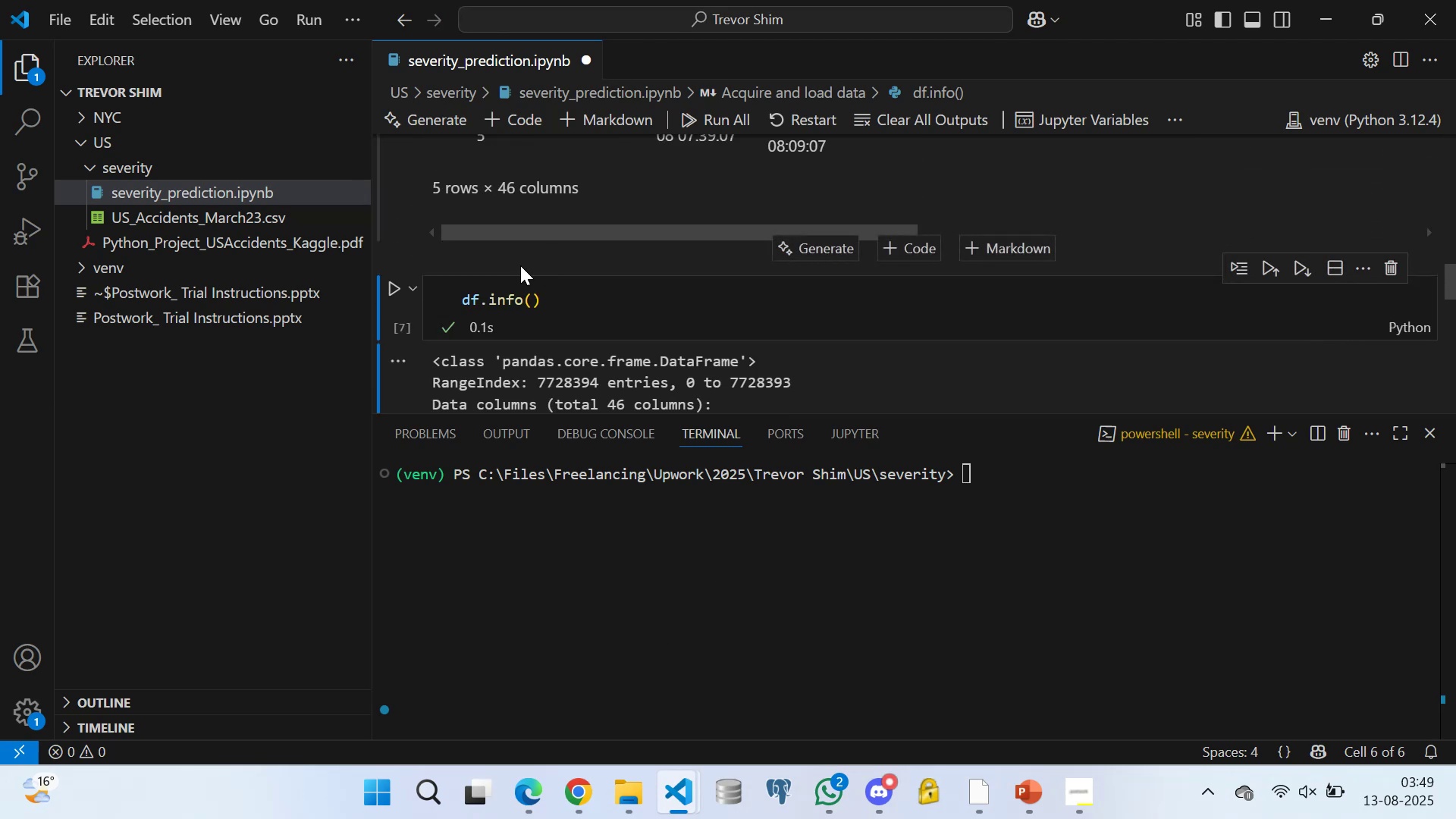 
scroll: coordinate [577, 279], scroll_direction: down, amount: 4.0
 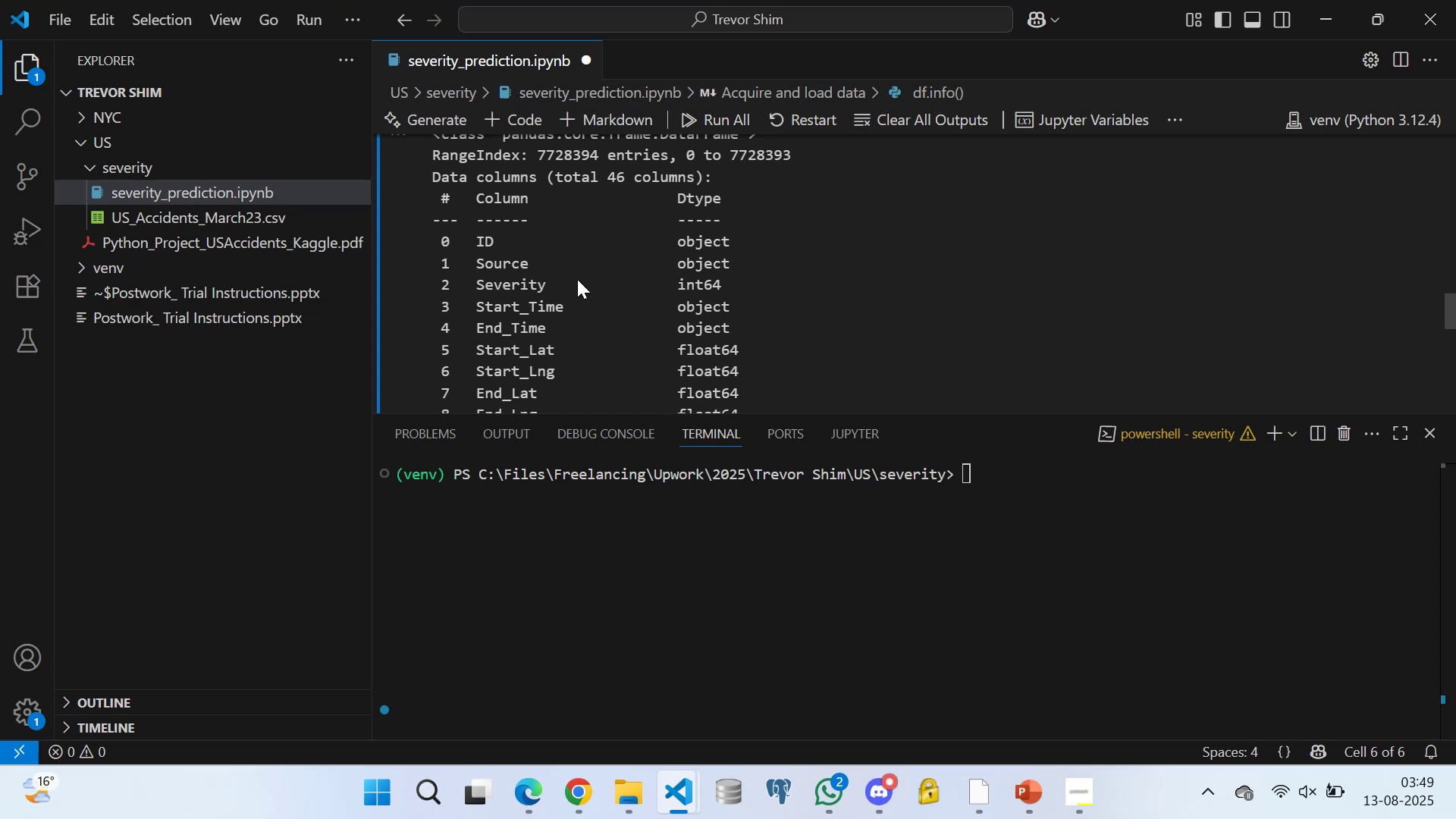 
wait(6.75)
 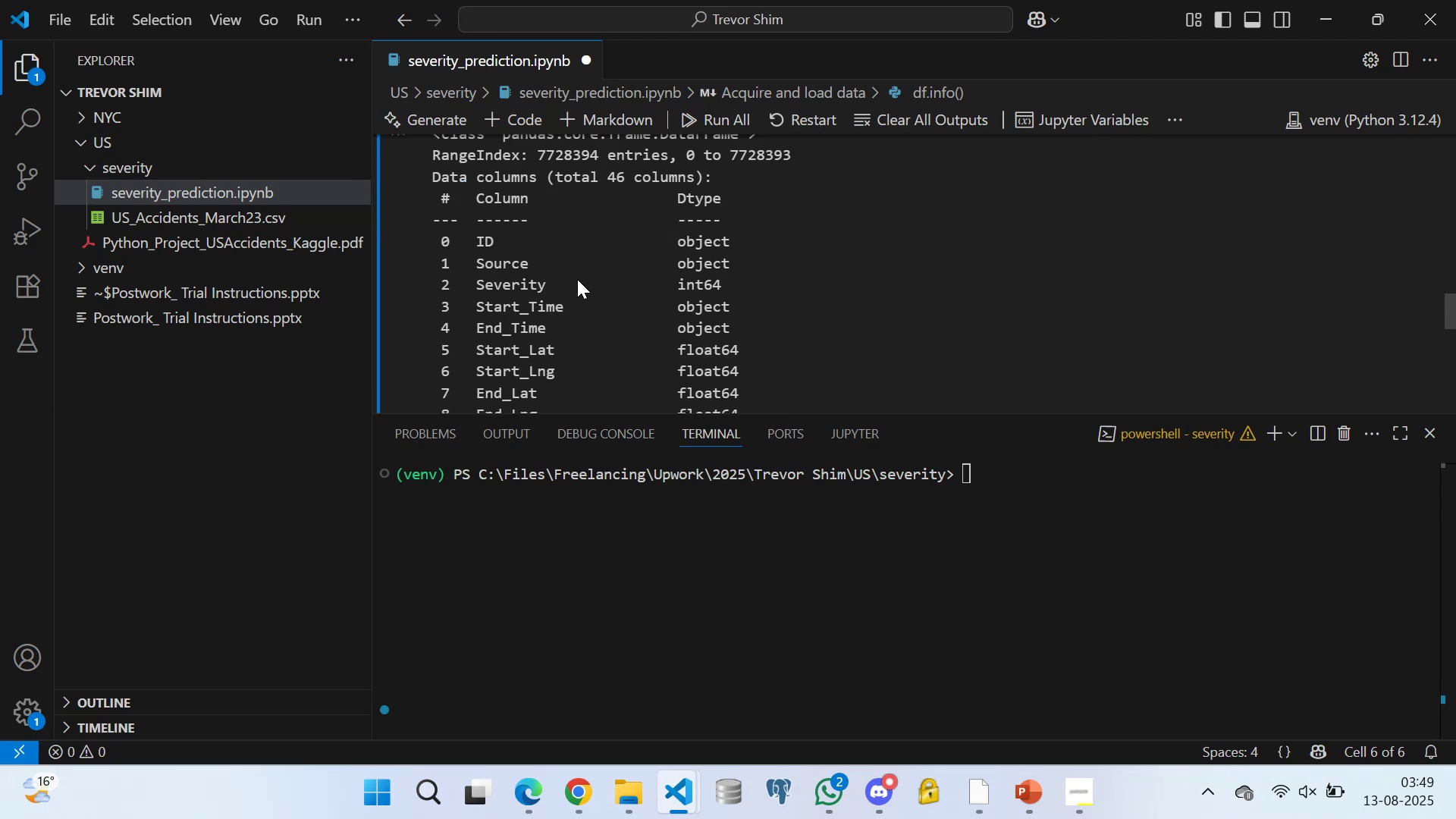 
scroll: coordinate [526, 313], scroll_direction: up, amount: 25.0
 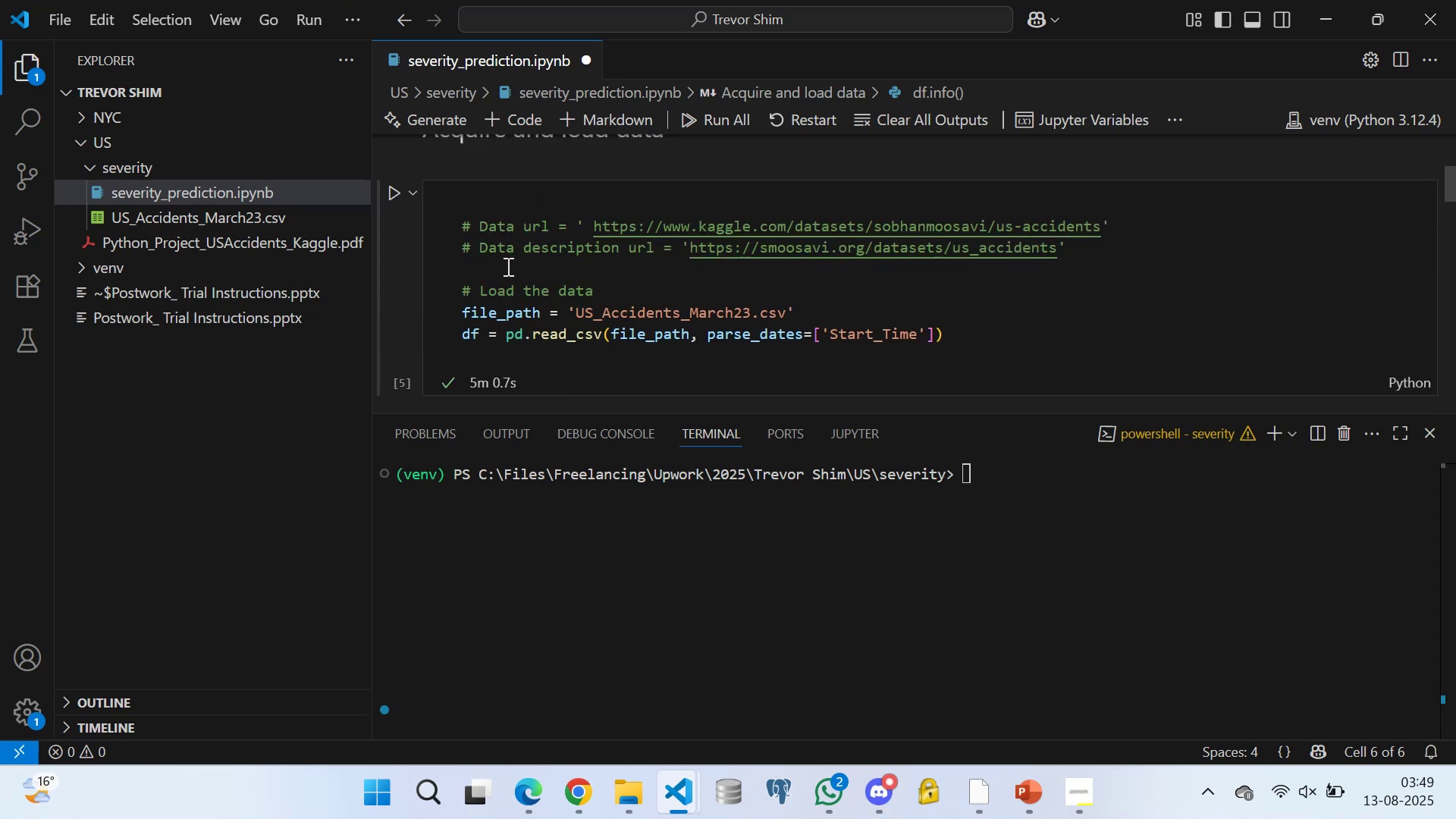 
left_click([507, 266])
 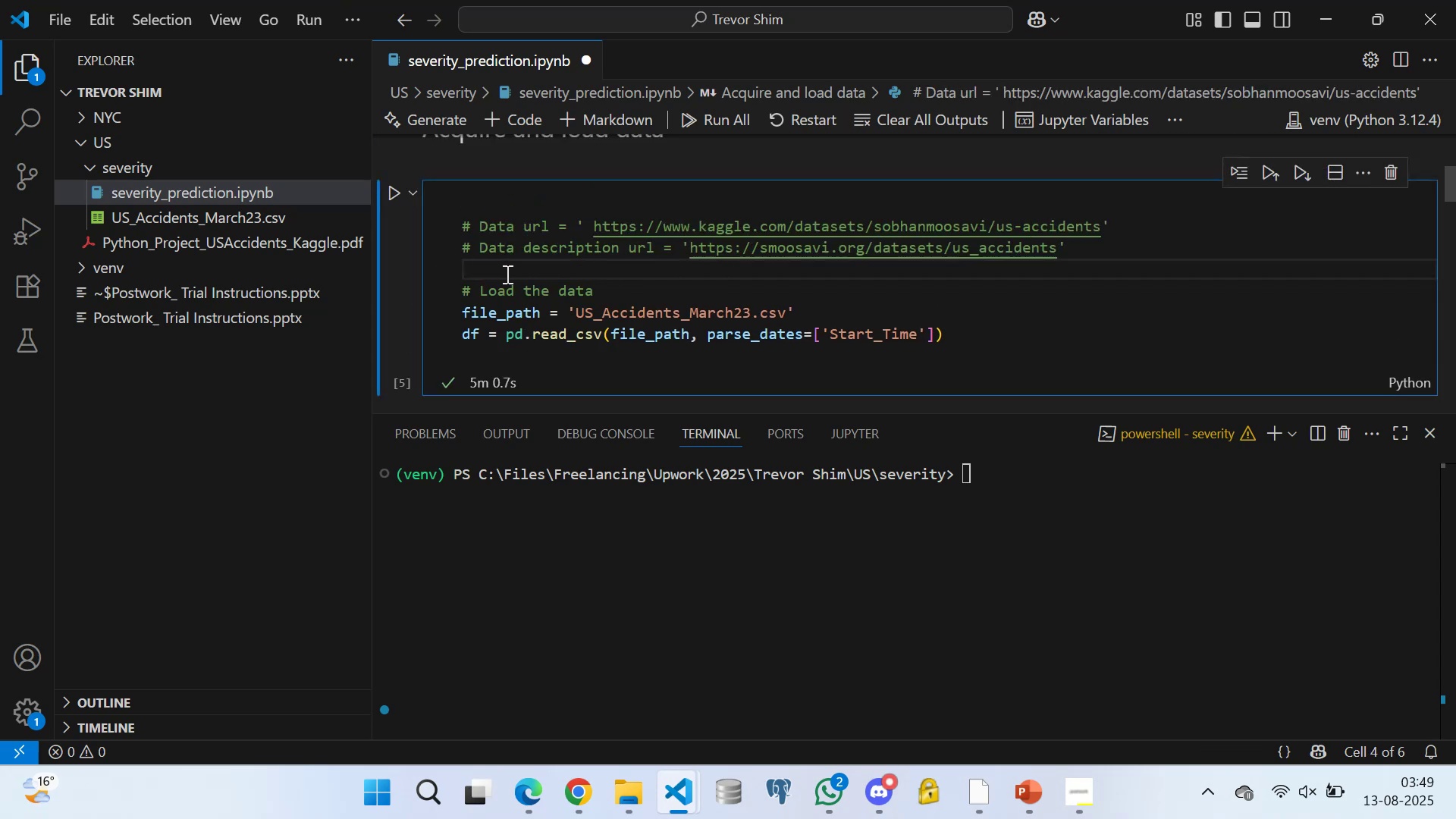 
scroll: coordinate [540, 322], scroll_direction: down, amount: 2.0
 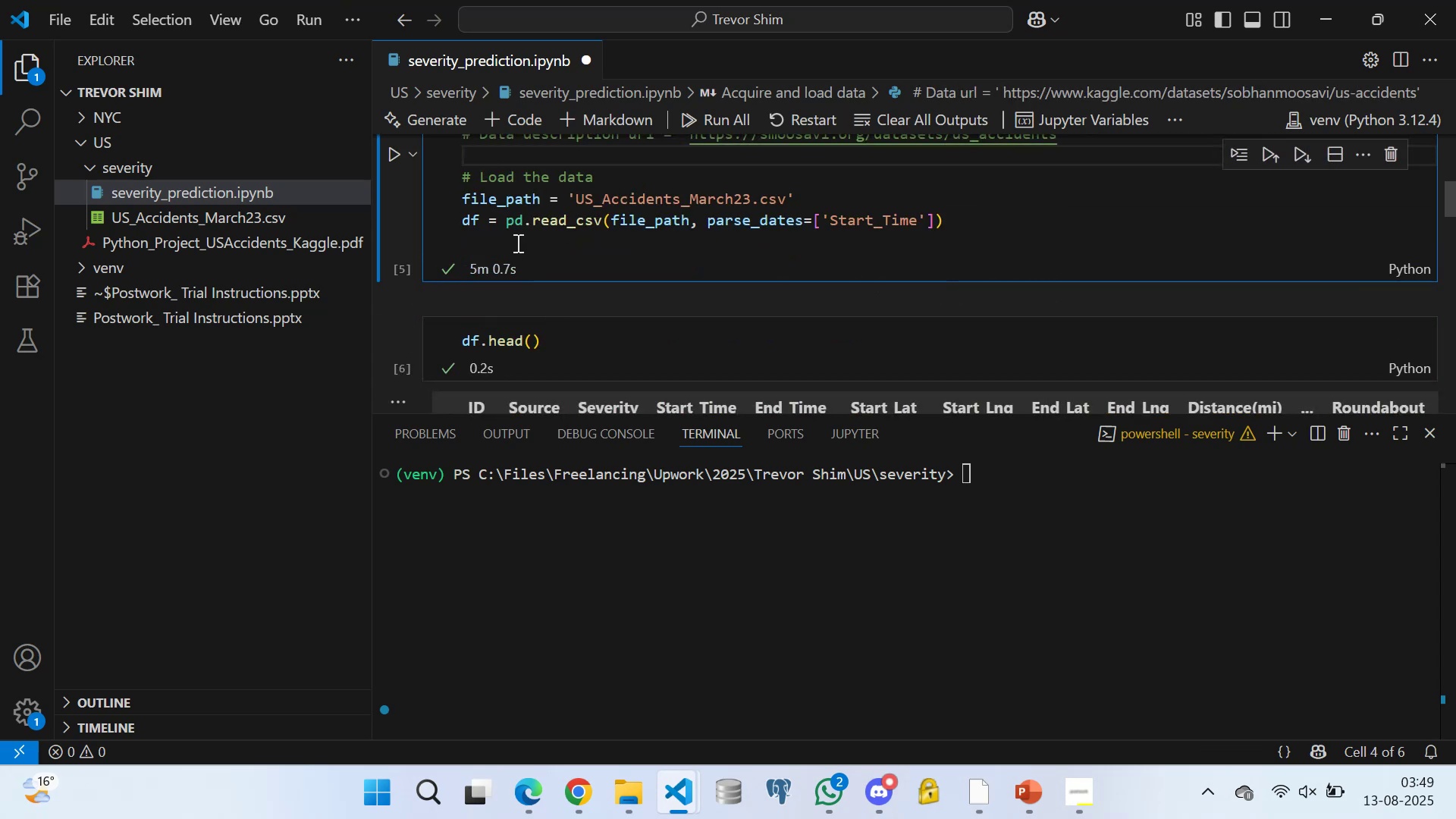 
left_click([516, 241])
 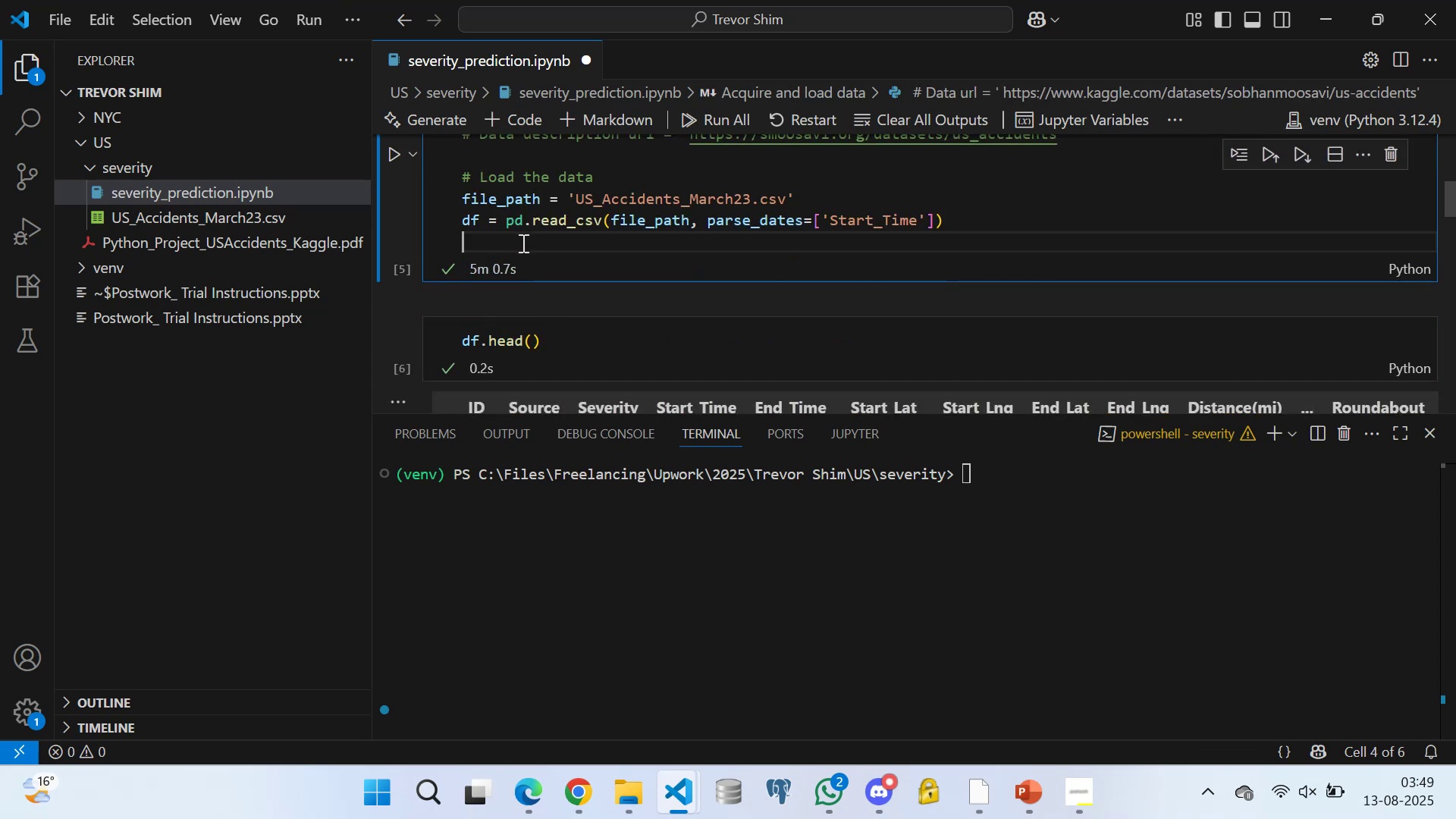 
scroll: coordinate [598, 253], scroll_direction: down, amount: 6.0
 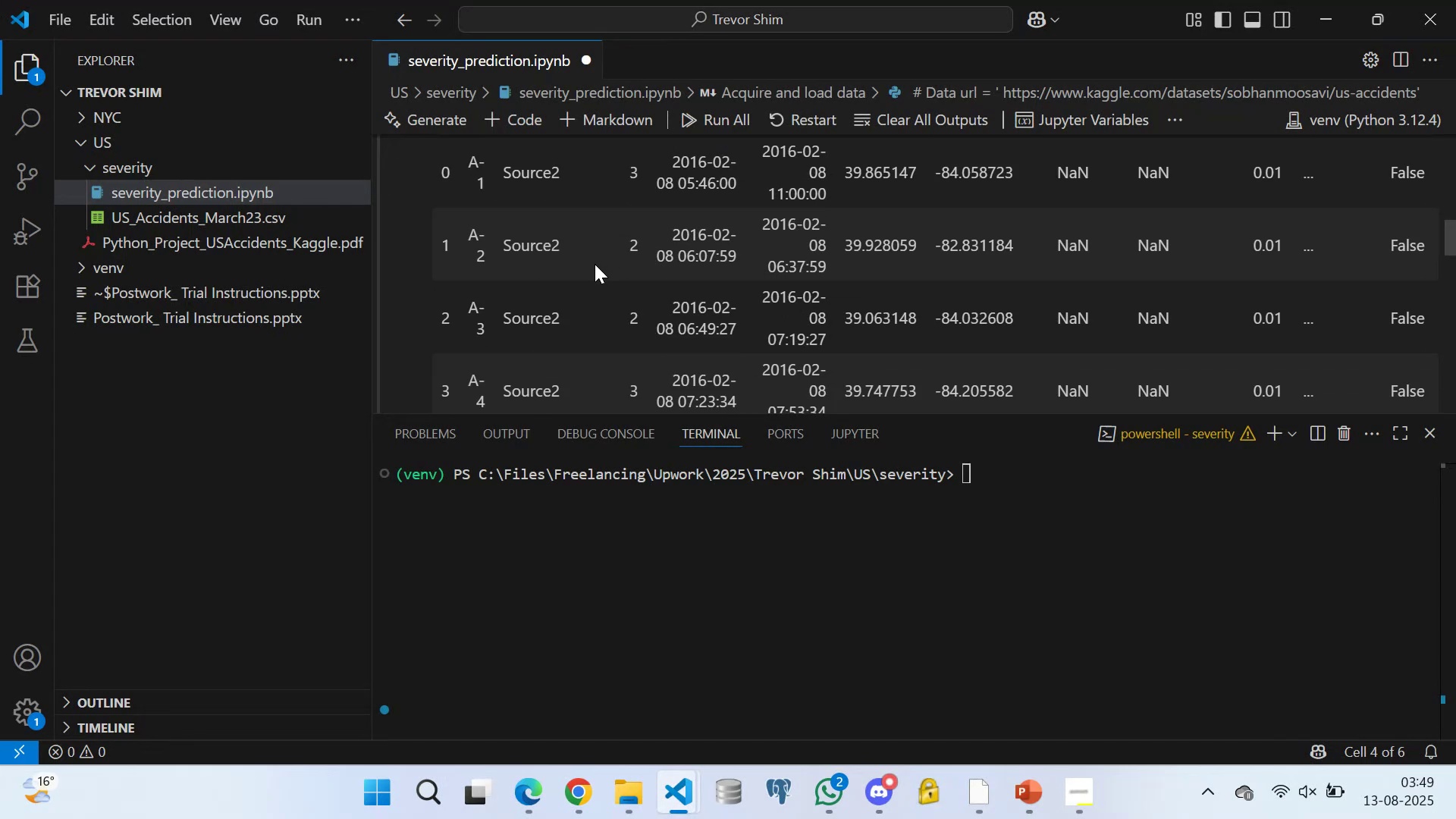 
key(Control+S)
 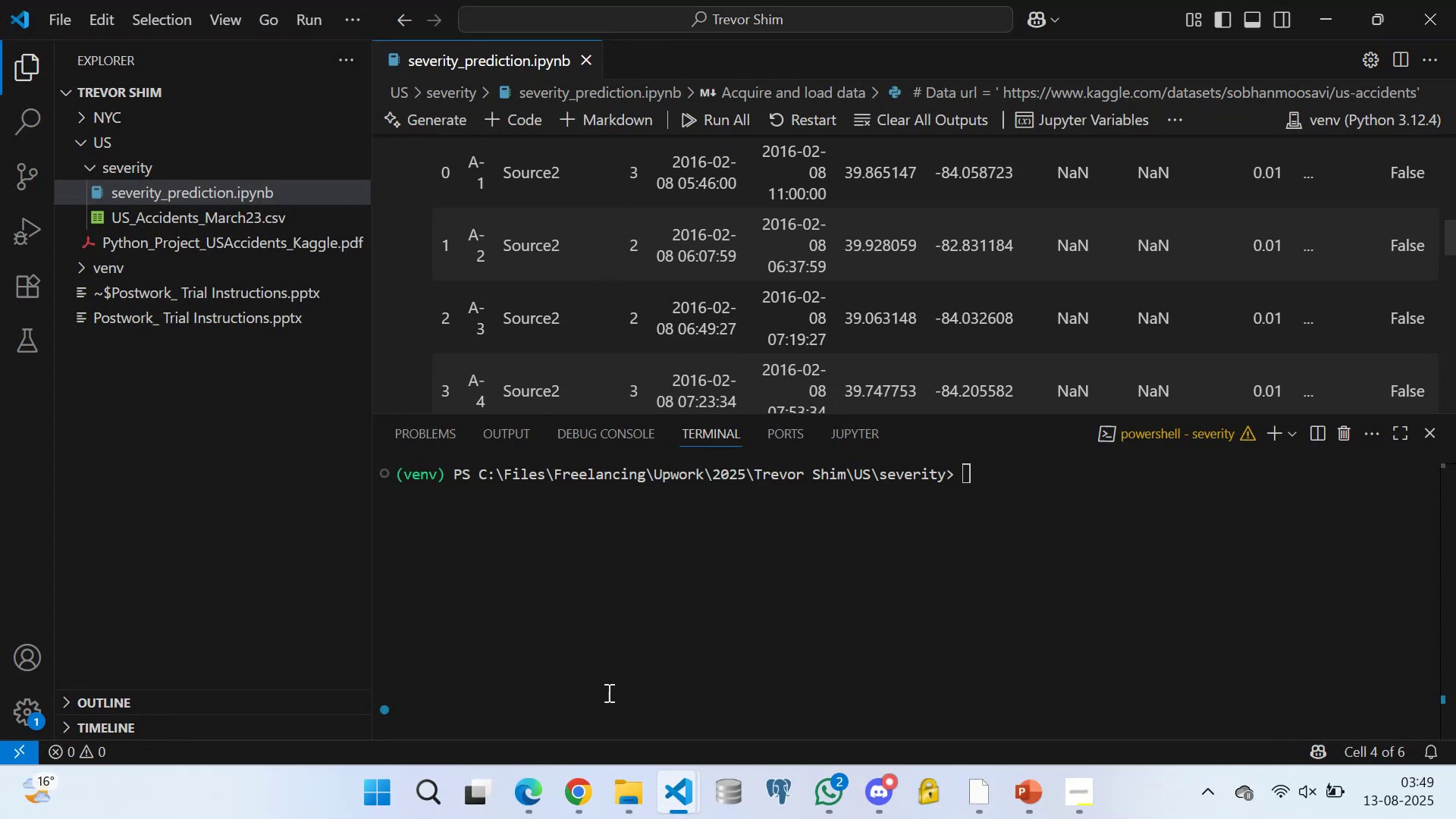 
left_click([528, 789])
 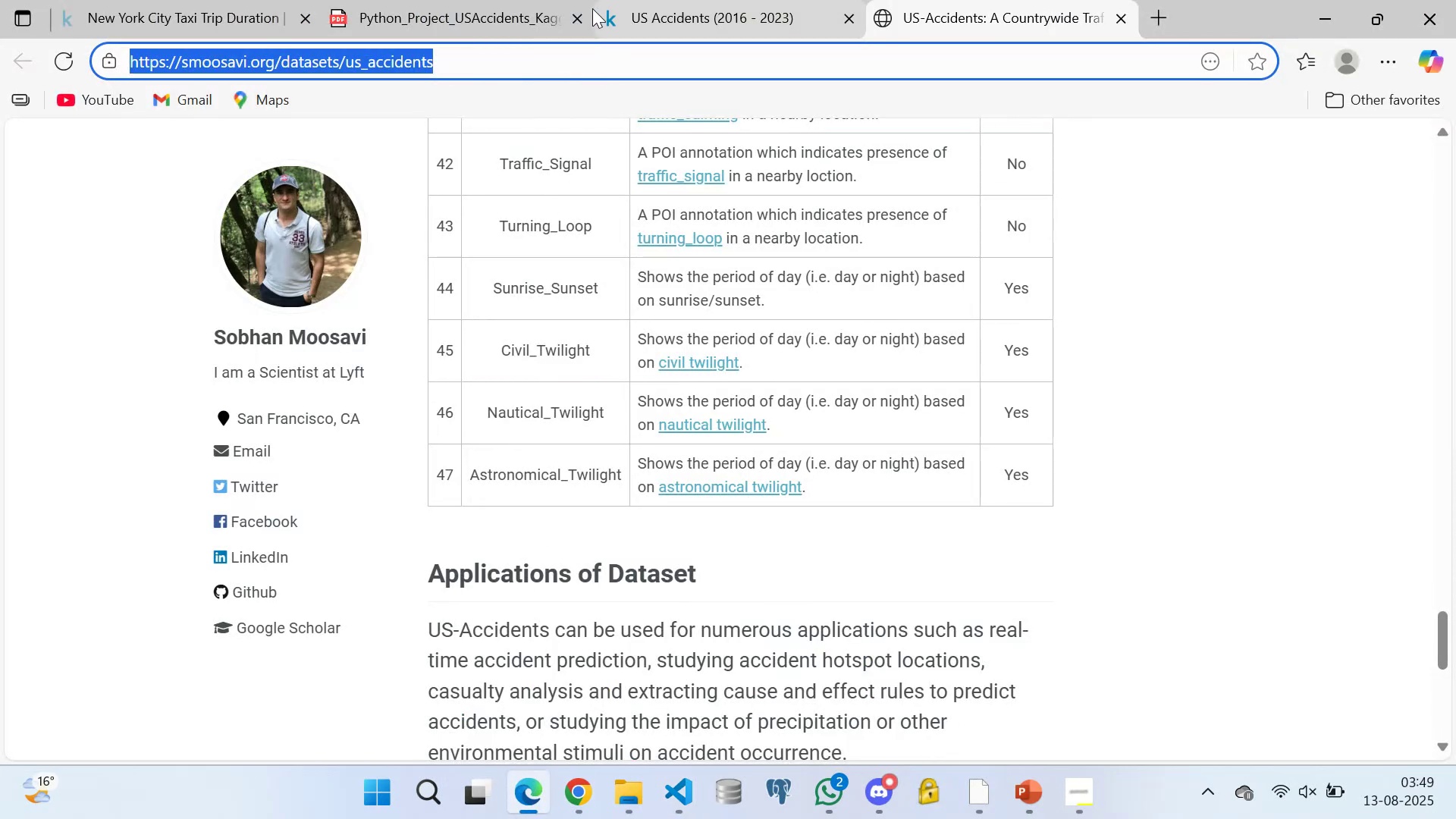 
left_click([466, 13])
 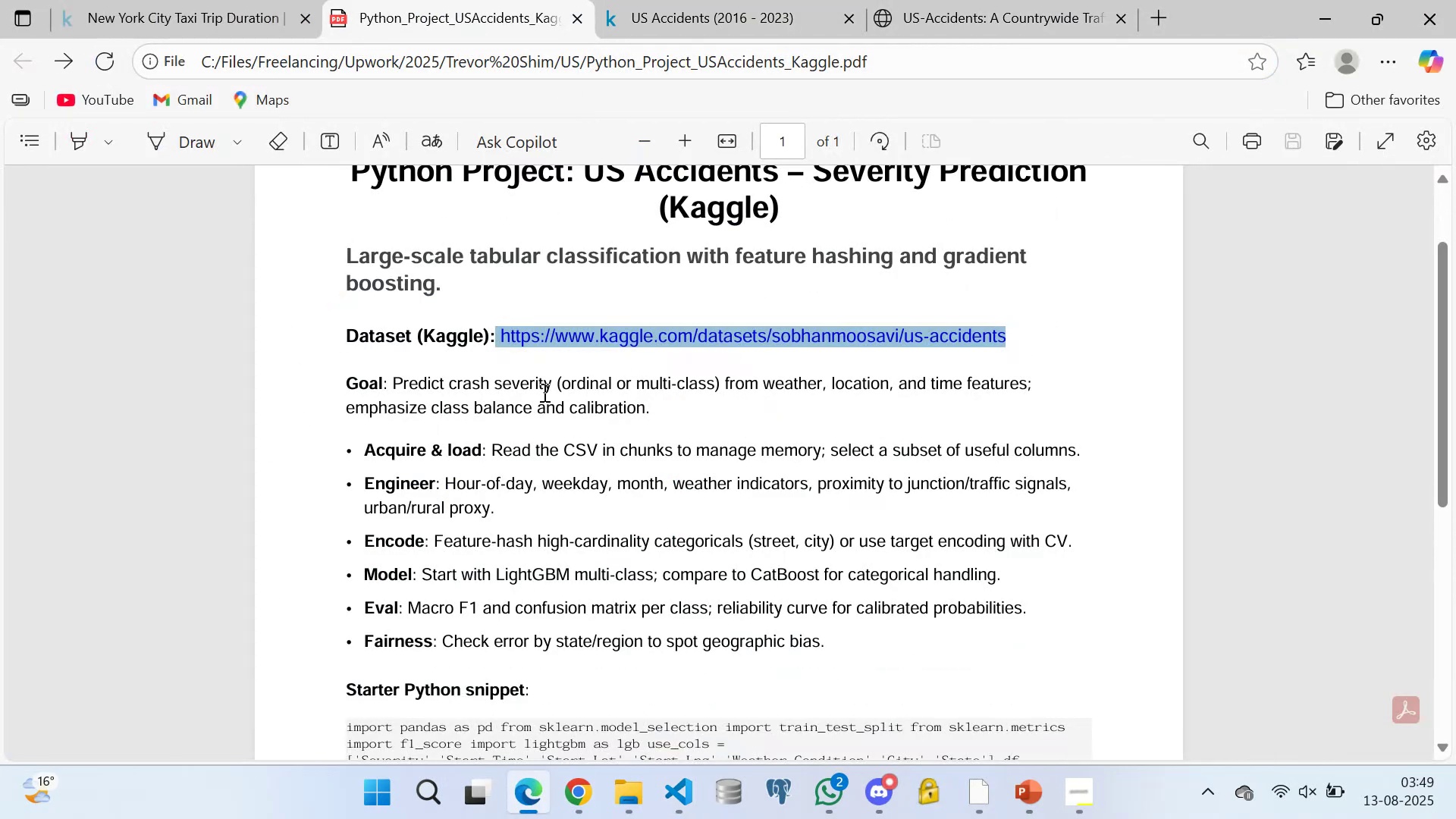 
left_click([538, 383])
 